 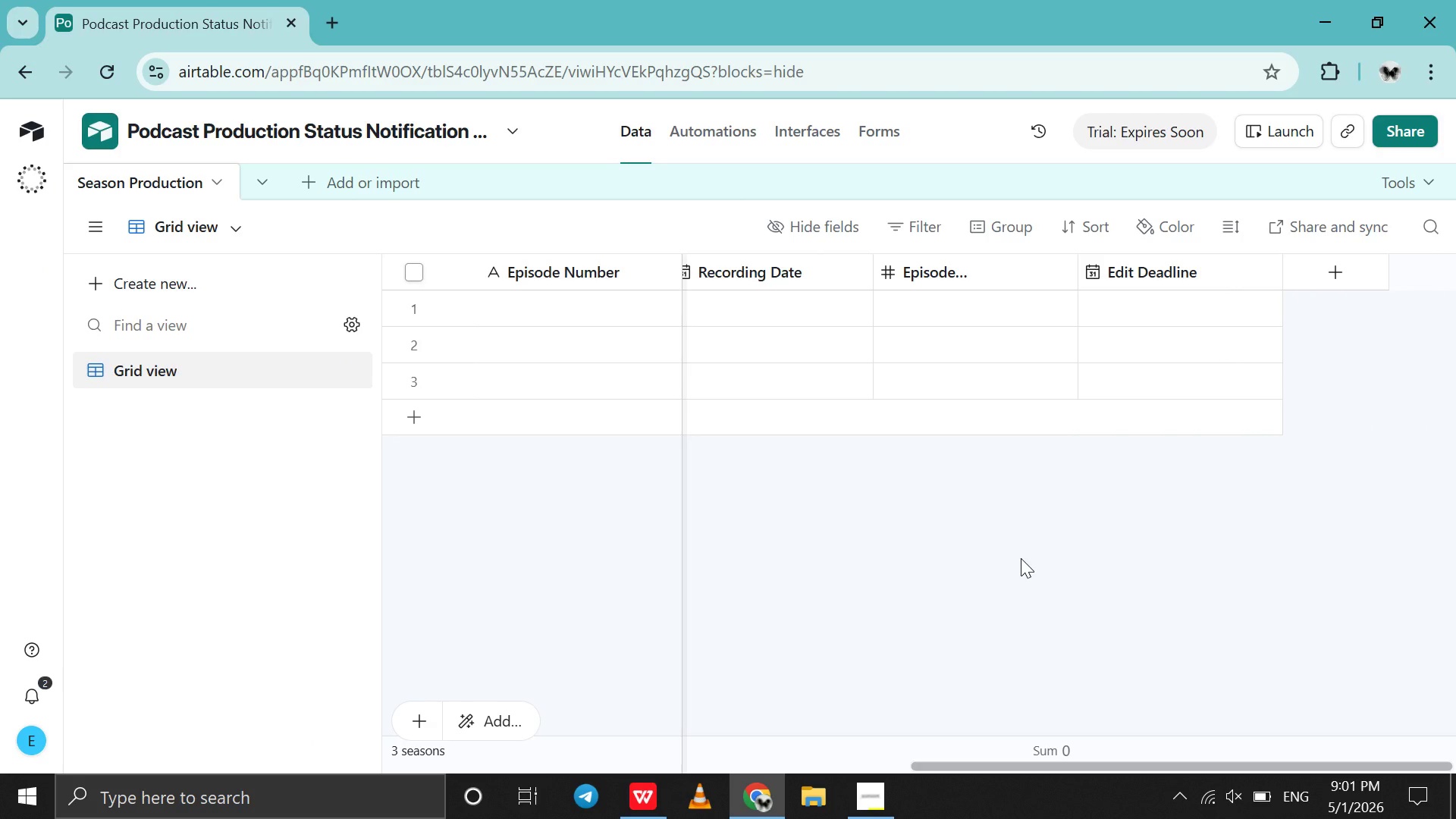 
left_click([1309, 278])
 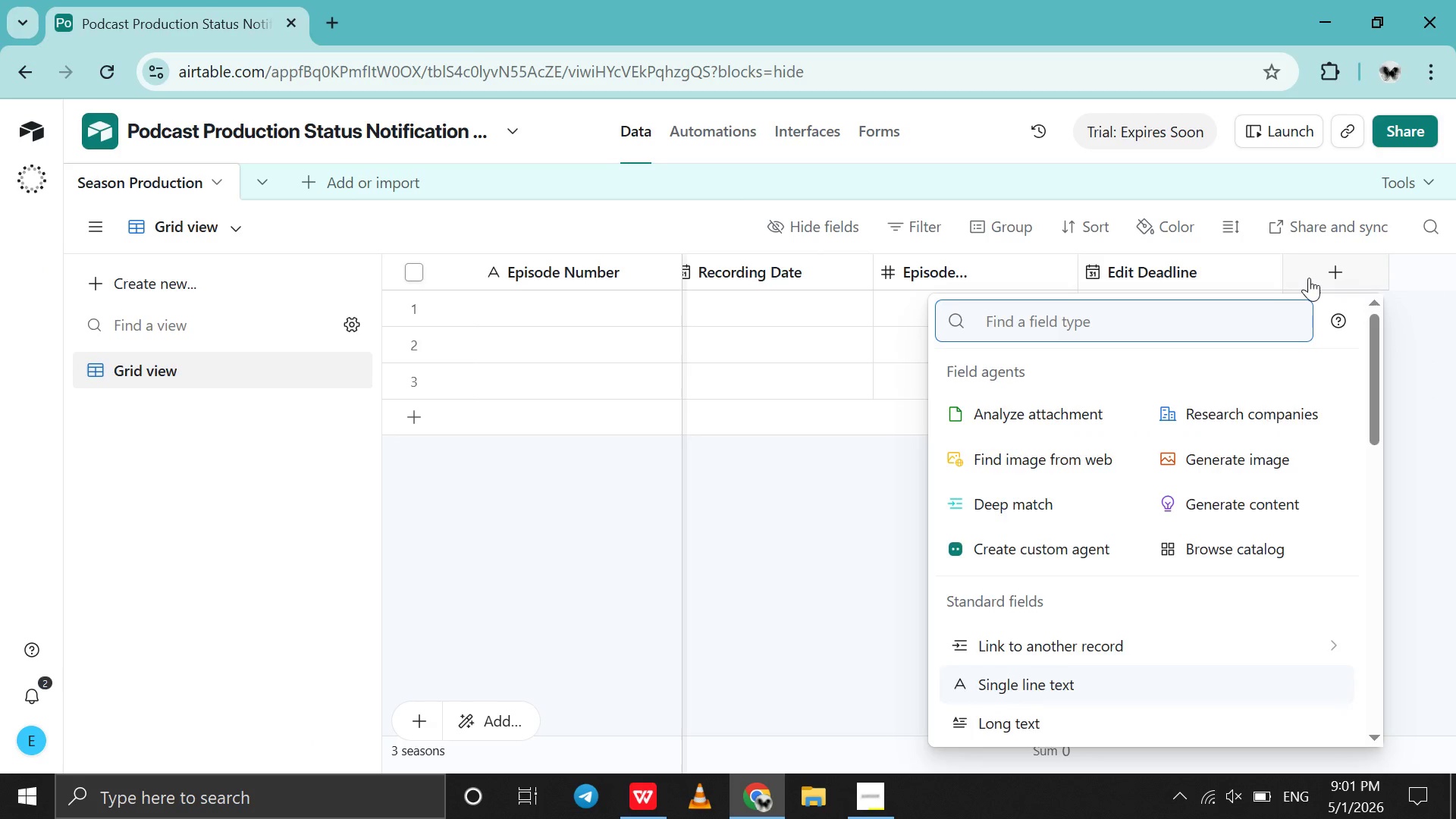 
type(date)
 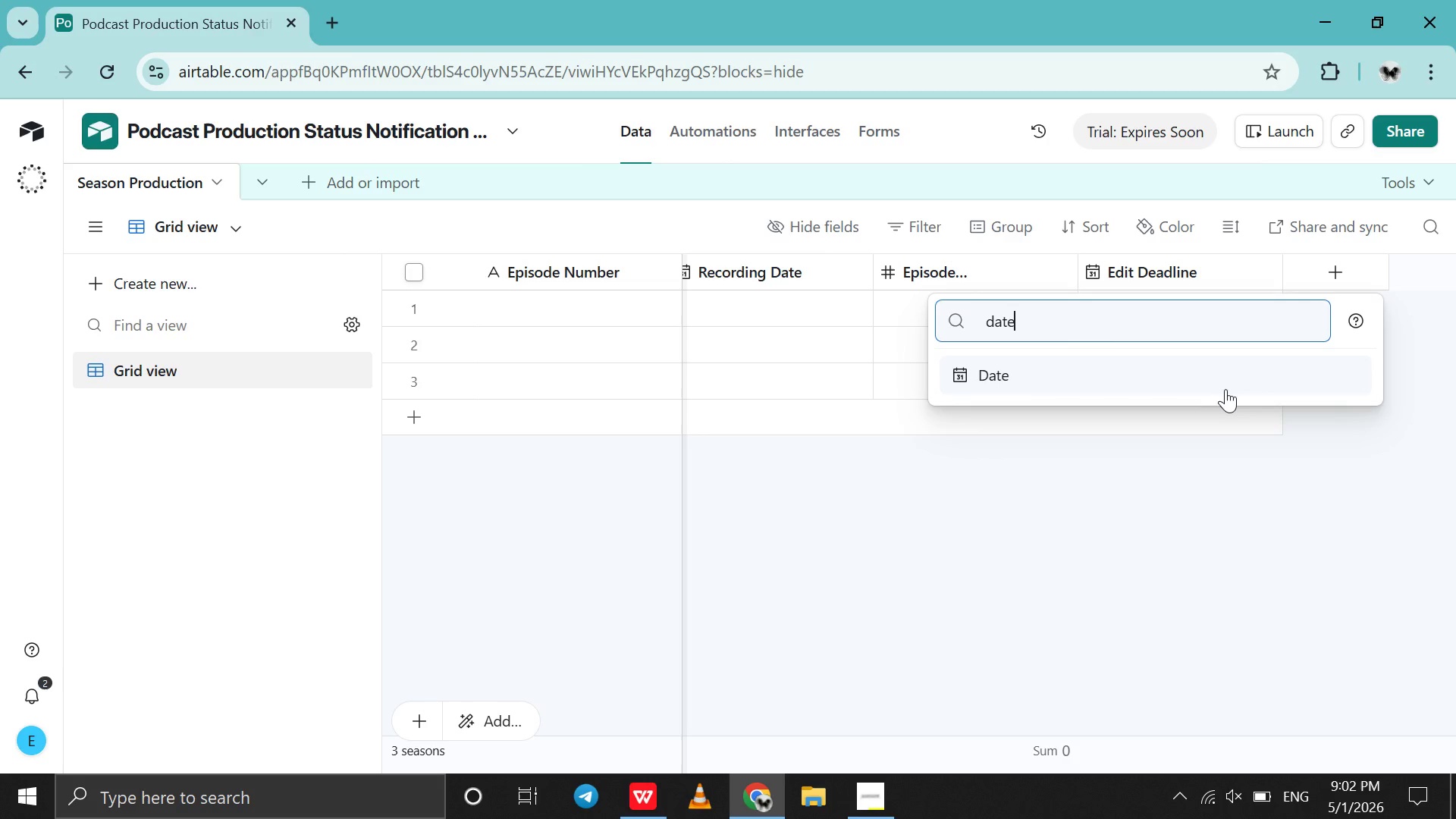 
left_click([1226, 389])
 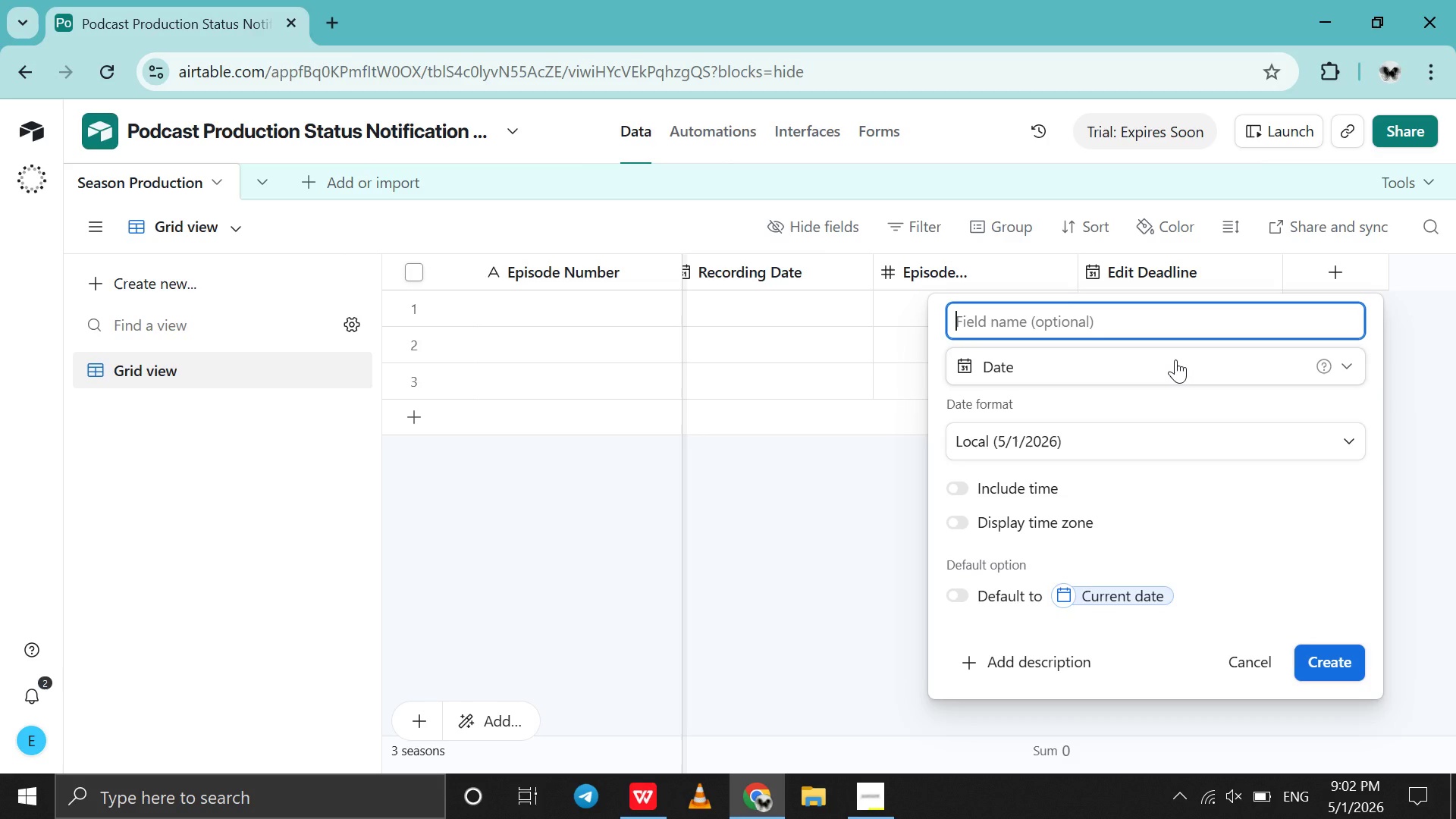 
type(Publish Date)
 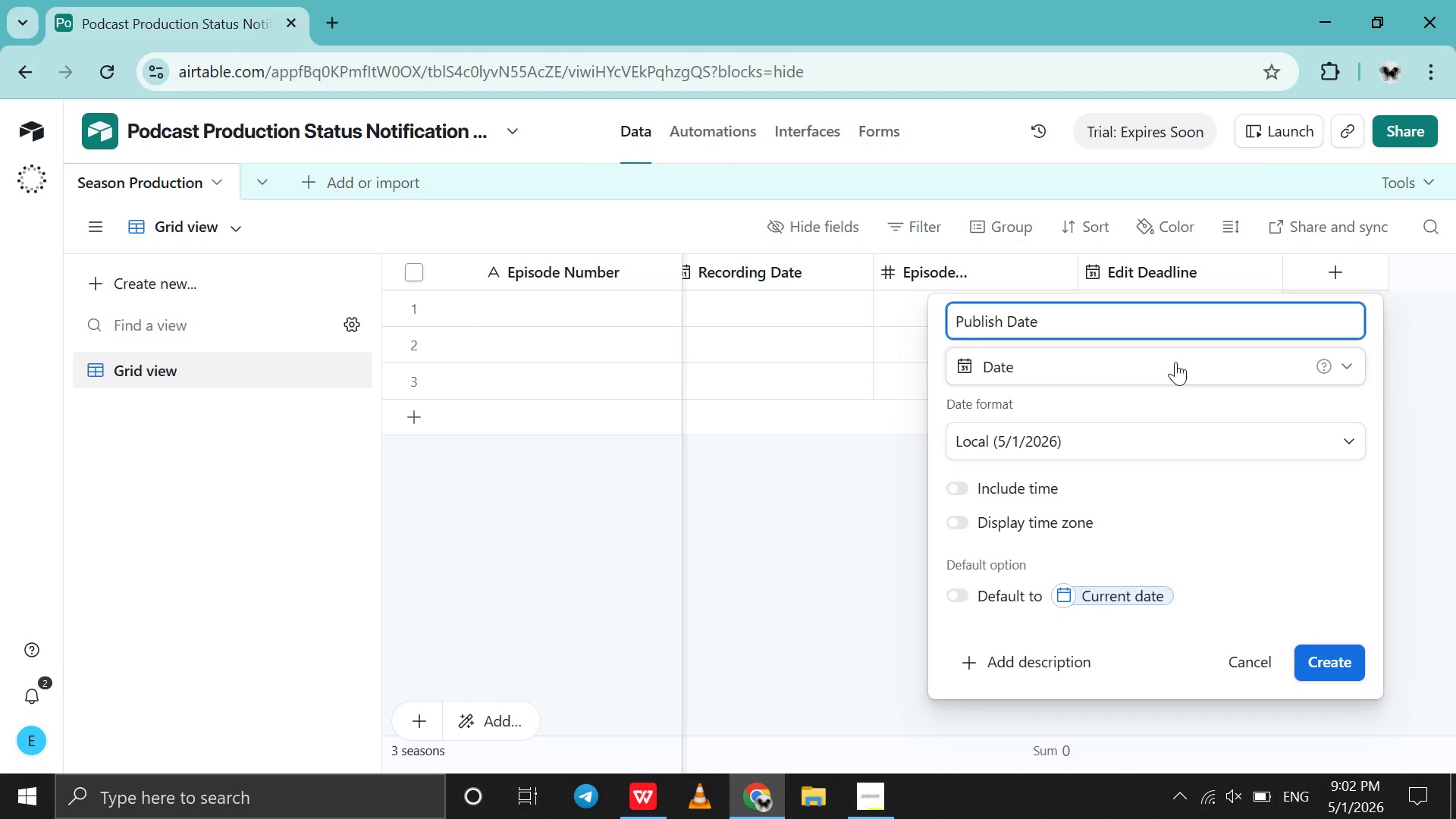 
key(Enter)
 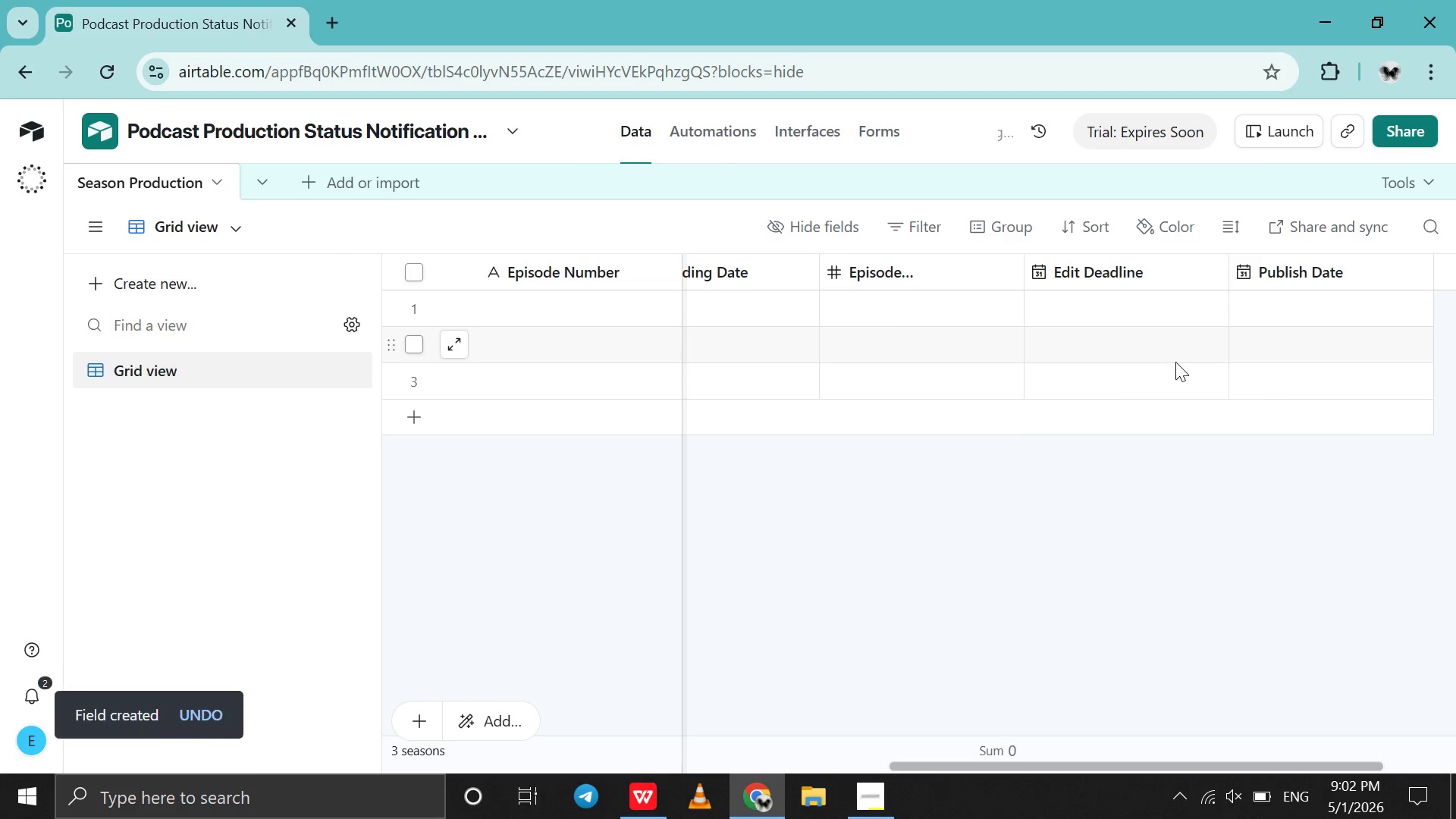 
scroll: coordinate [1175, 362], scroll_direction: up, amount: 51.0
 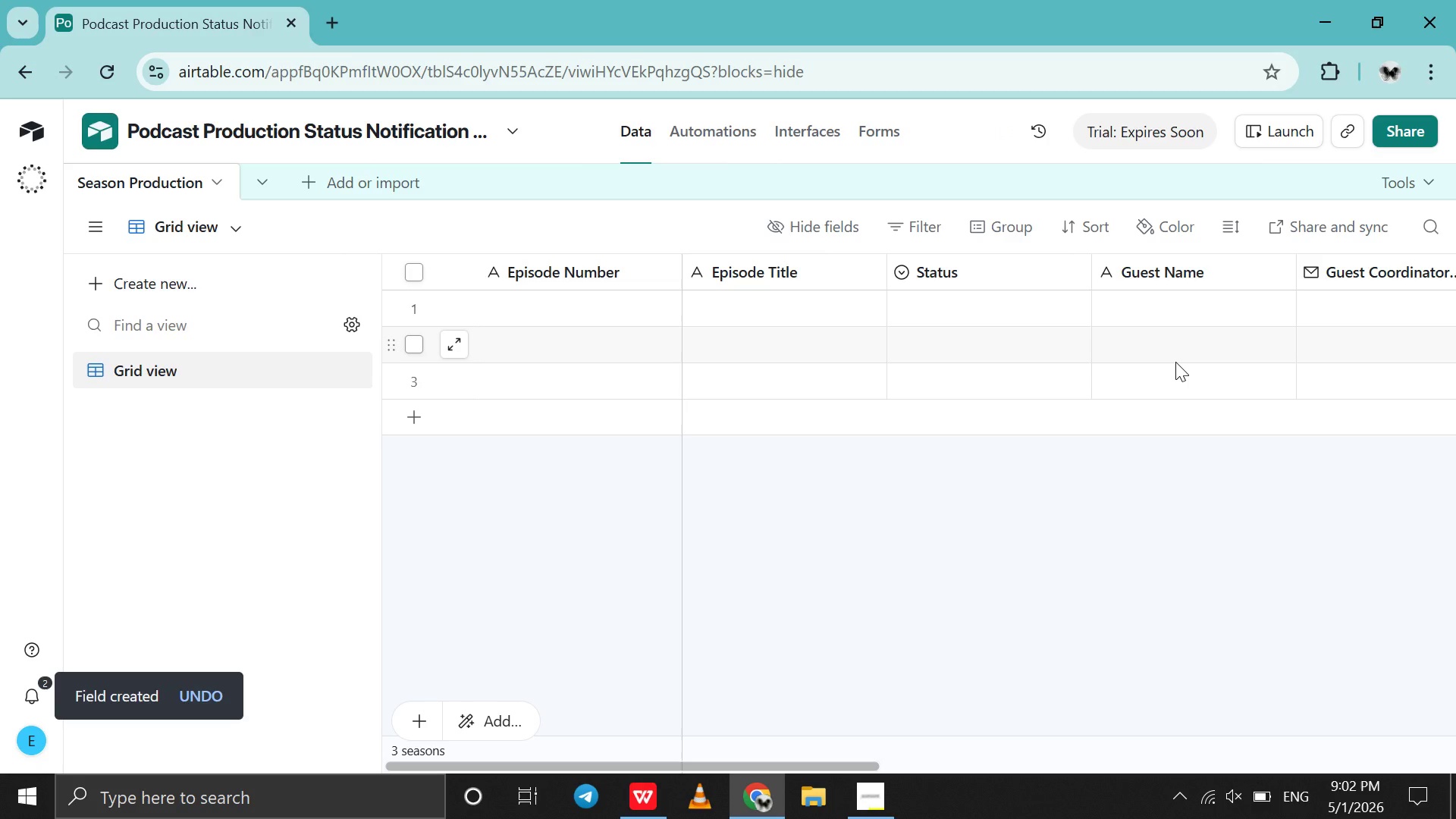 
wait(5.27)
 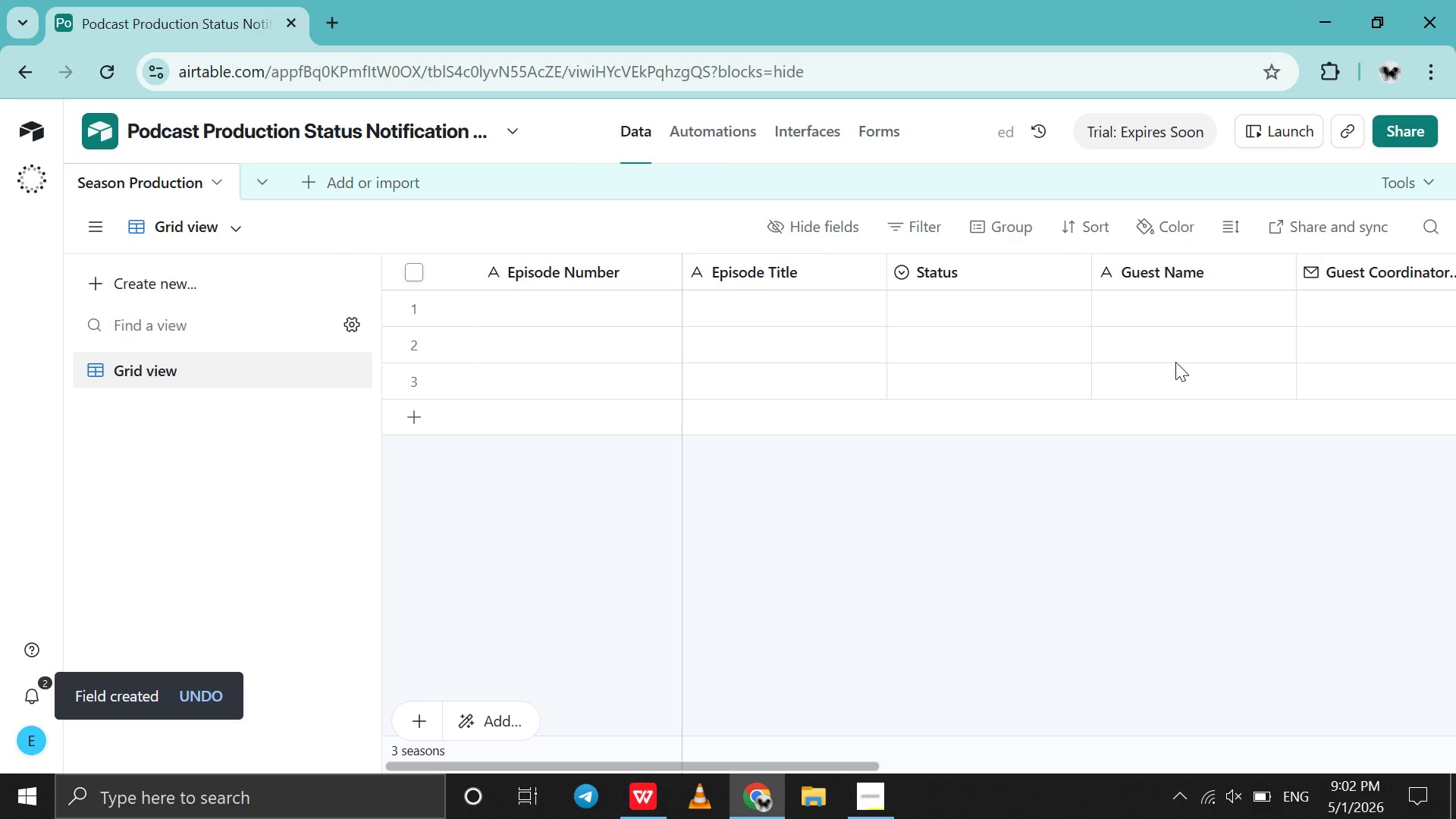 
scroll: coordinate [1175, 362], scroll_direction: down, amount: 18.0
 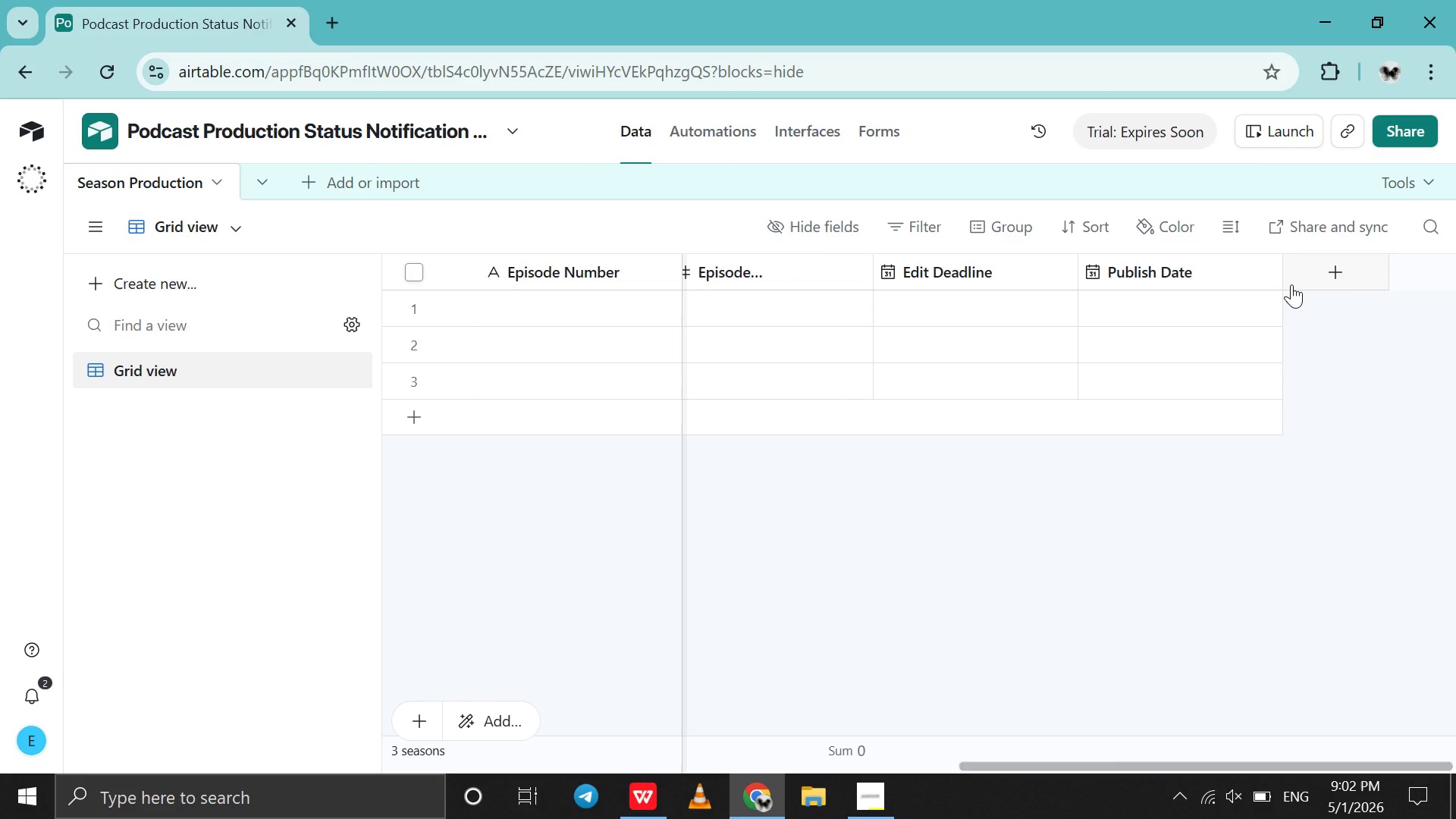 
left_click([1291, 284])
 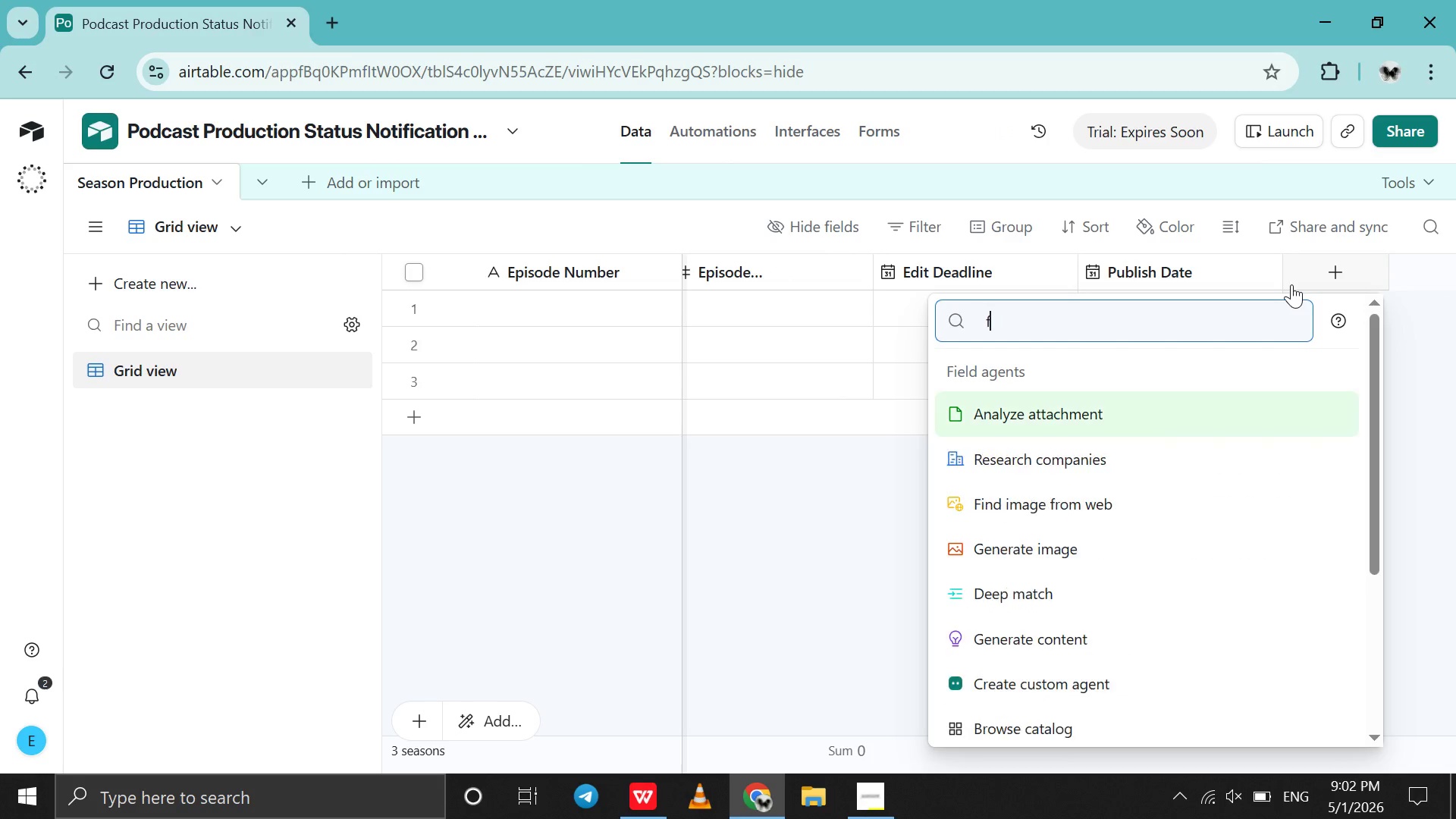 
type(for)
 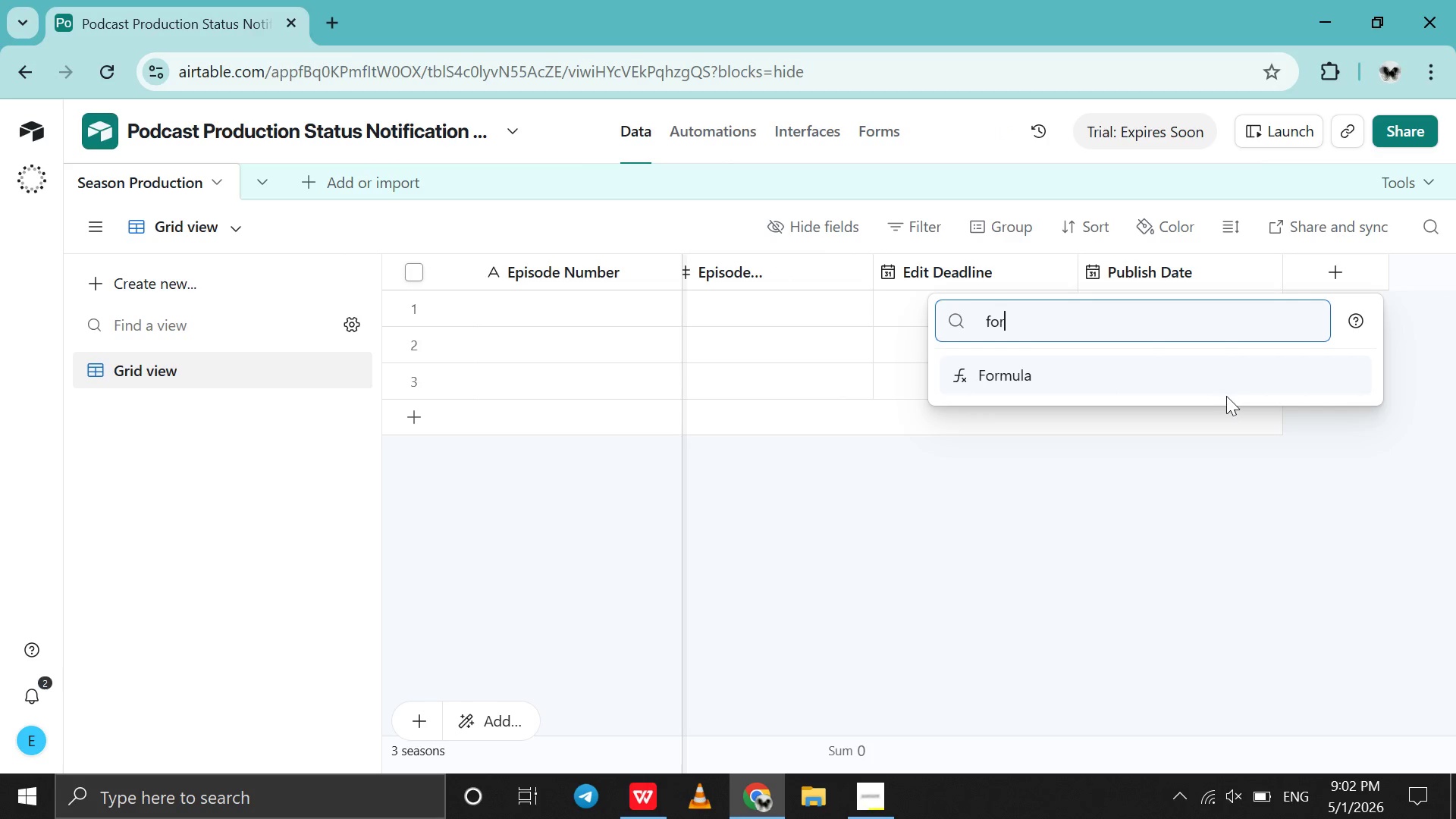 
left_click([1226, 396])
 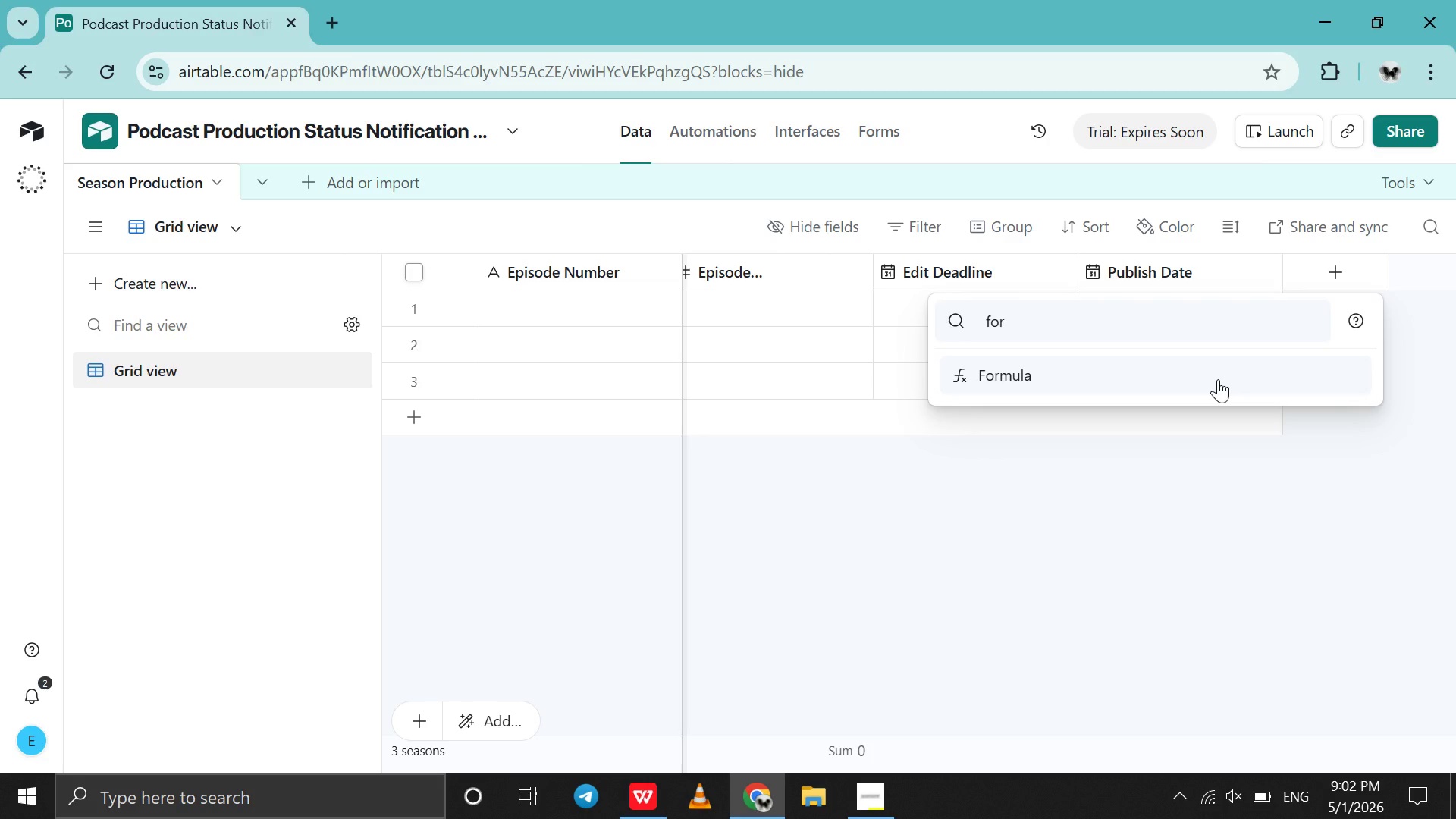 
left_click([1218, 379])
 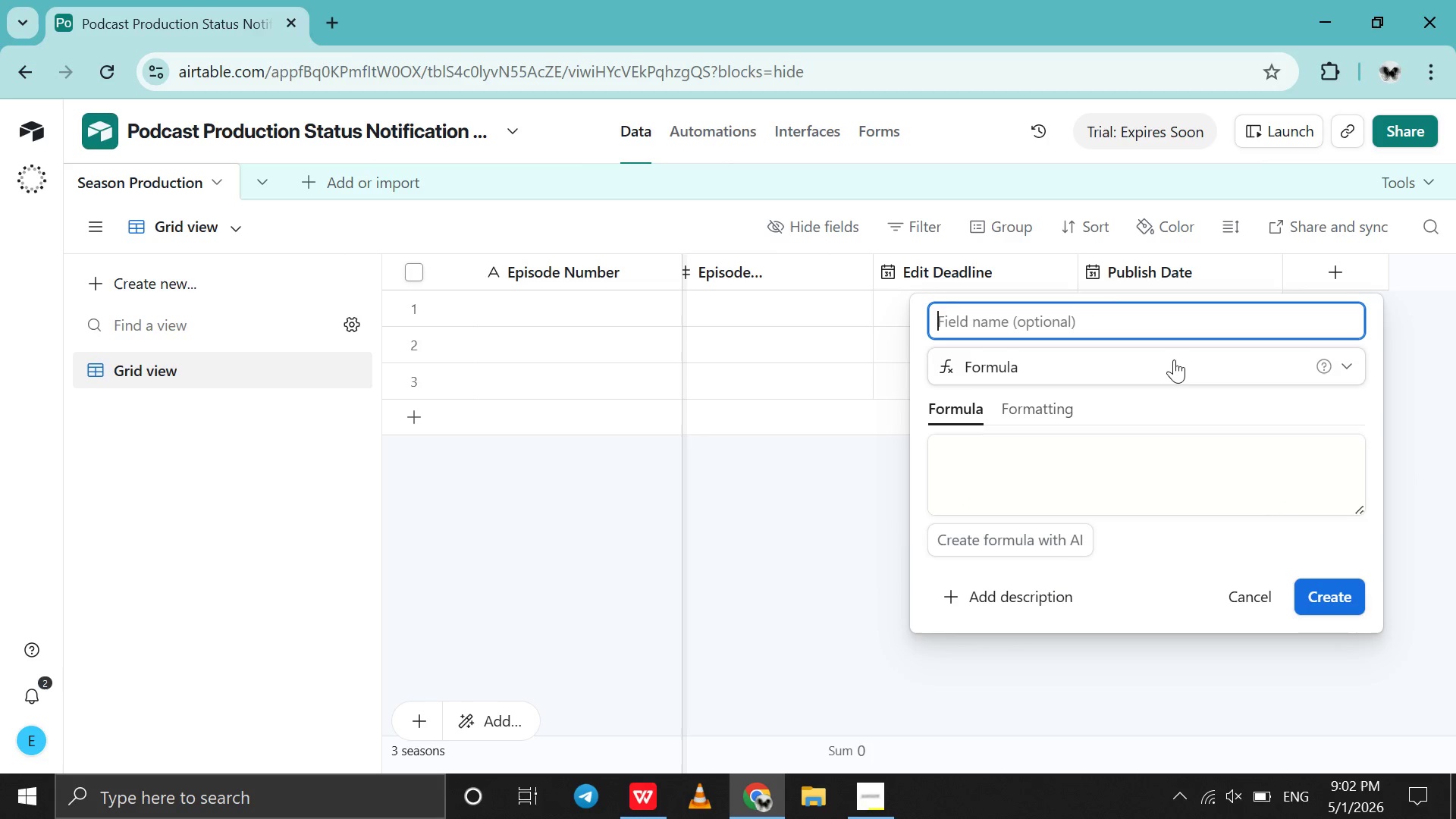 
type(Days to Rw)
key(Backspace)
type(ecording)
 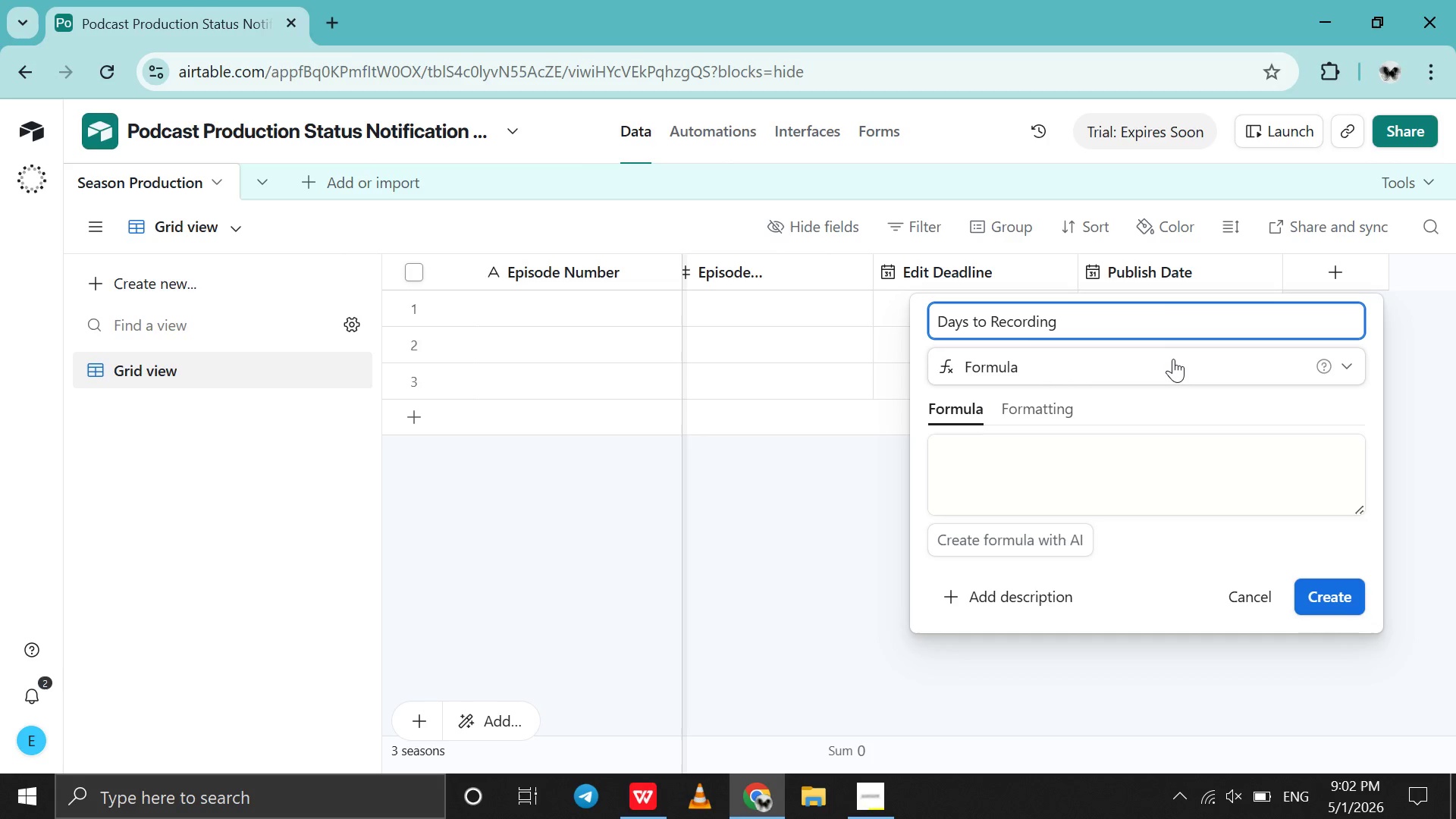 
left_click([1097, 450])
 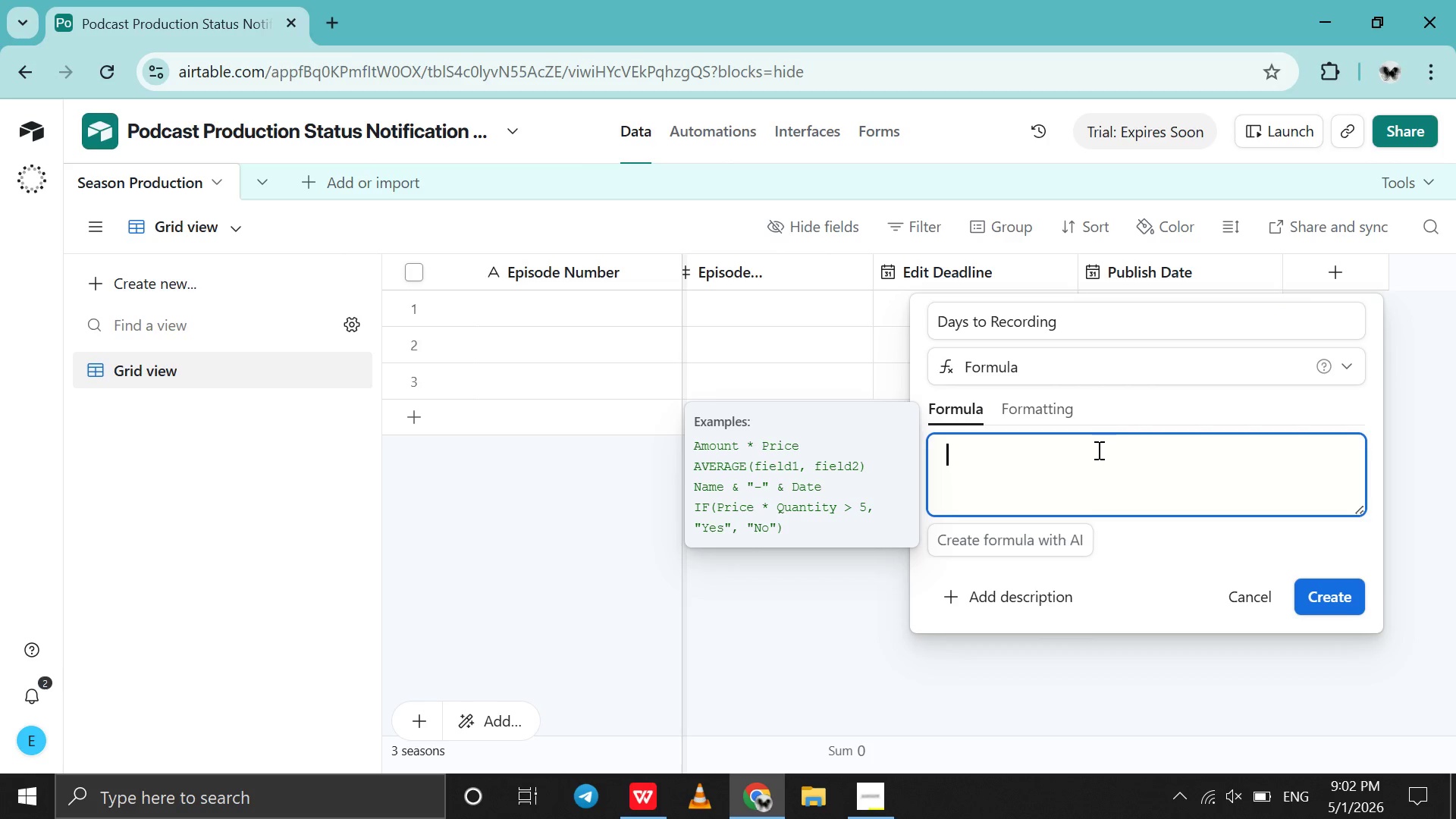 
type(date)
 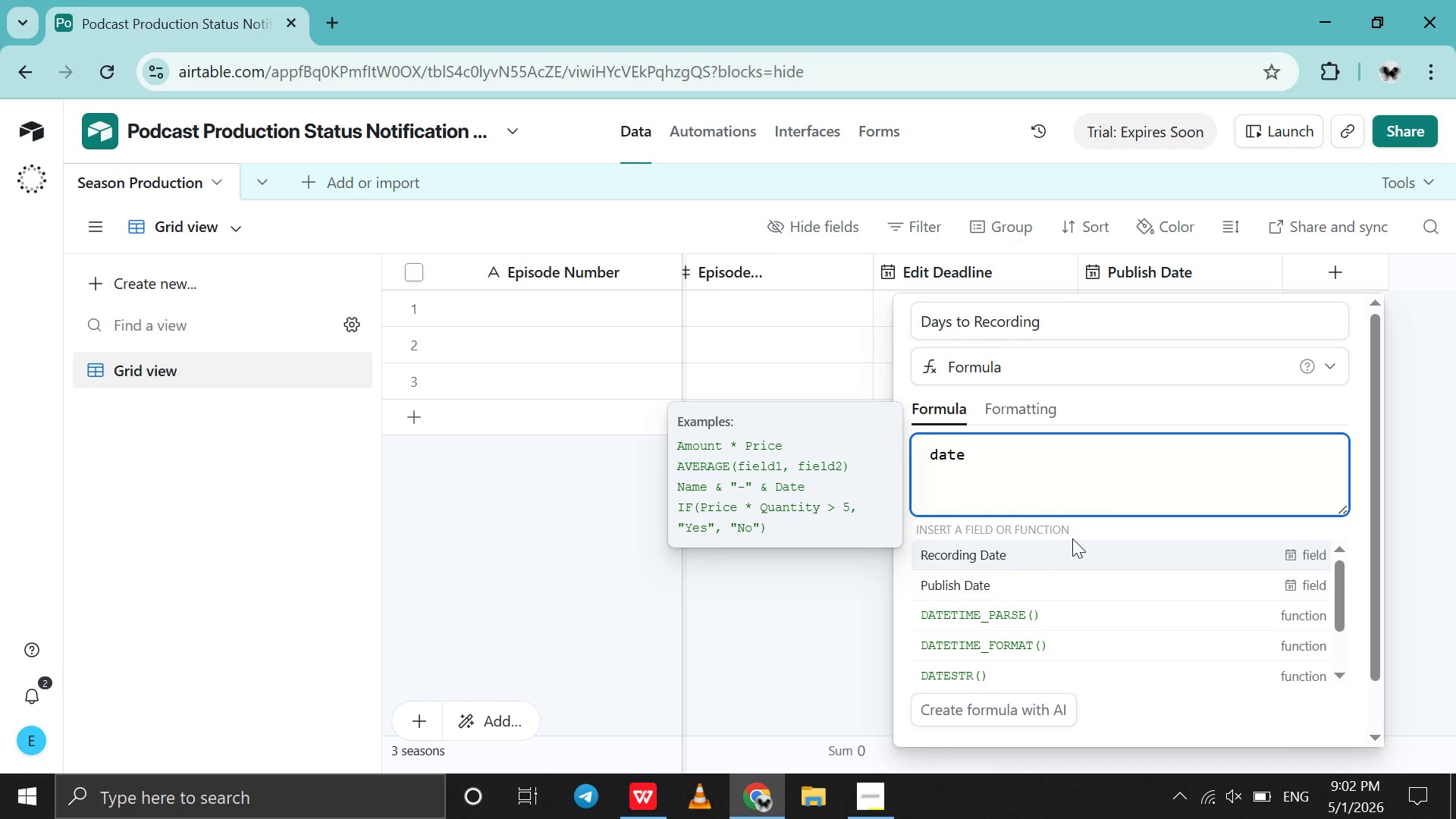 
type(ti)
 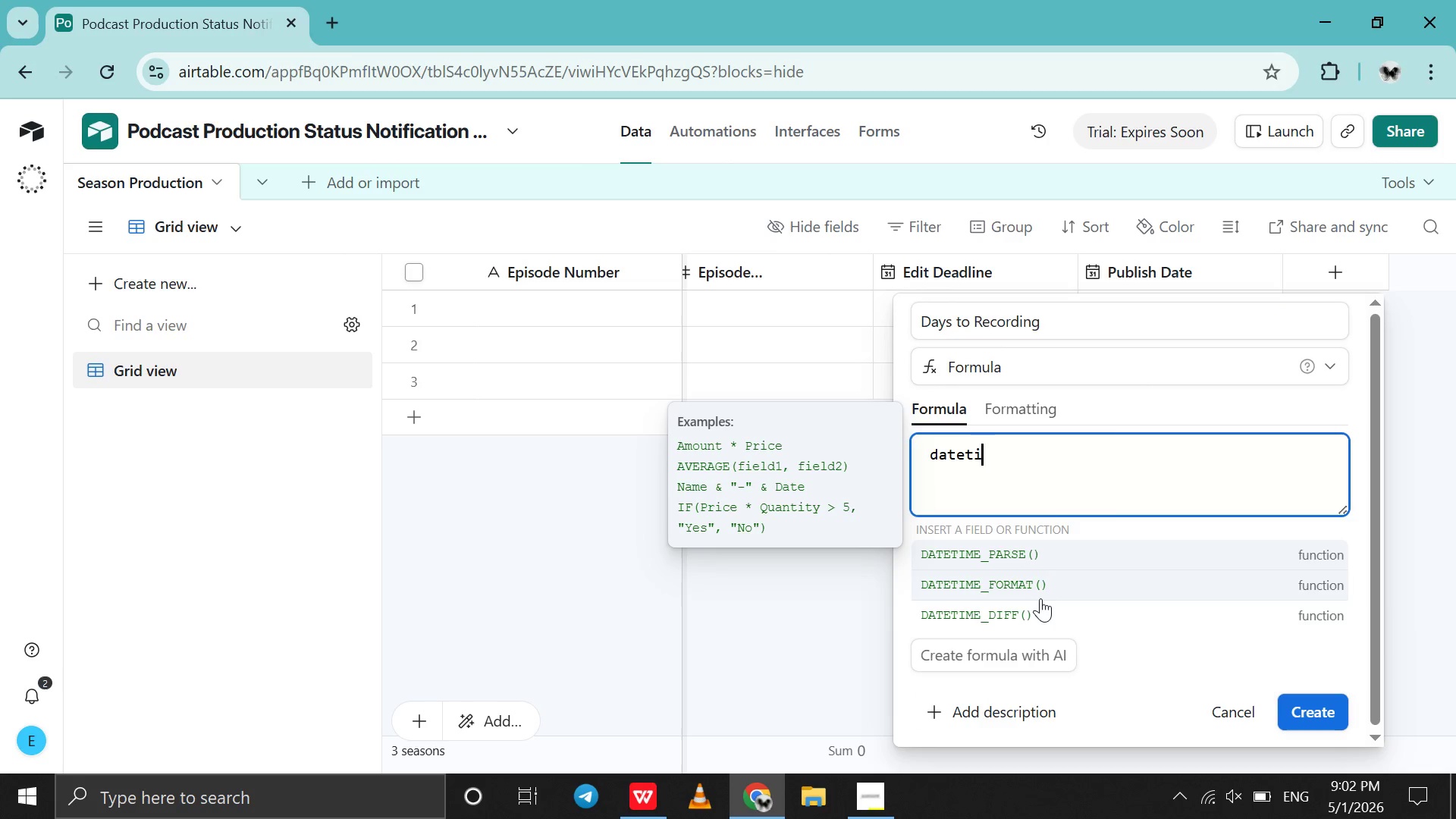 
left_click([1037, 607])
 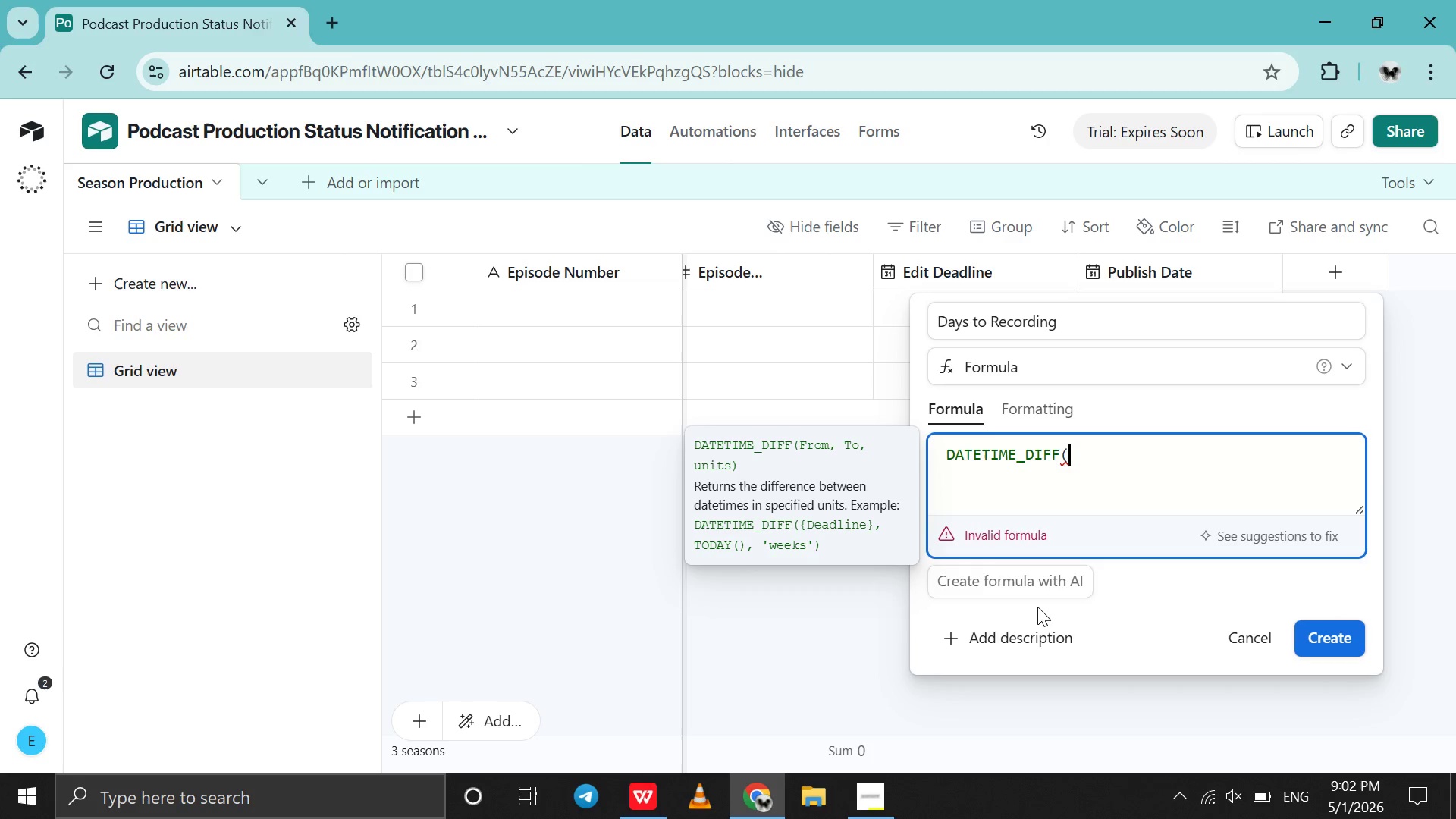 
type({re)
 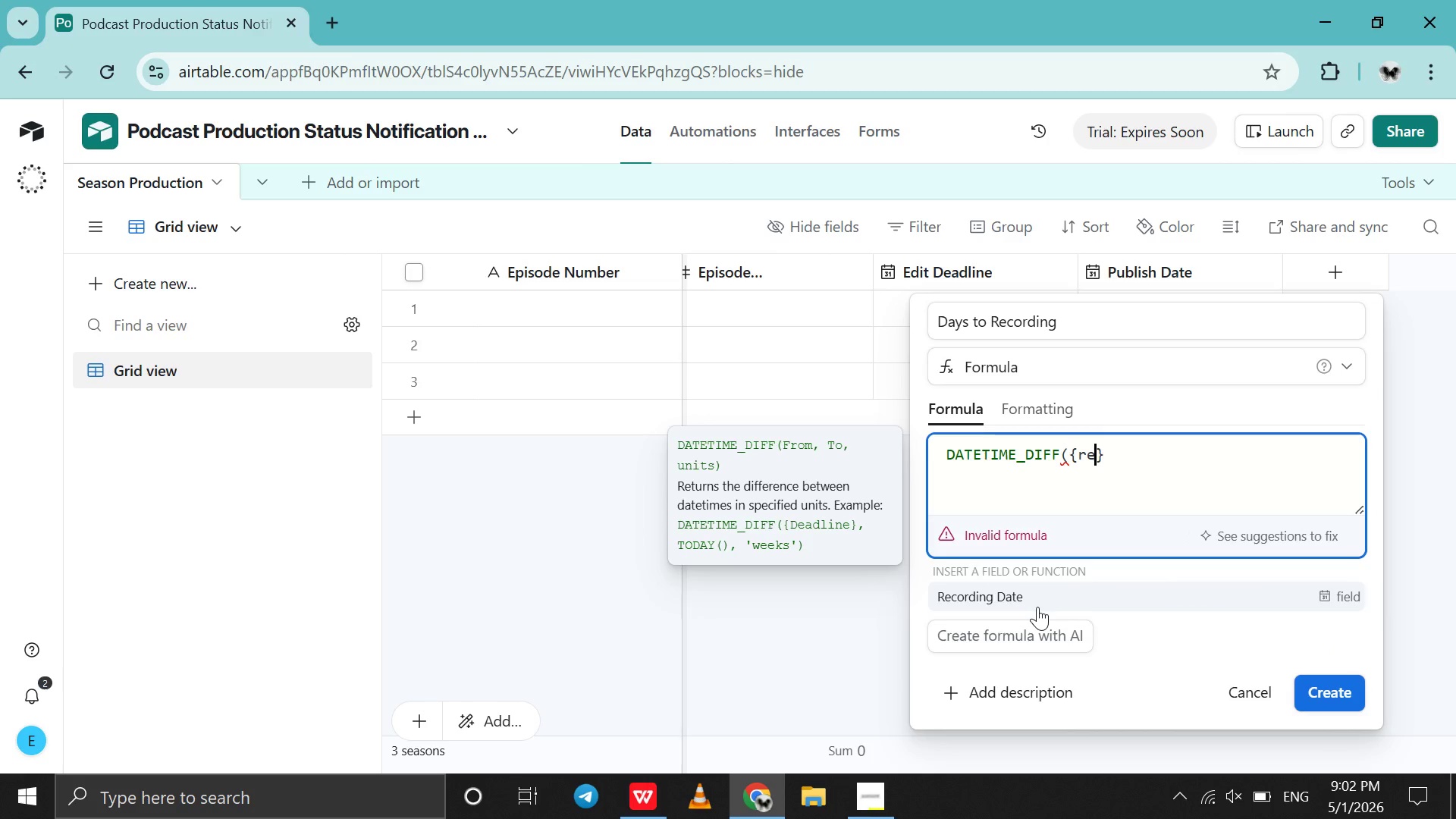 
left_click([1037, 607])
 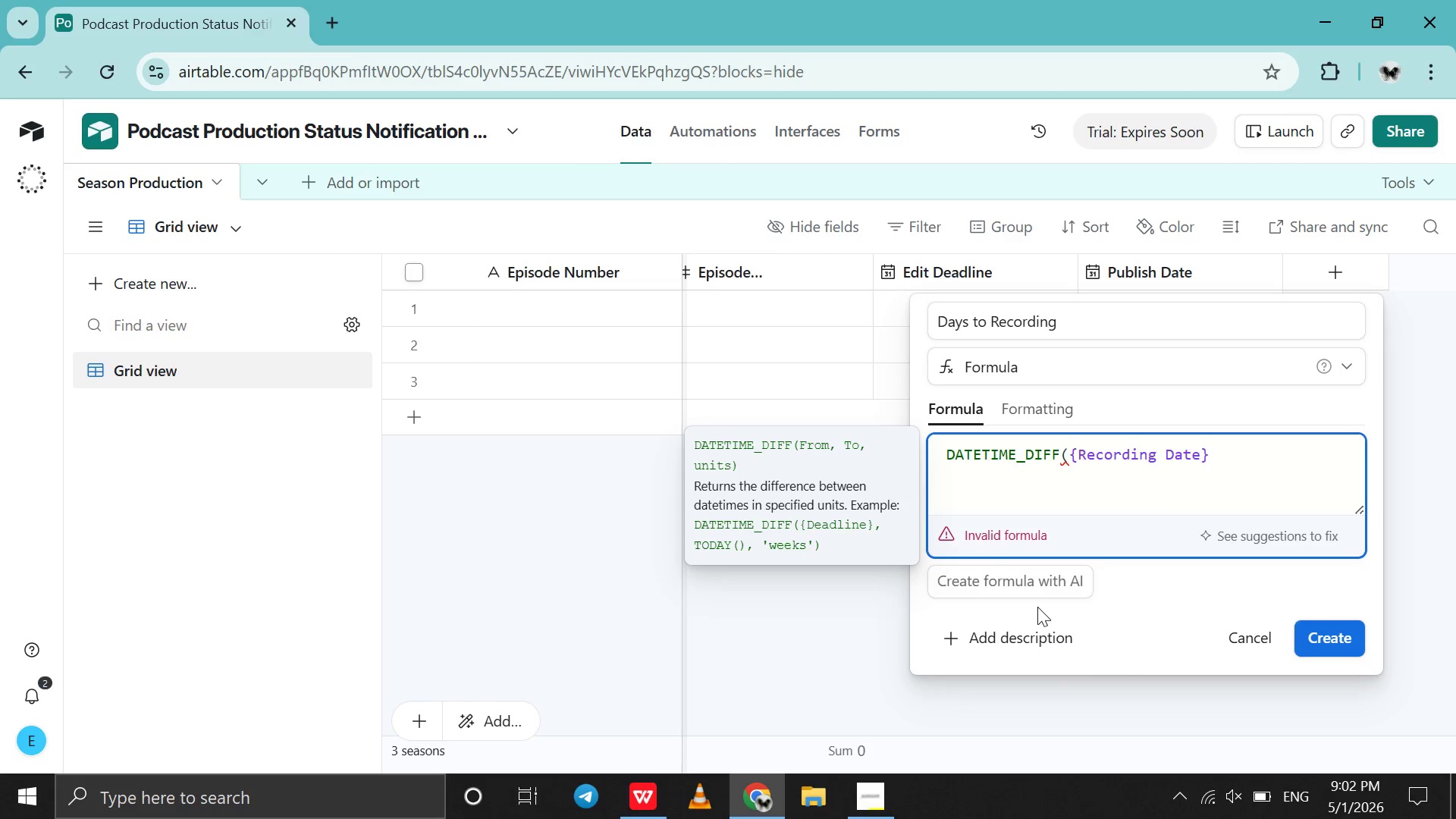 
type(,toda)
 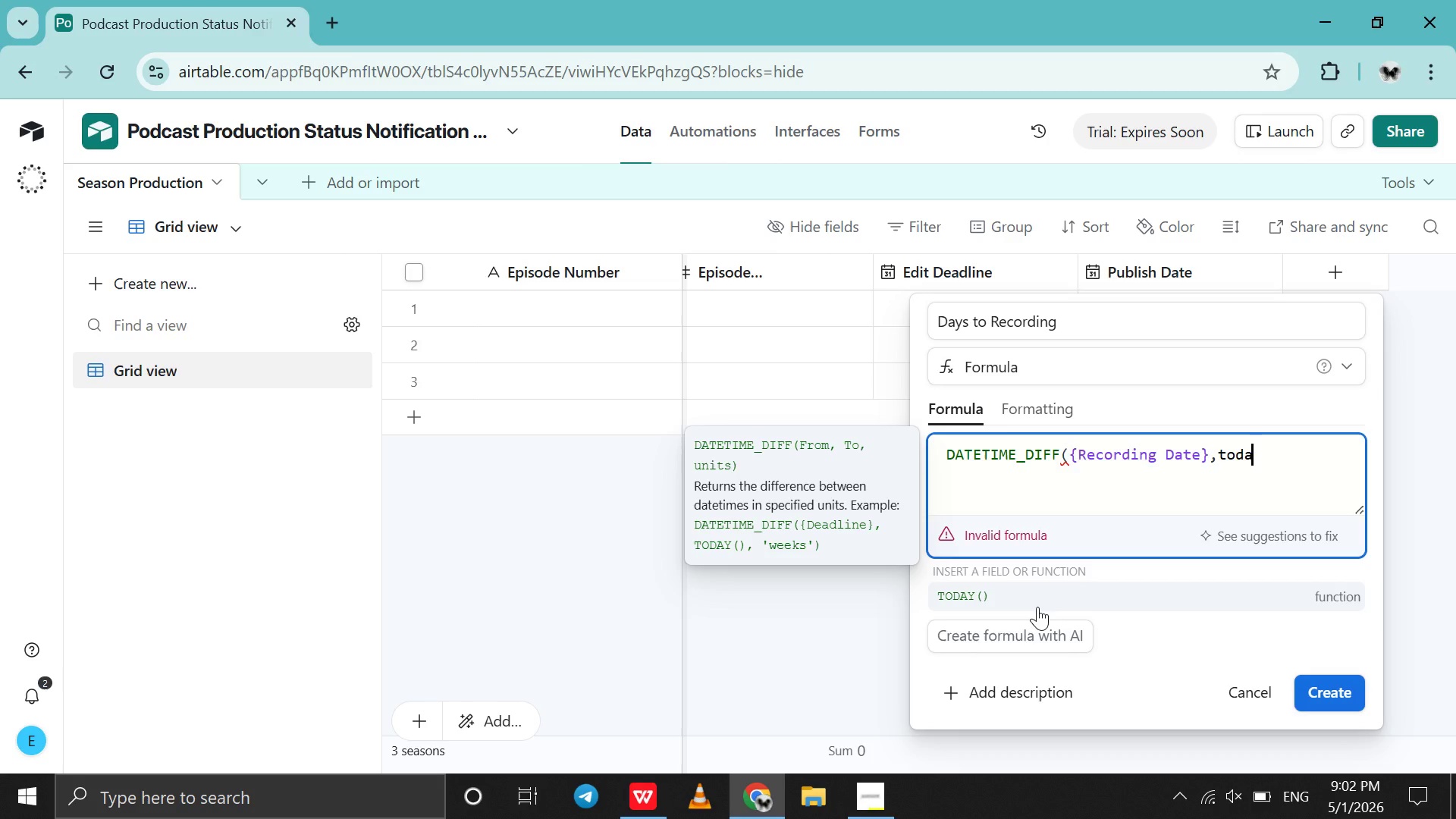 
left_click([1037, 607])
 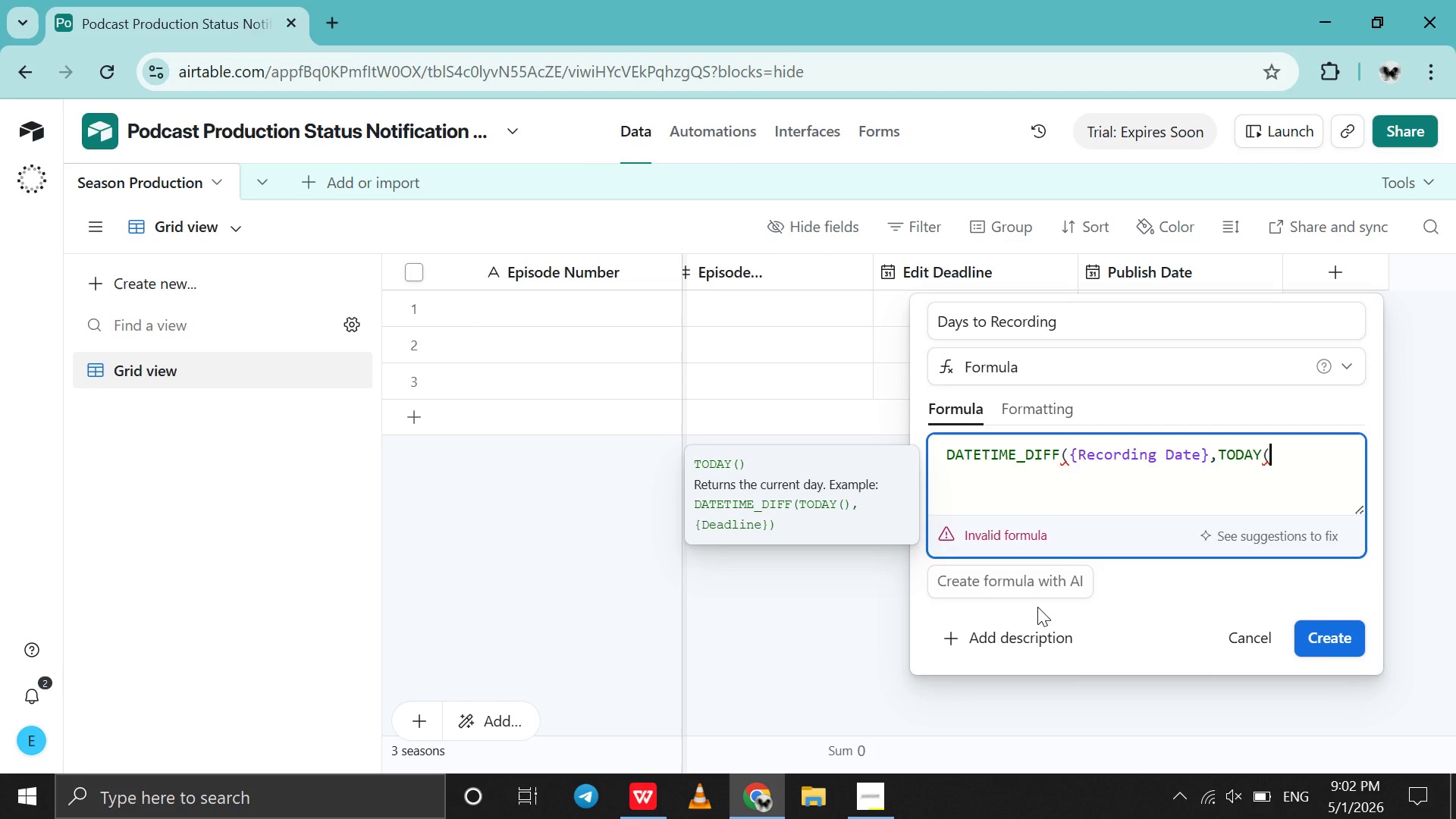 
type(),"days)
 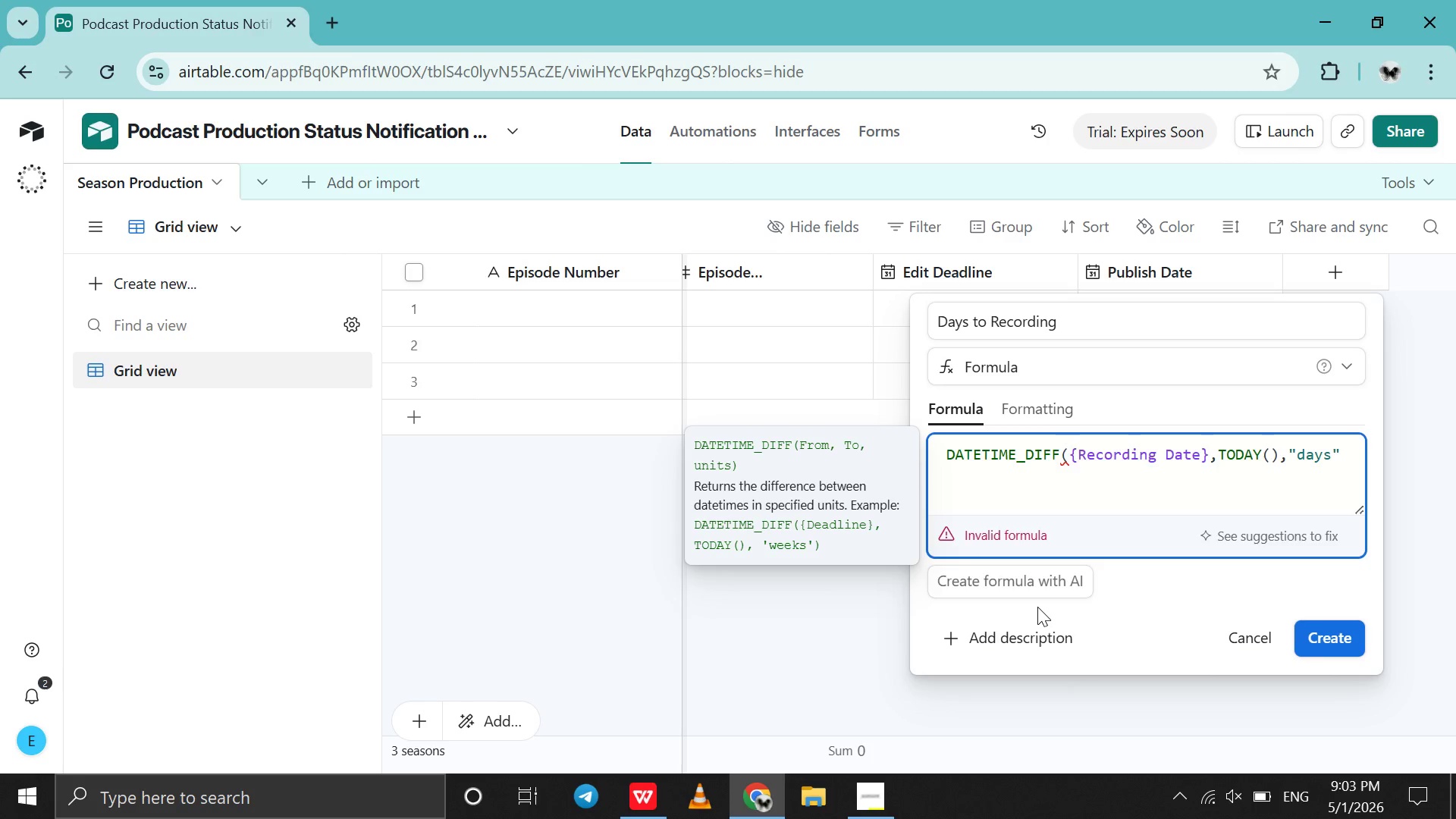 
key(ArrowRight)
 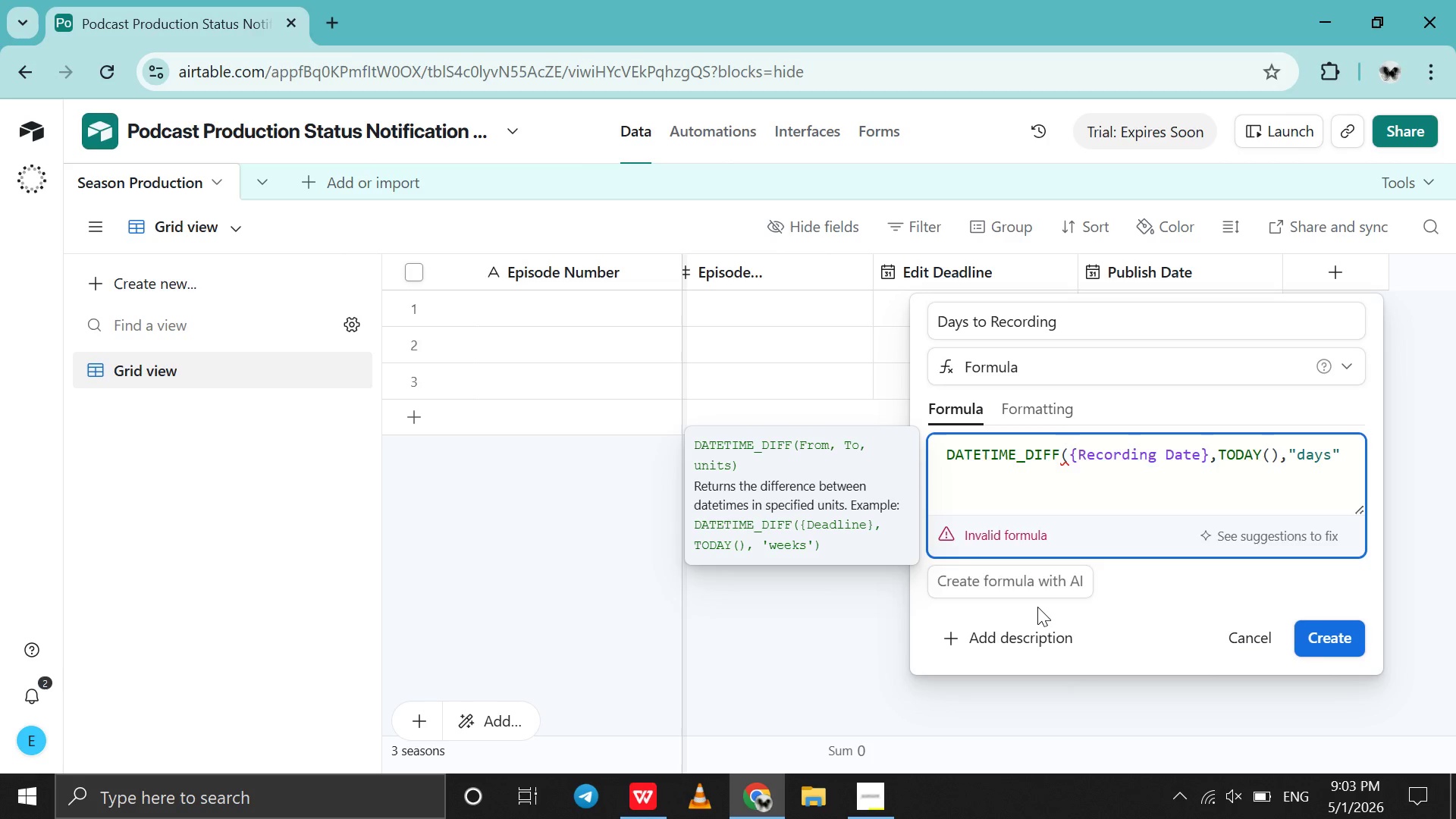 
key(Shift+0)
 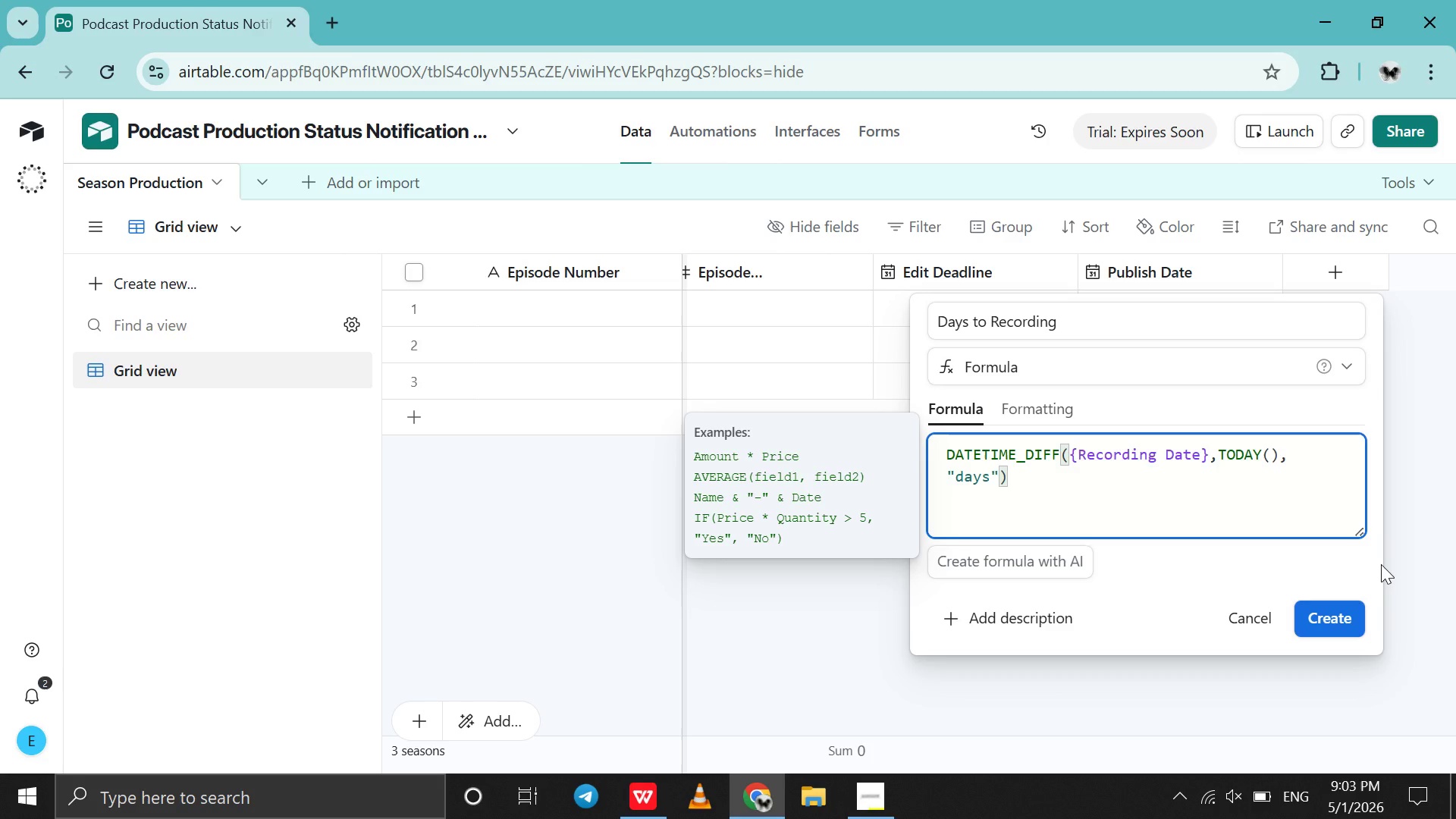 
left_click([1359, 603])
 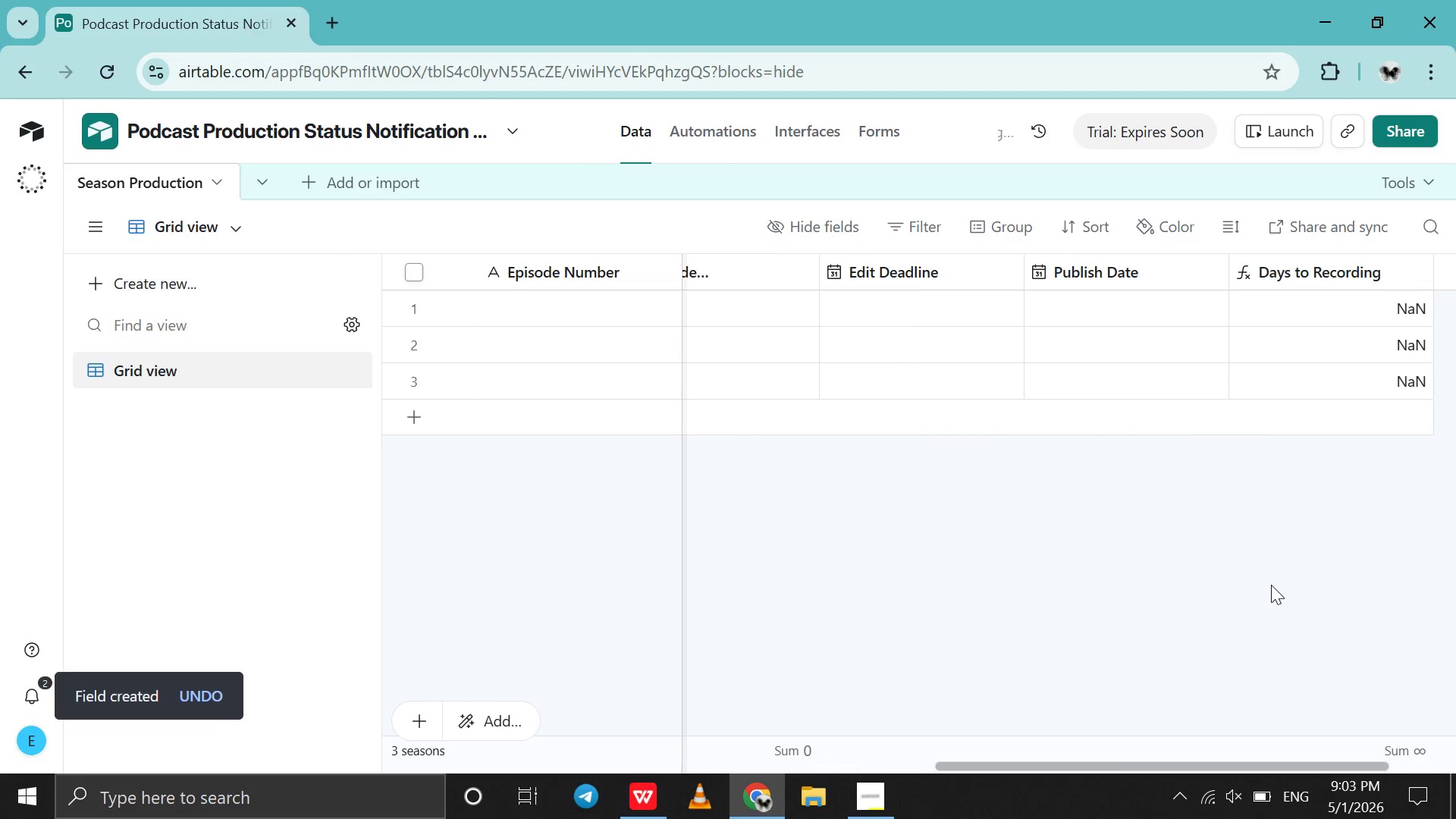 
scroll: coordinate [1271, 585], scroll_direction: down, amount: 16.0
 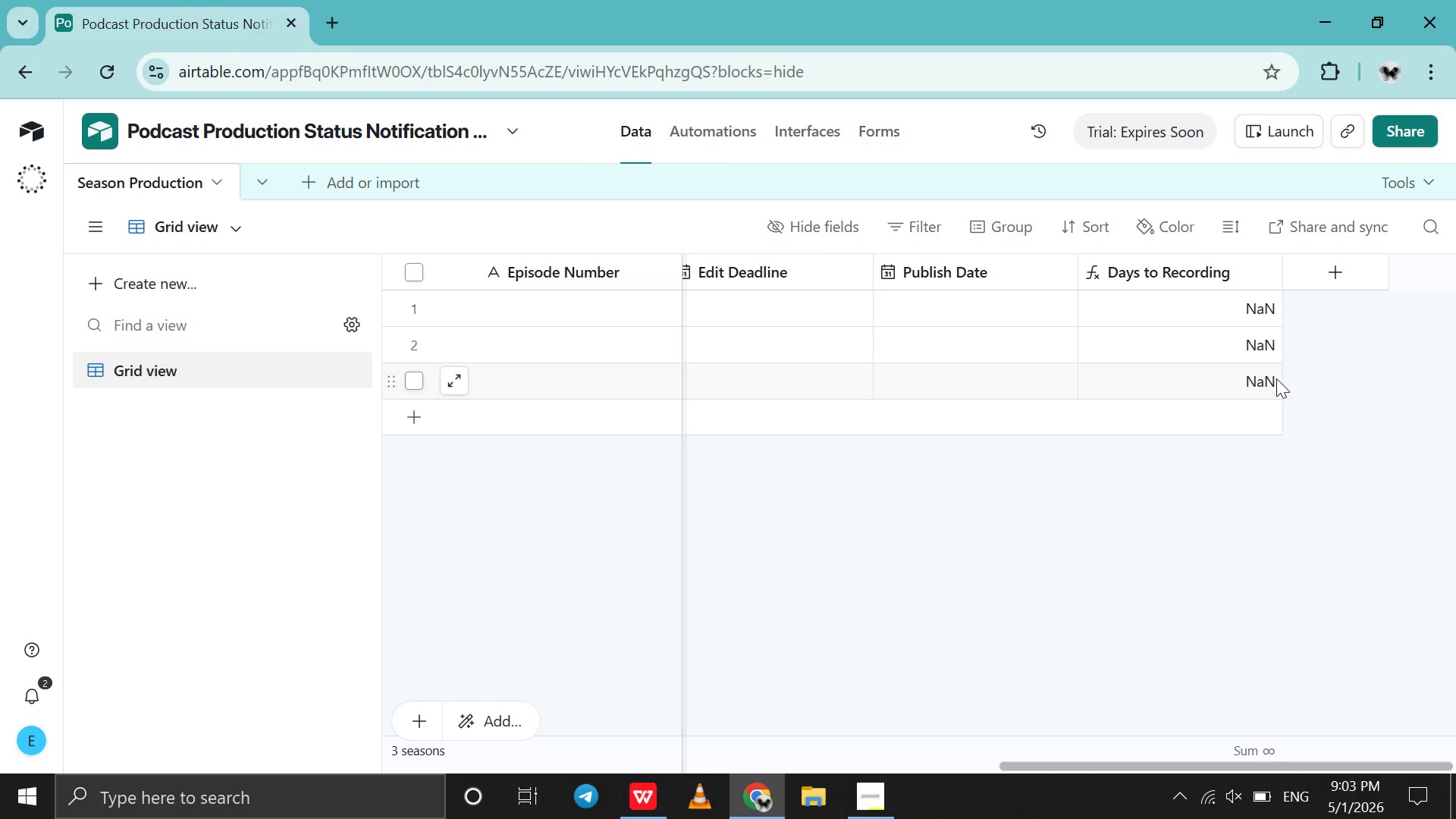 
wait(16.8)
 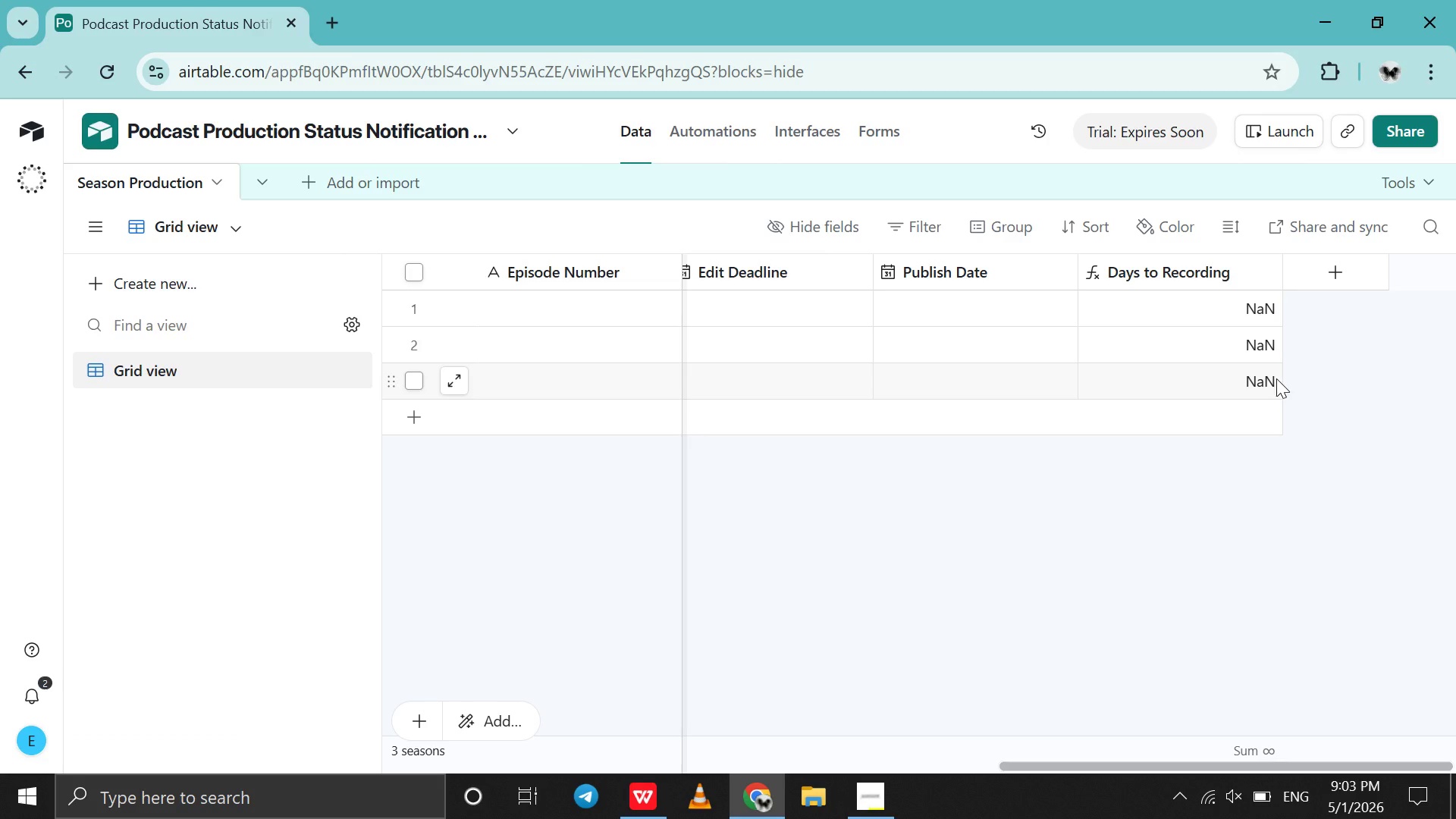 
left_click([1317, 265])
 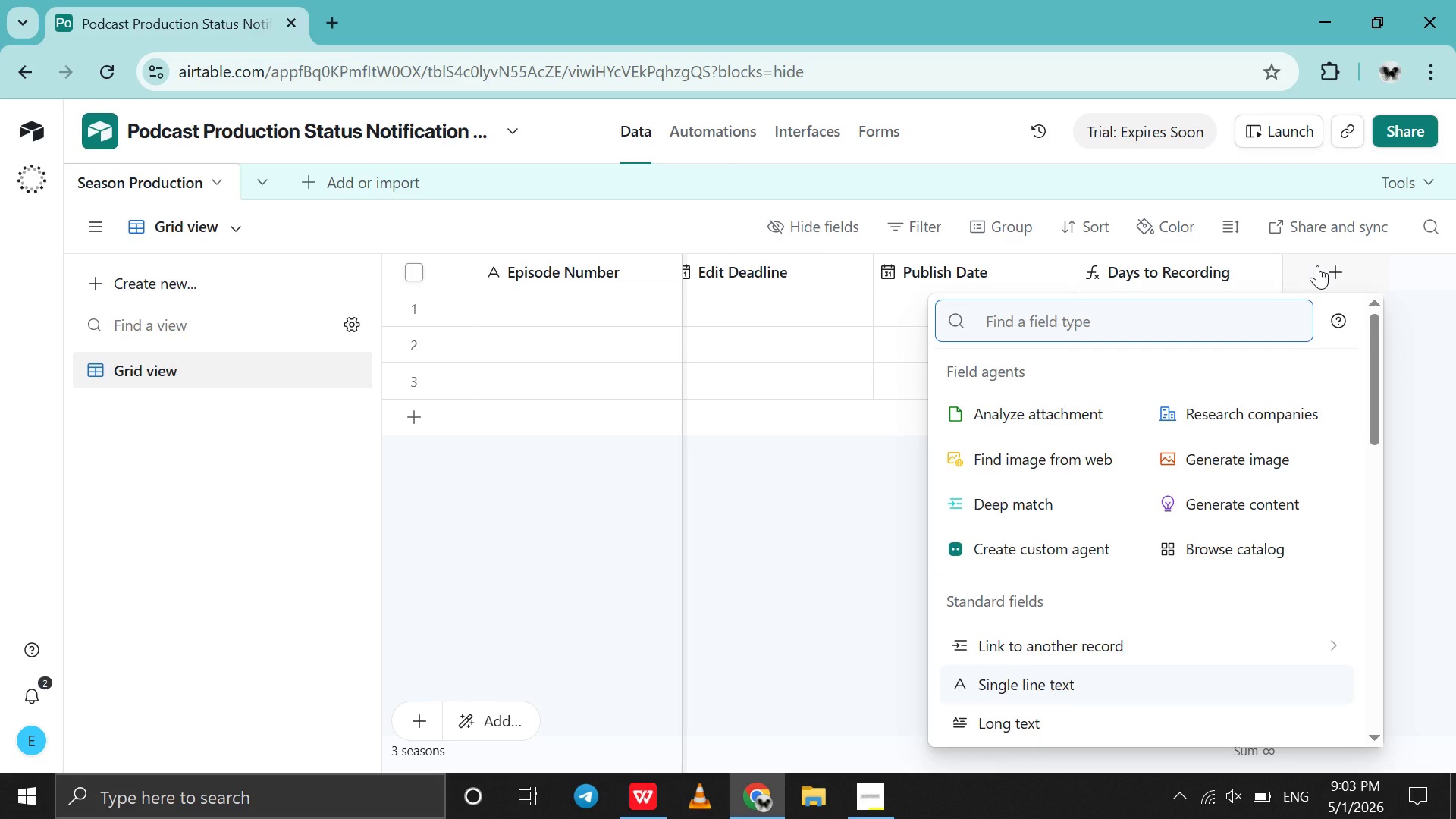 
type(for)
 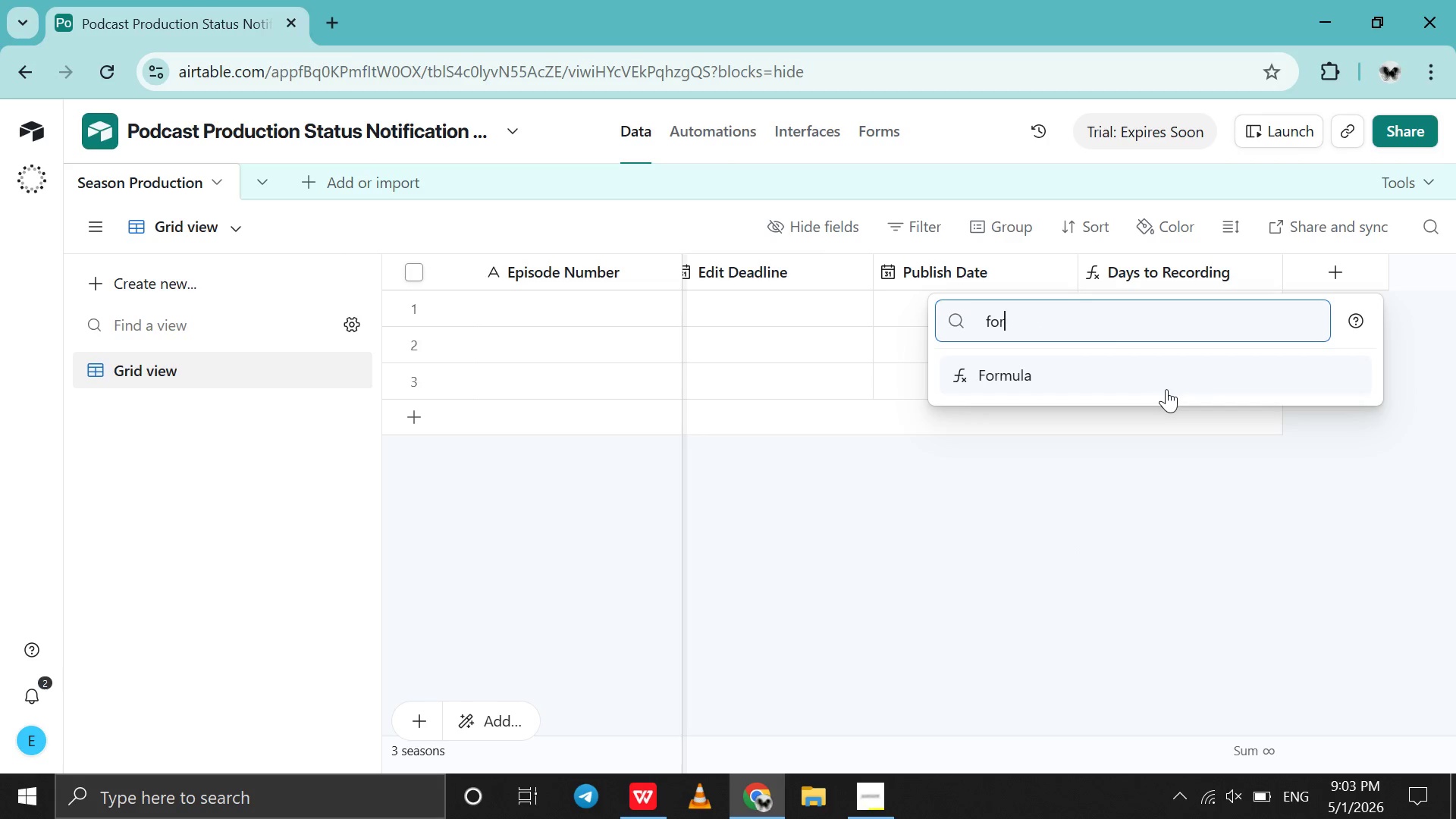 
left_click([1166, 389])
 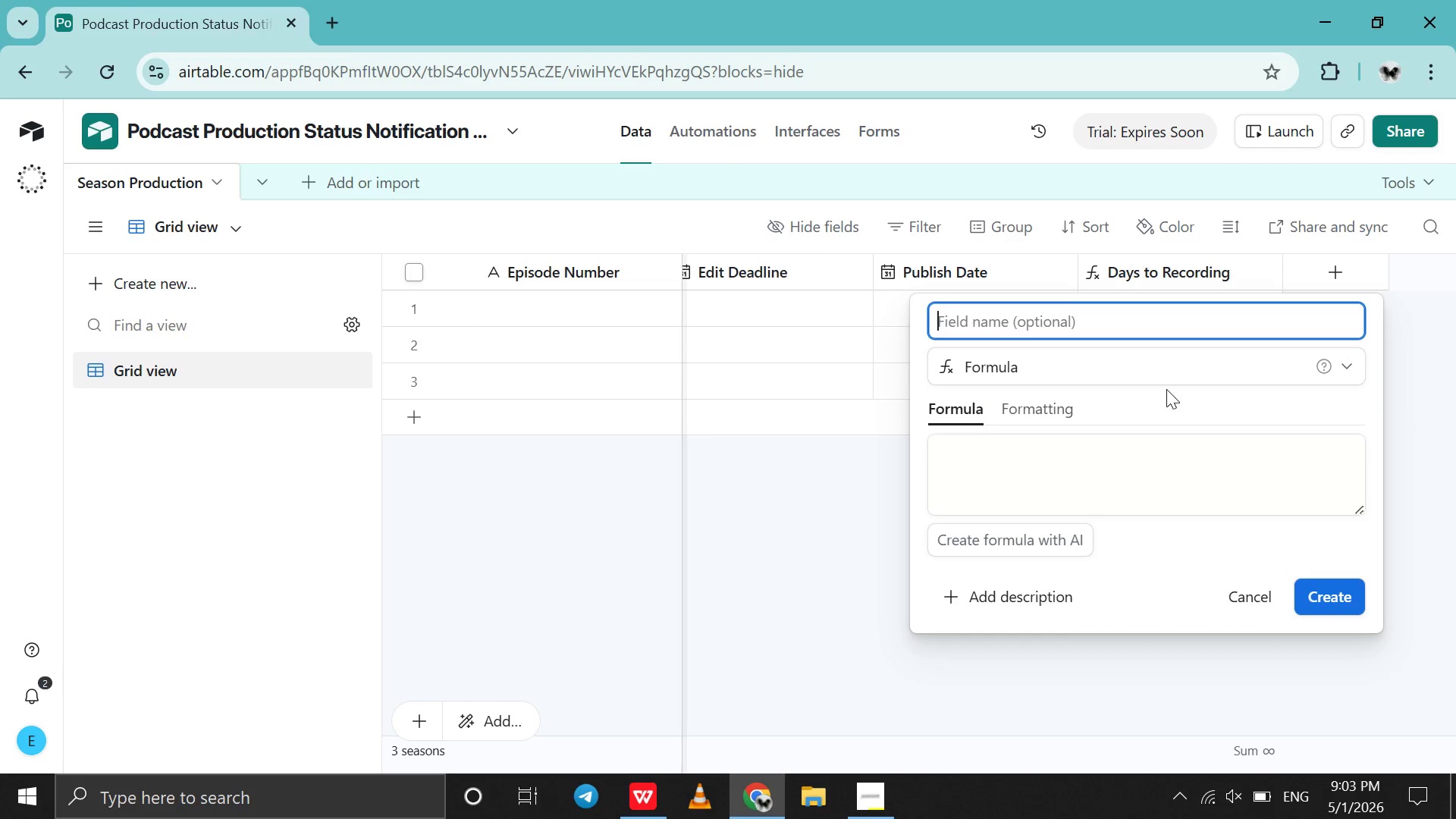 
type(Production State Order)
 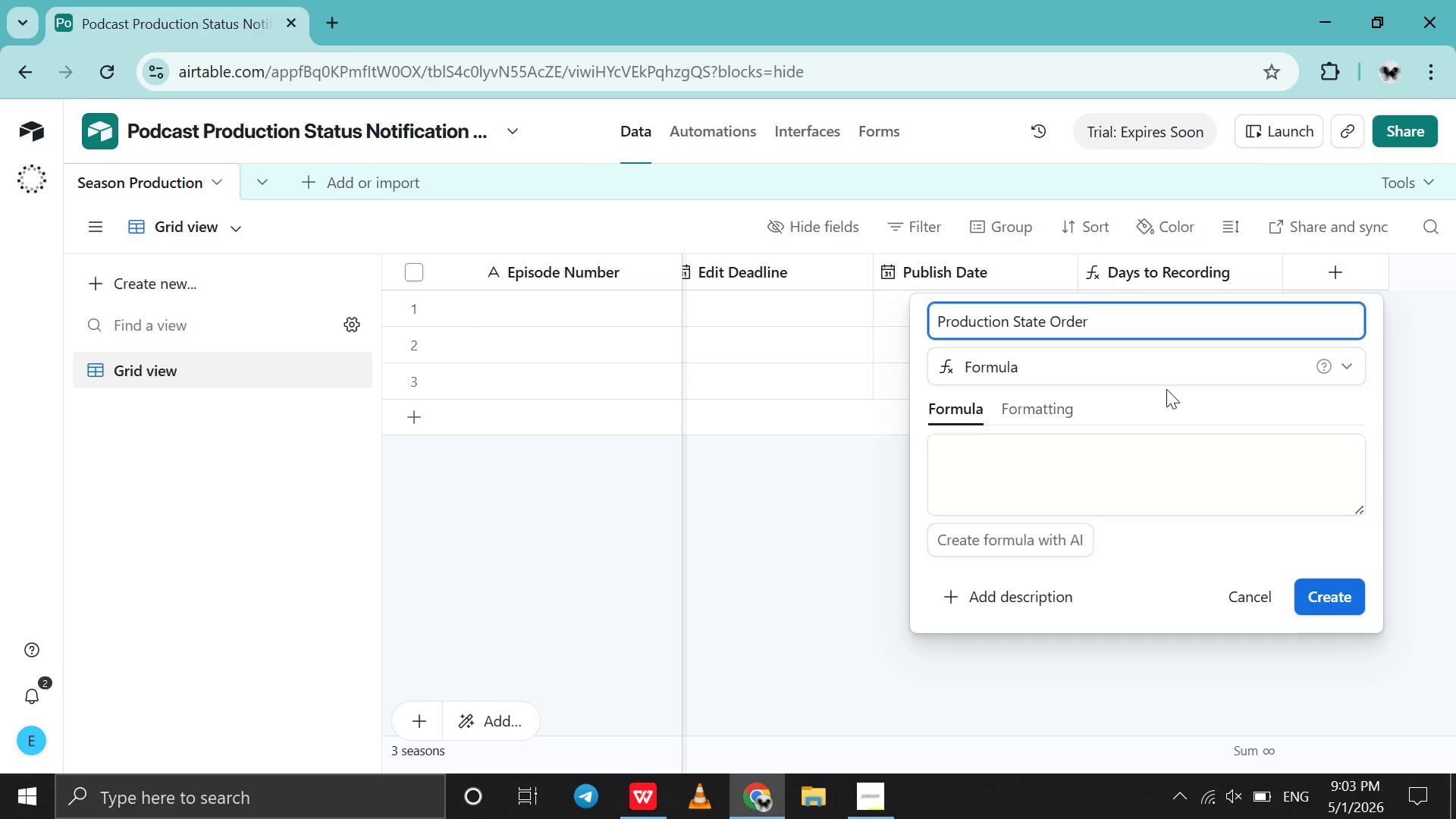 
left_click([1043, 467])
 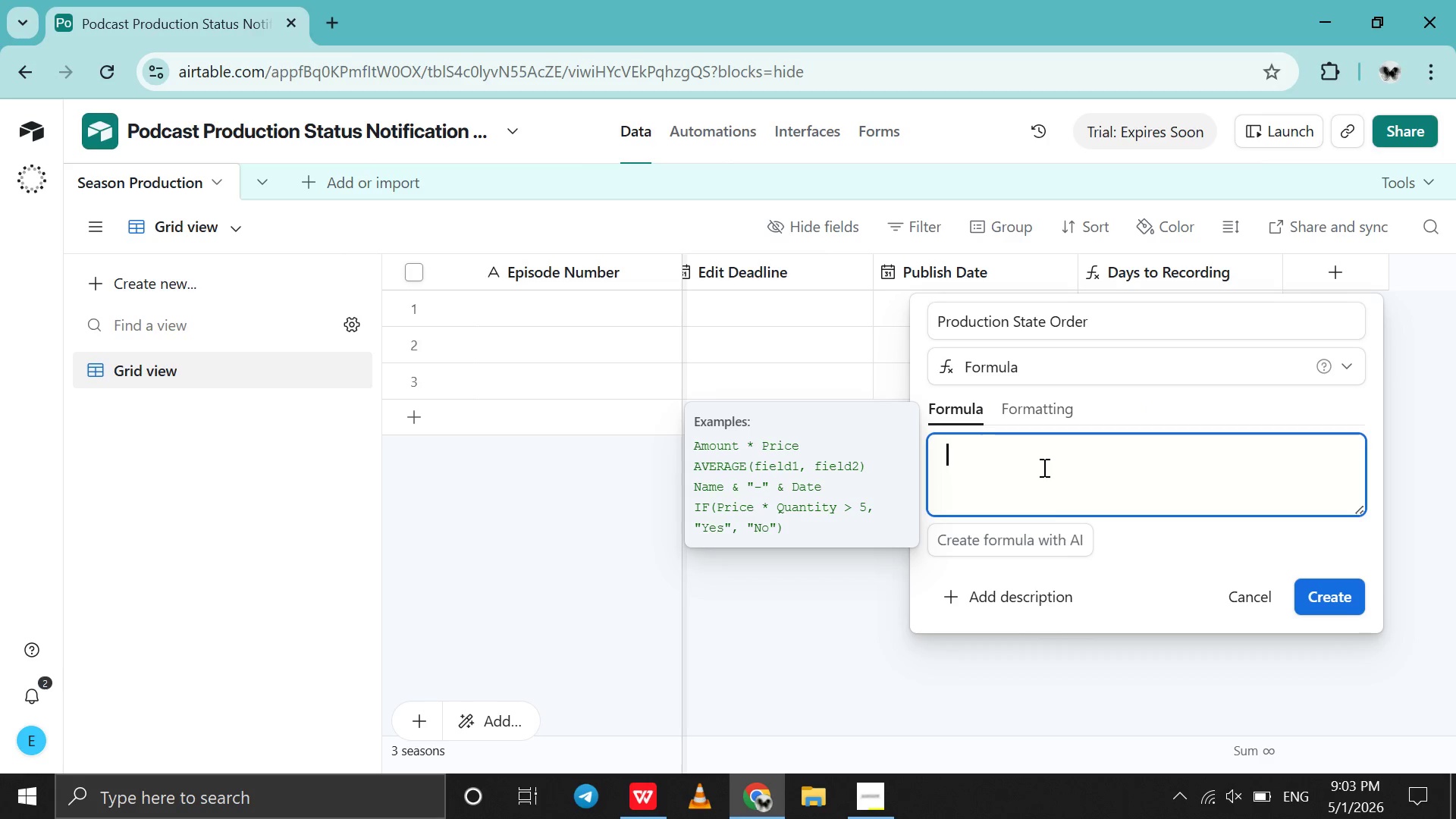 
type(swi)
 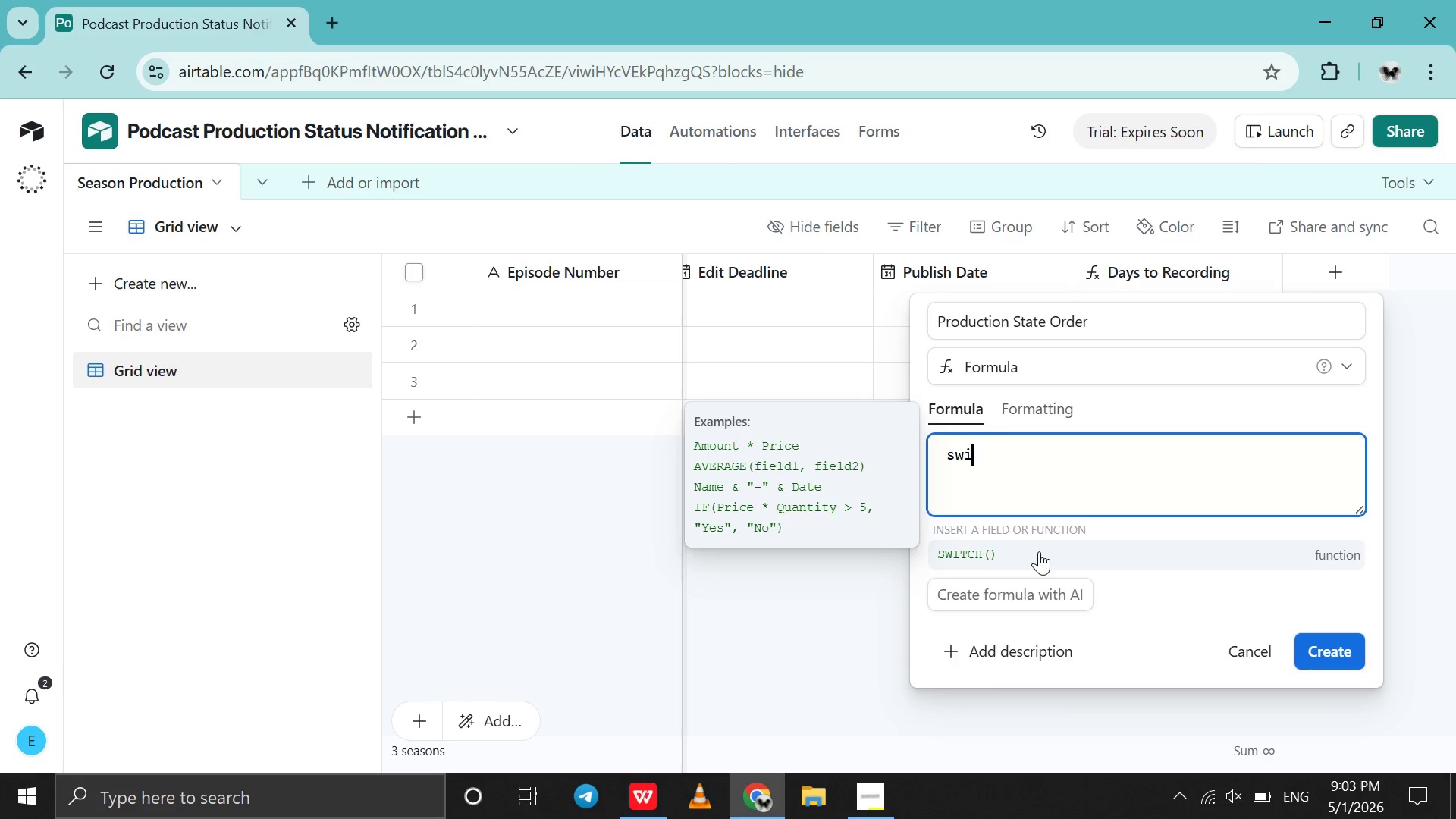 
left_click([1039, 554])
 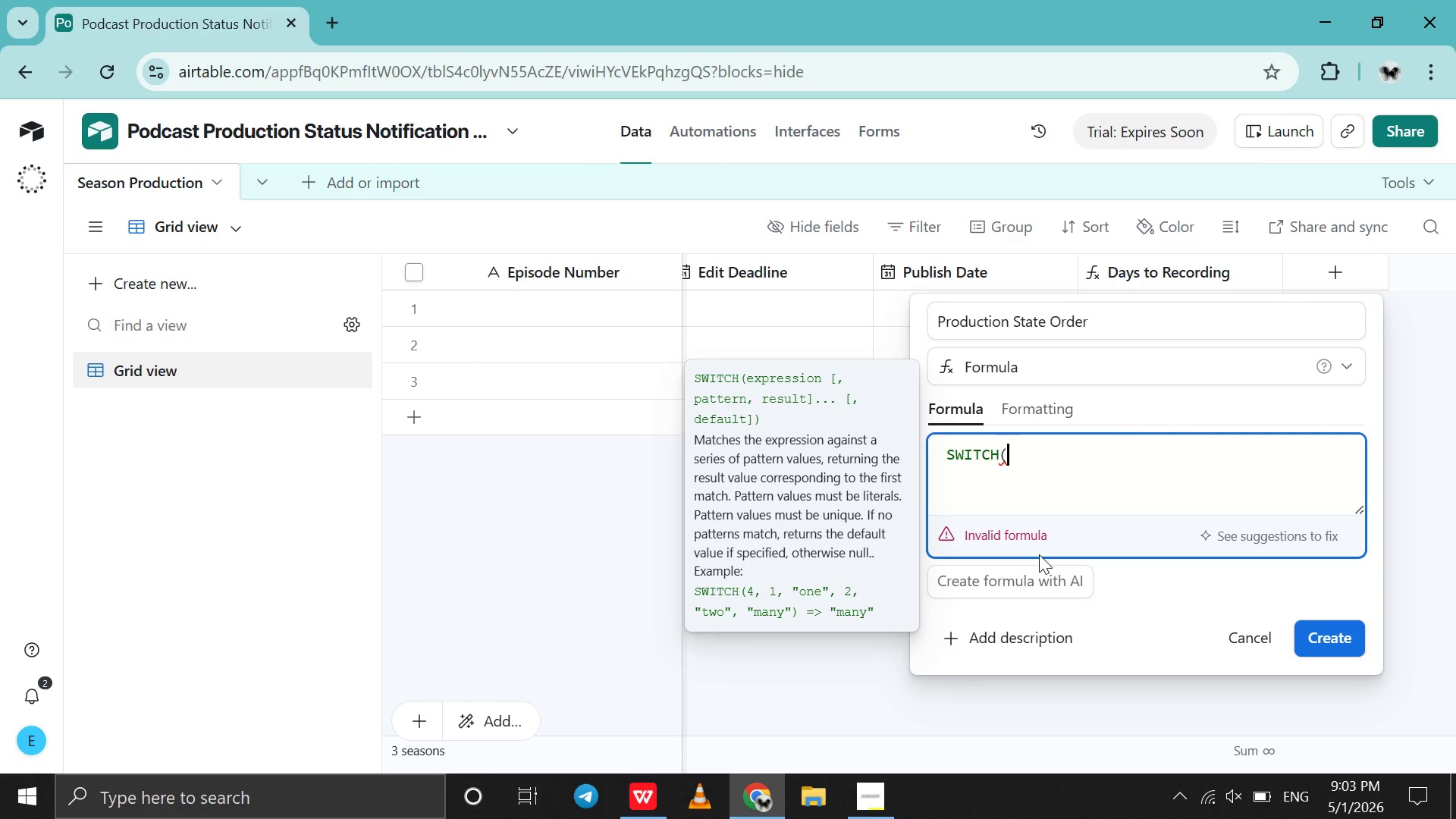 
key(Shift+Enter)
 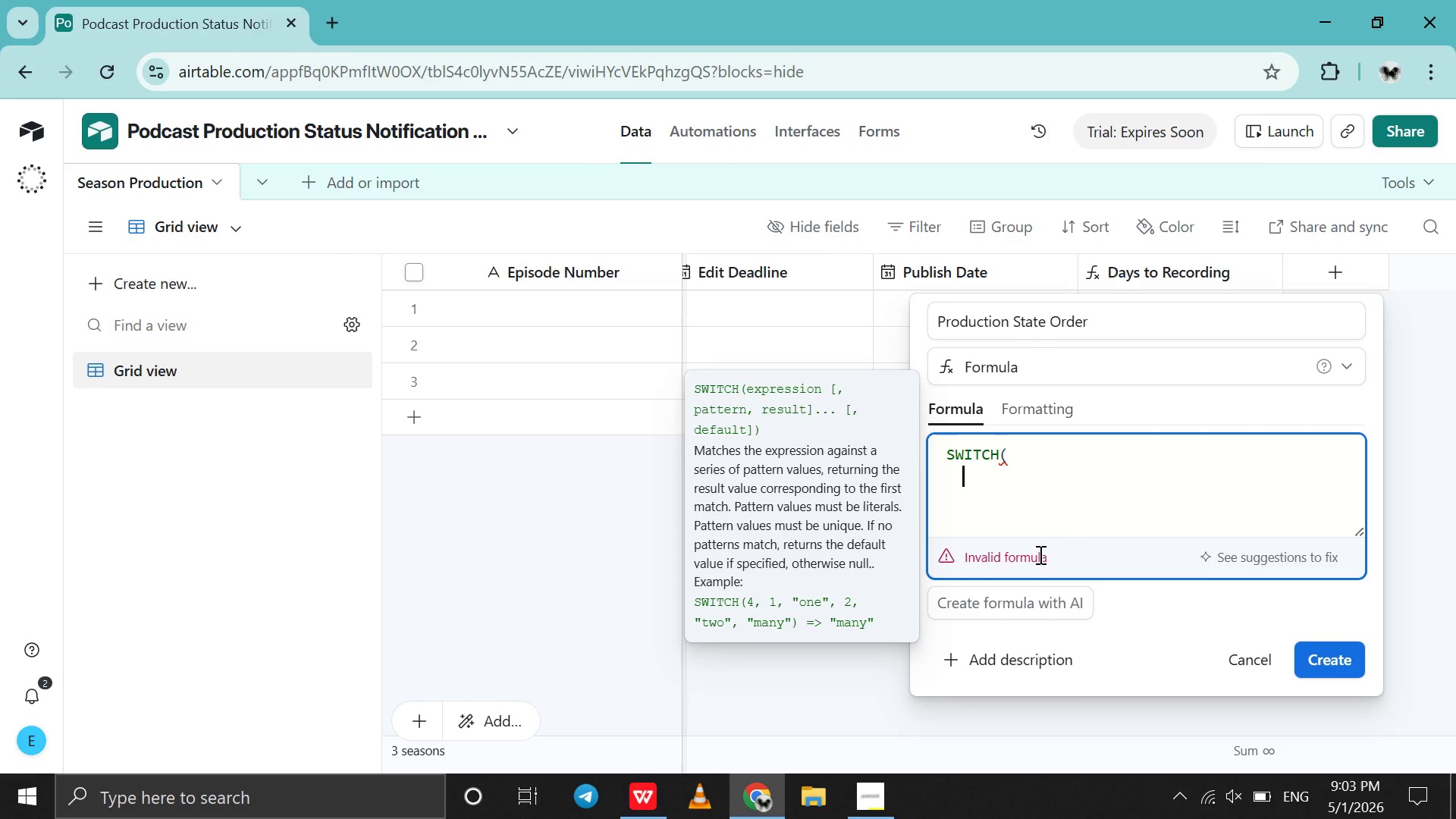 
type({sta)
 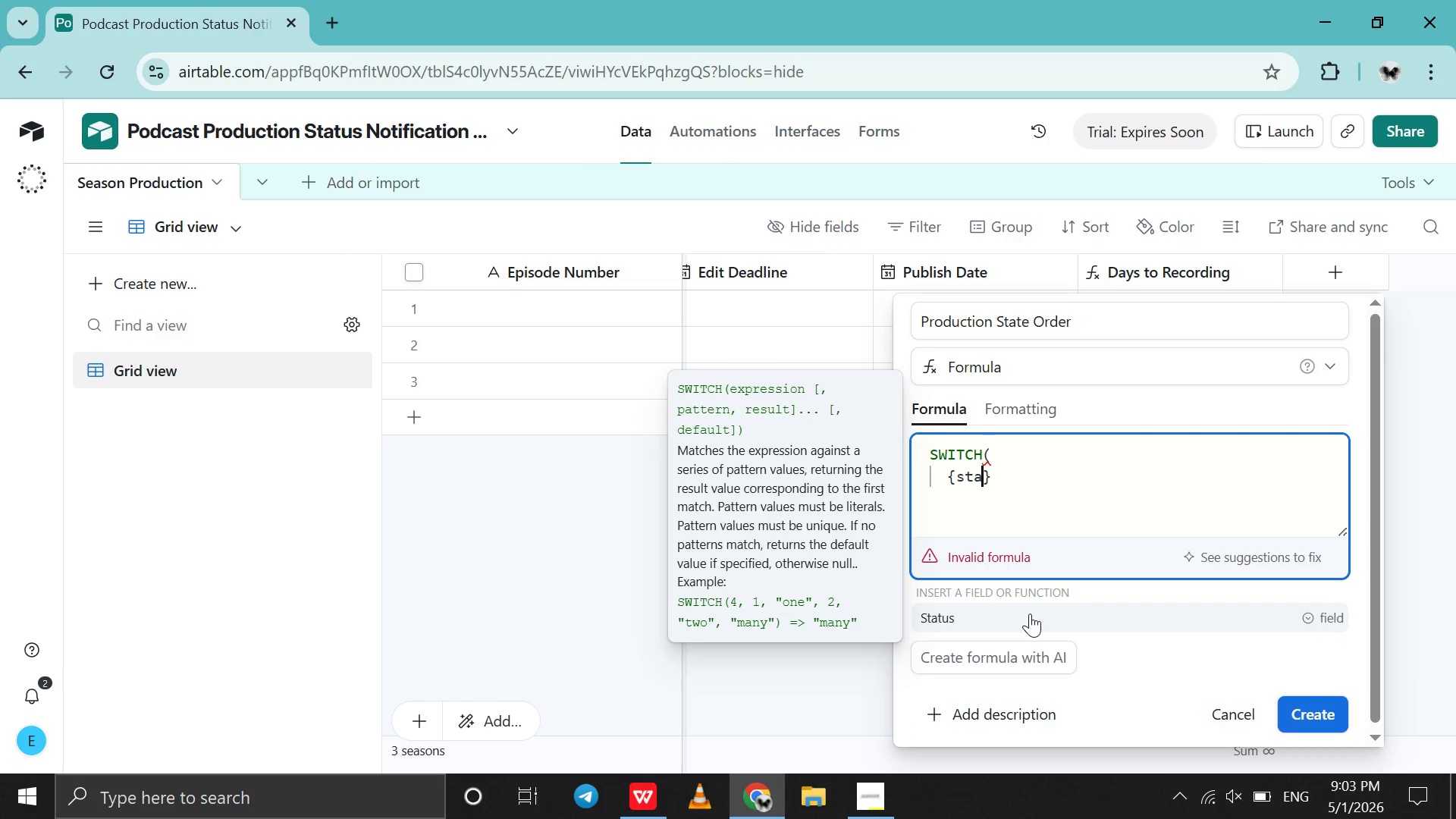 
left_click([1030, 613])
 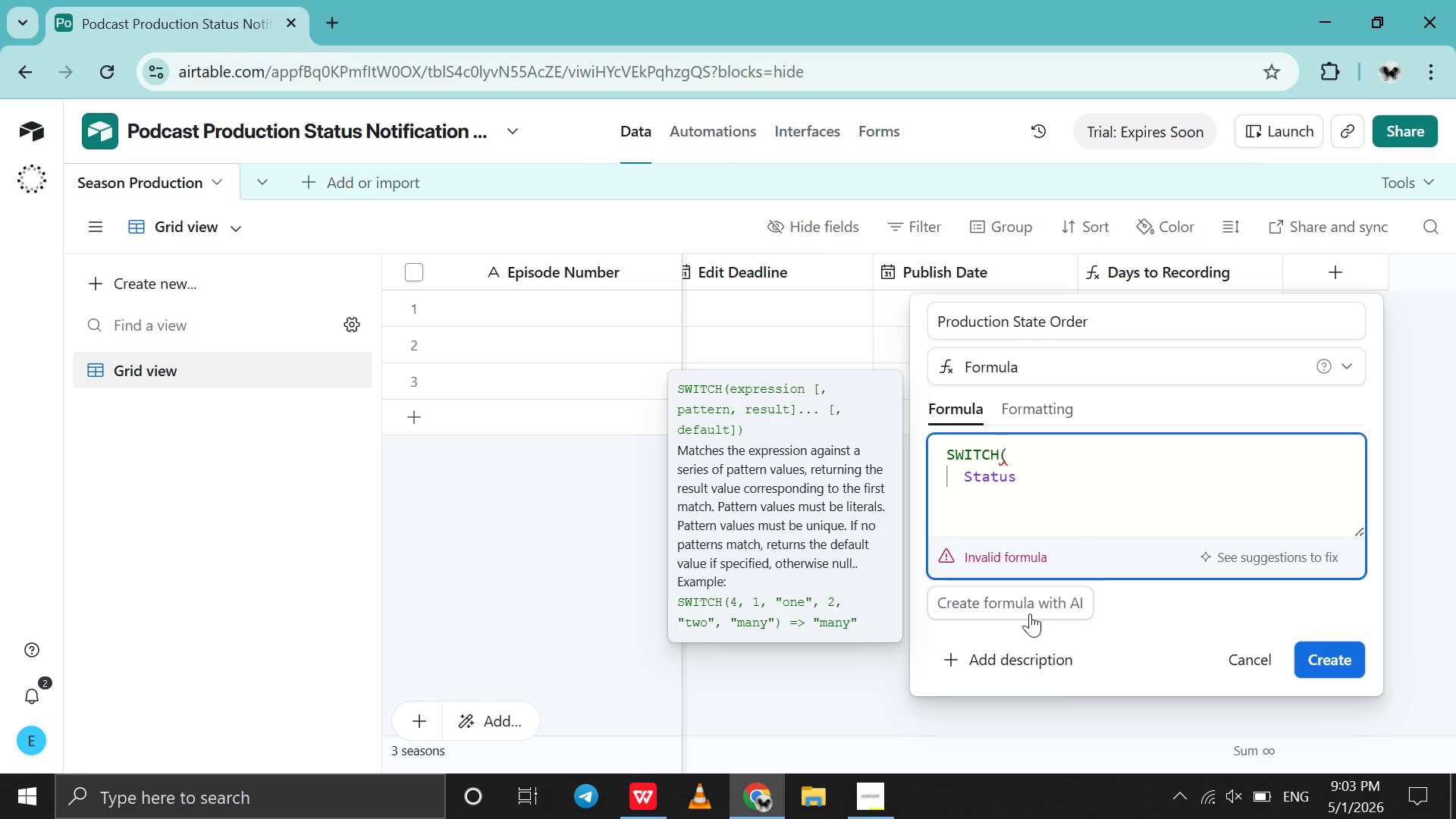 
key(Comma)
 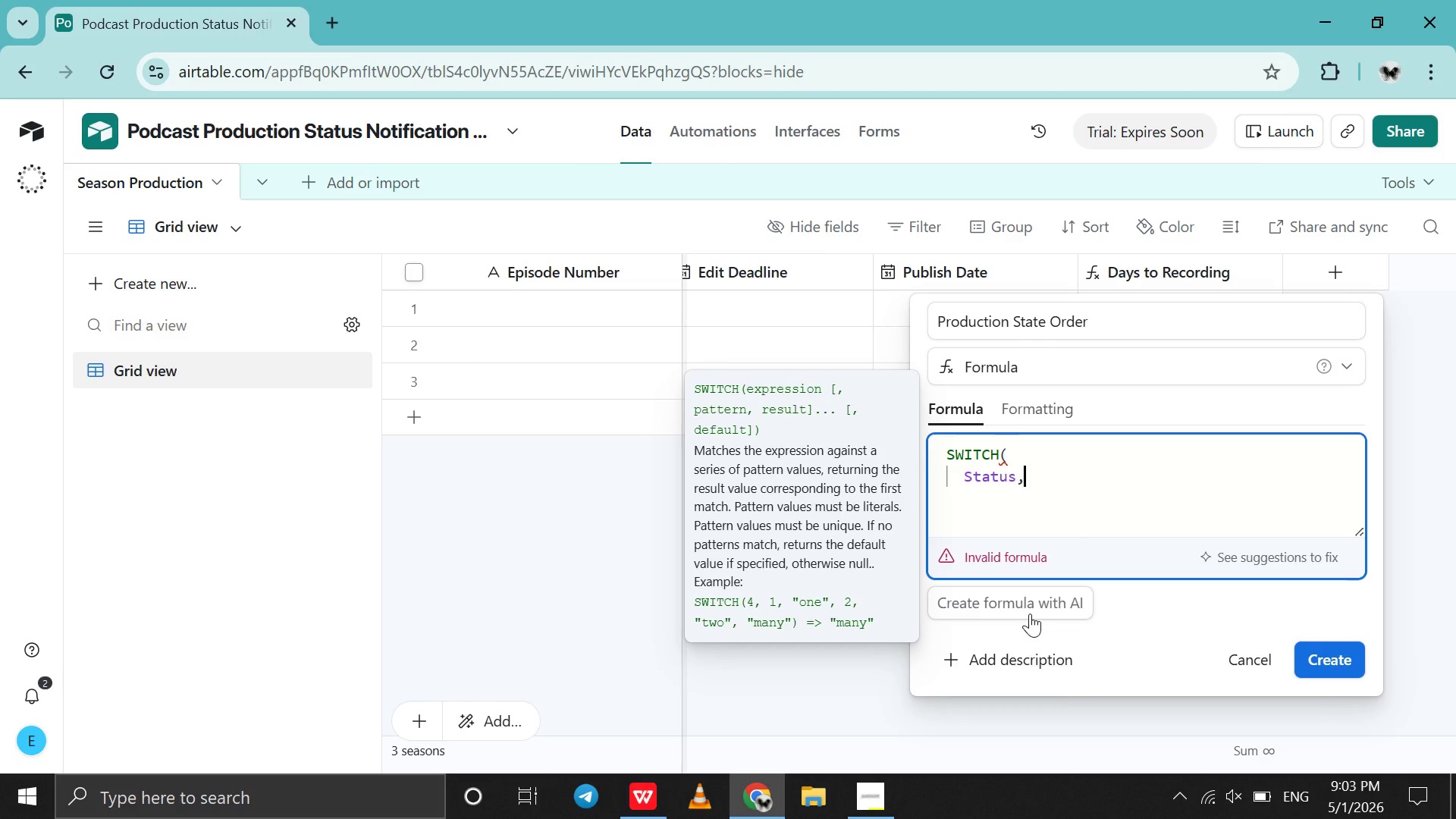 
key(Shift+Enter)
 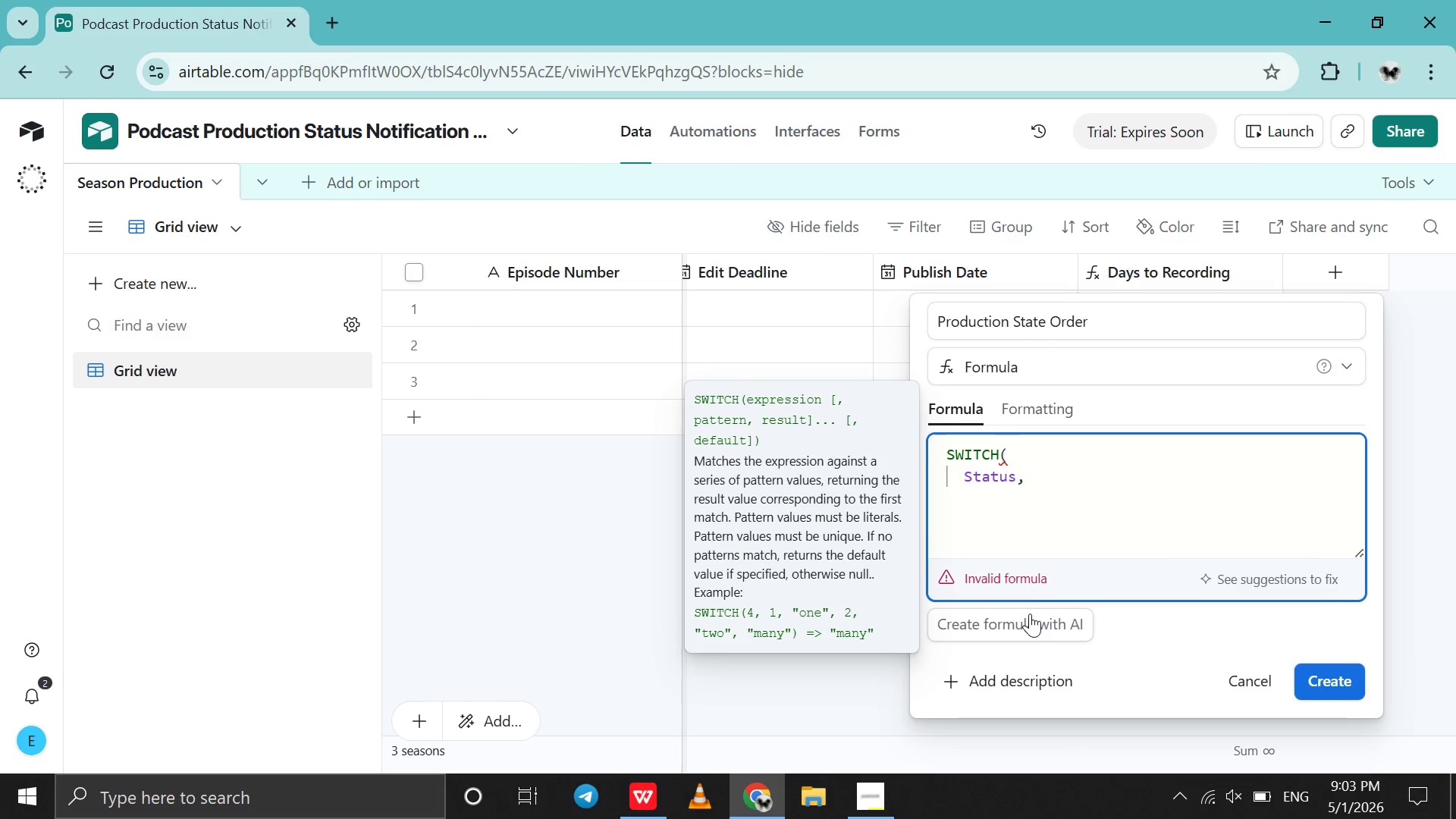 
type("Pre-Production)
 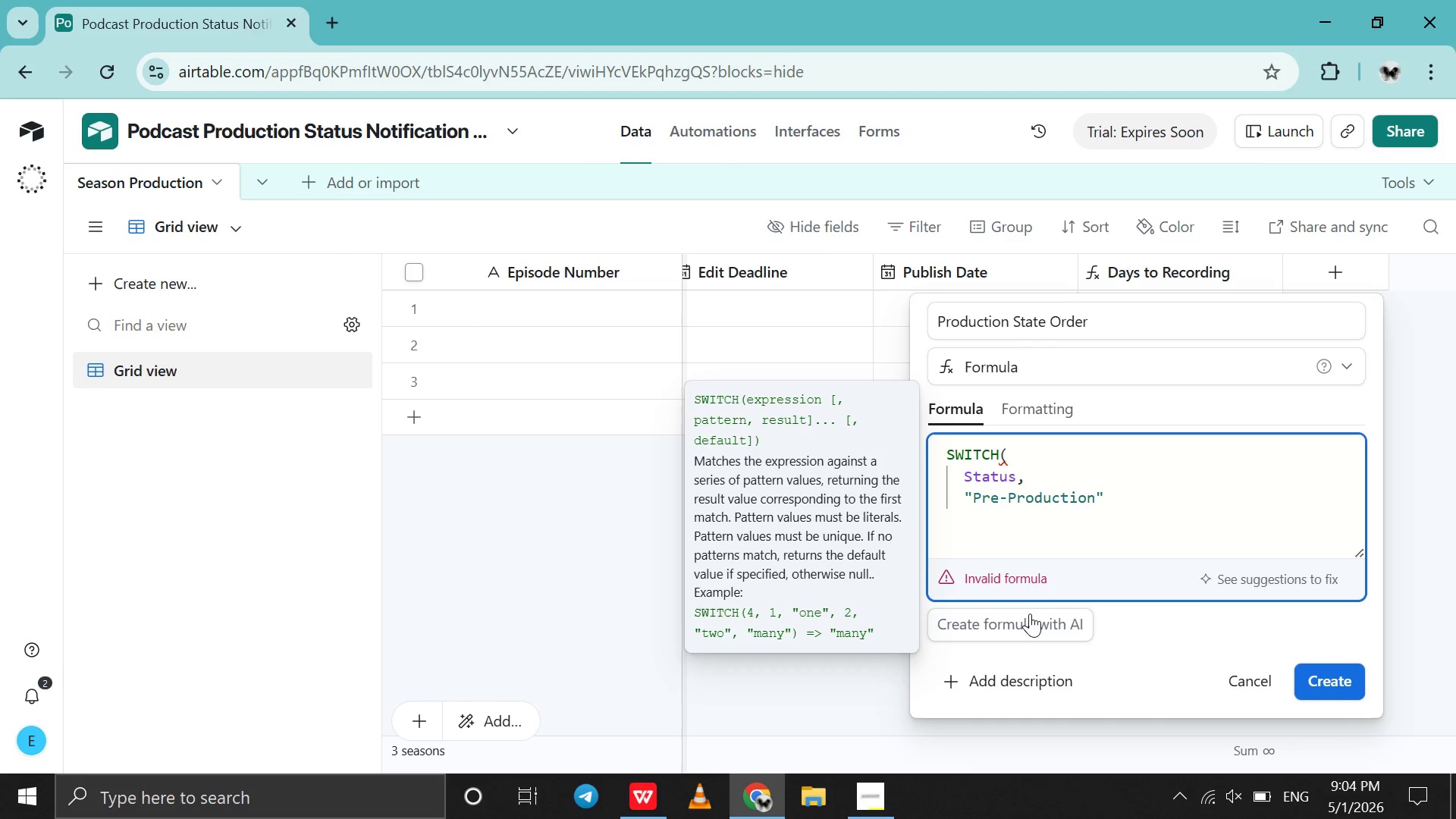 
key(ArrowRight)
 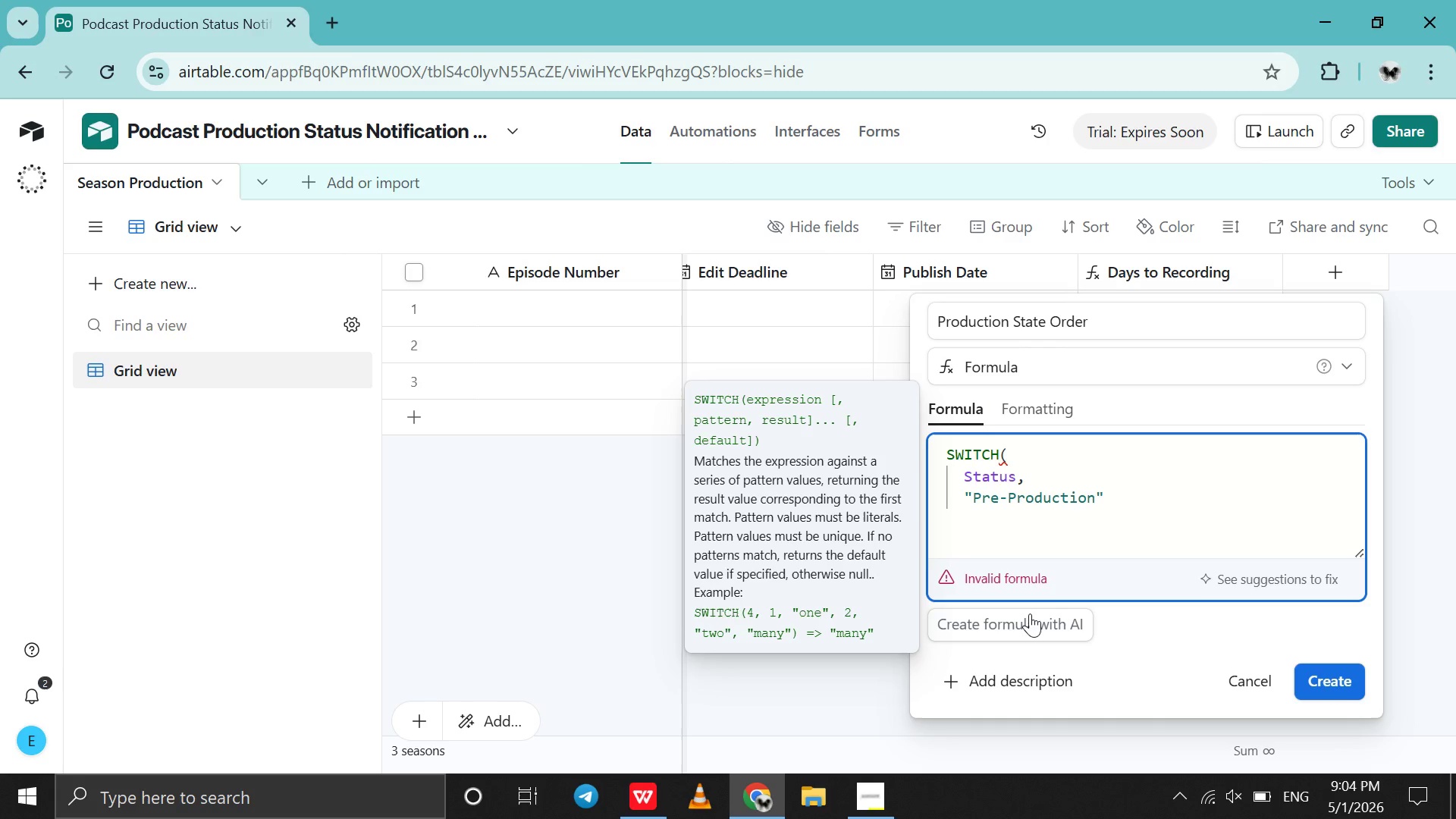 
key(Comma)
 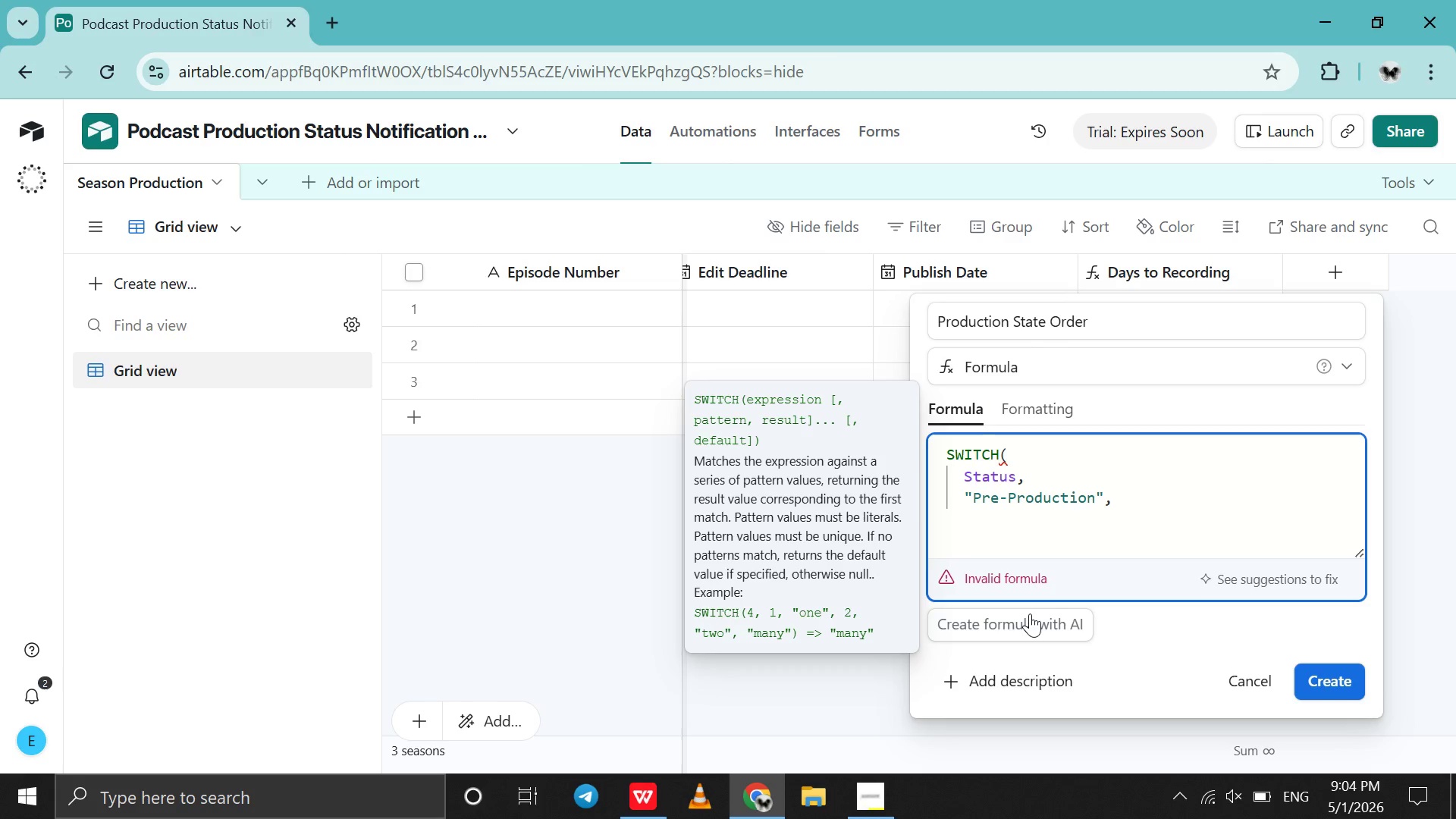 
key(1)
 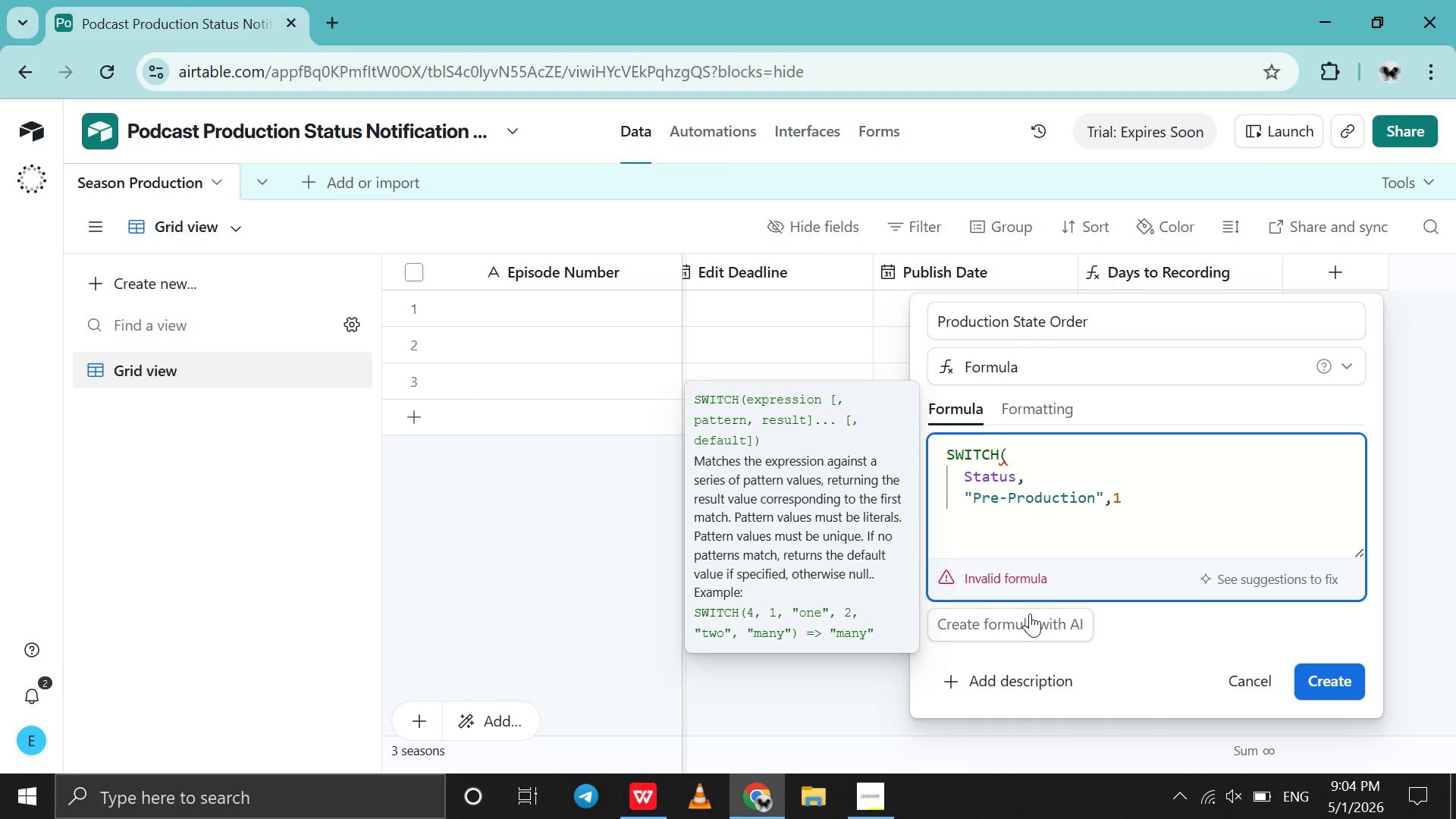 
key(Comma)
 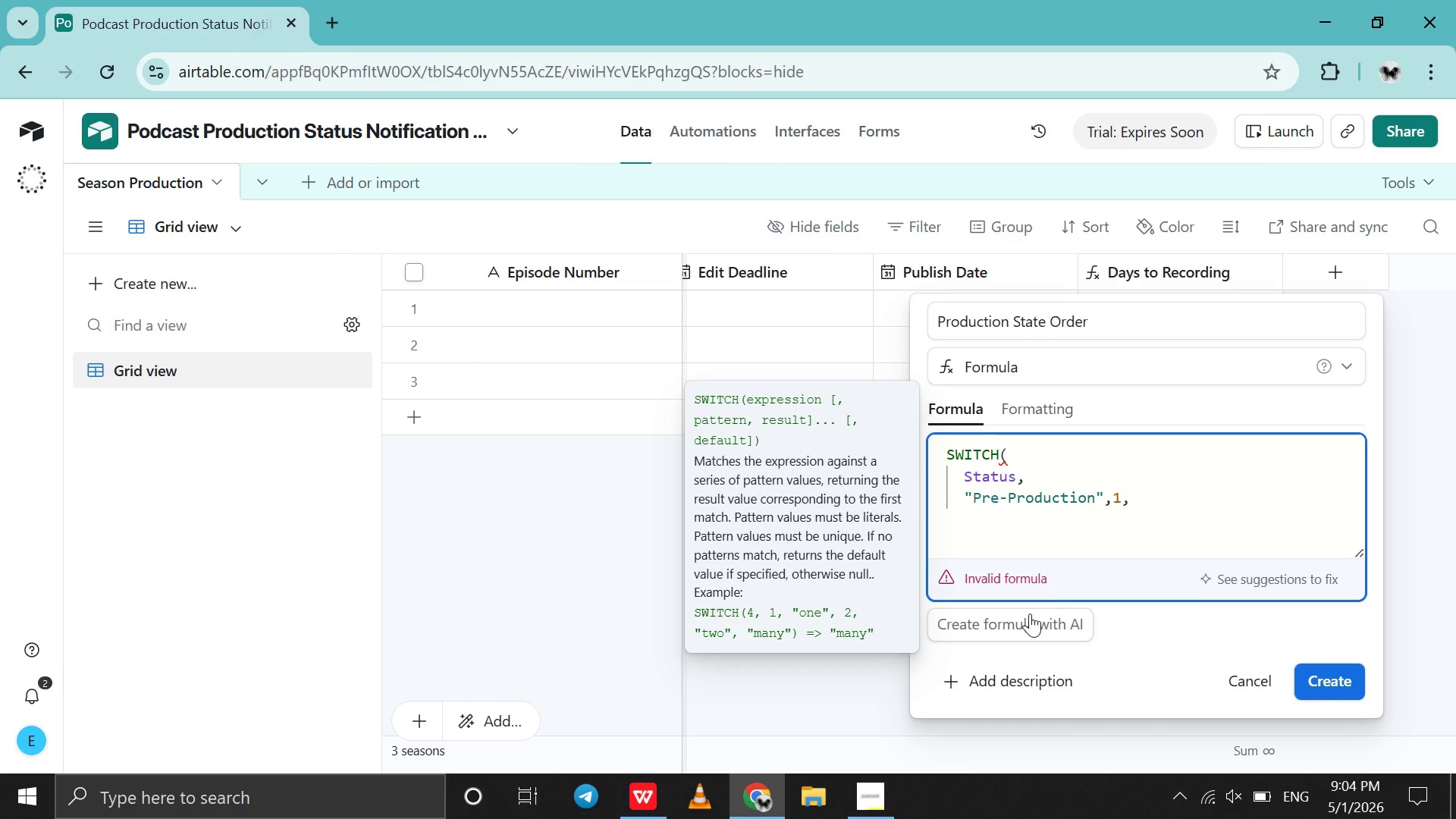 
key(Shift+Enter)
 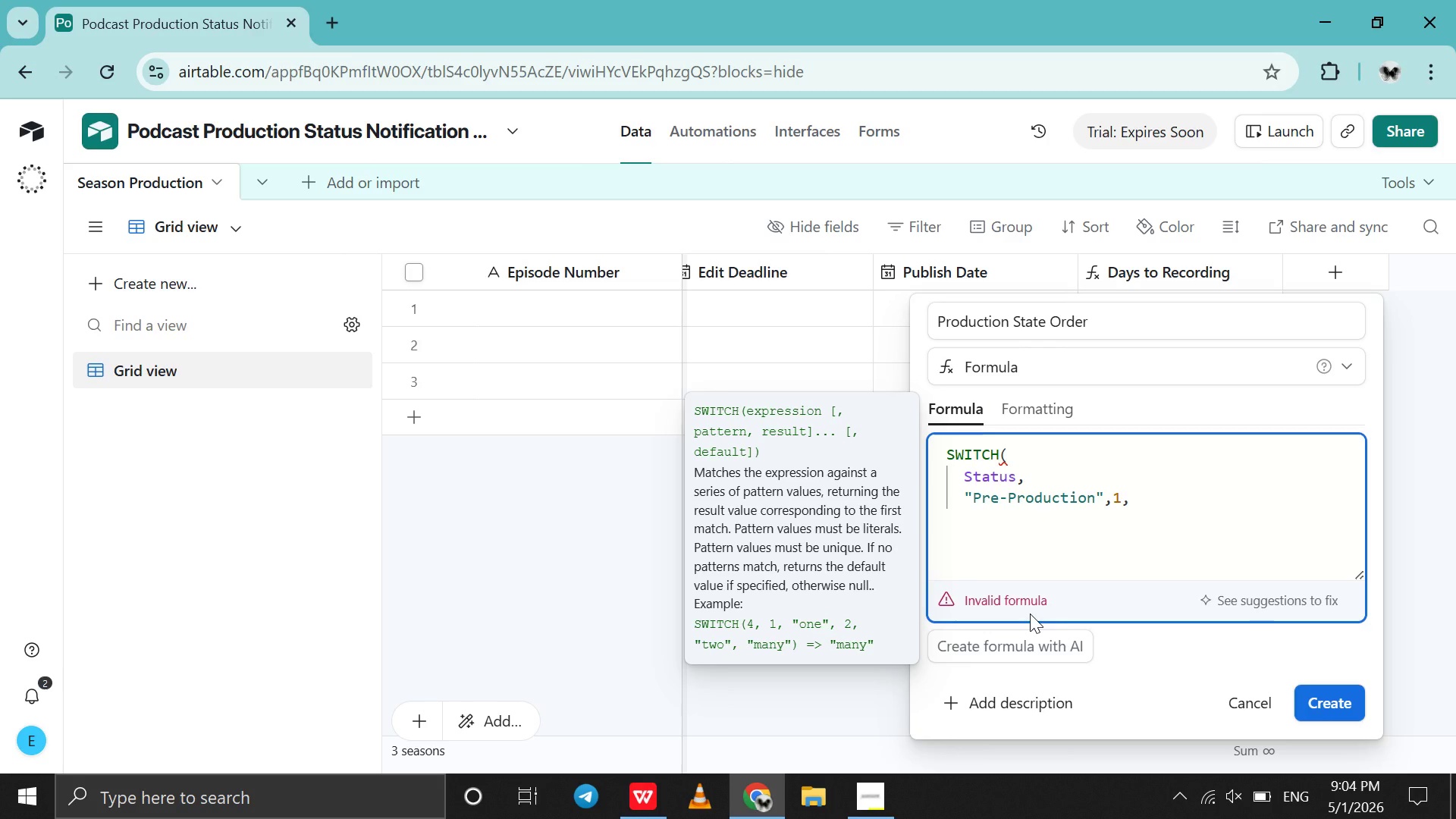 
type("Needs Scheduling)
 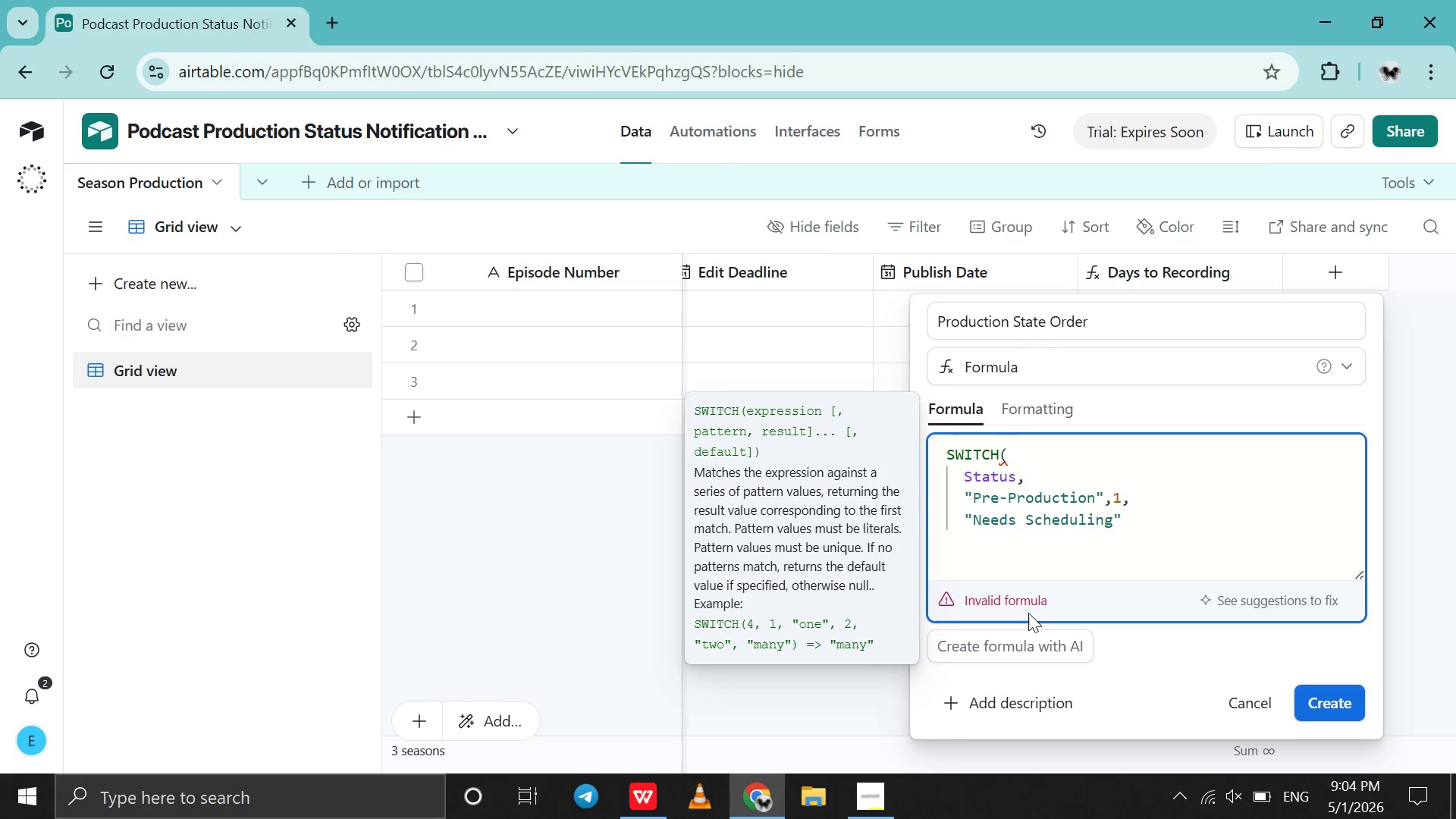 
key(ArrowRight)
 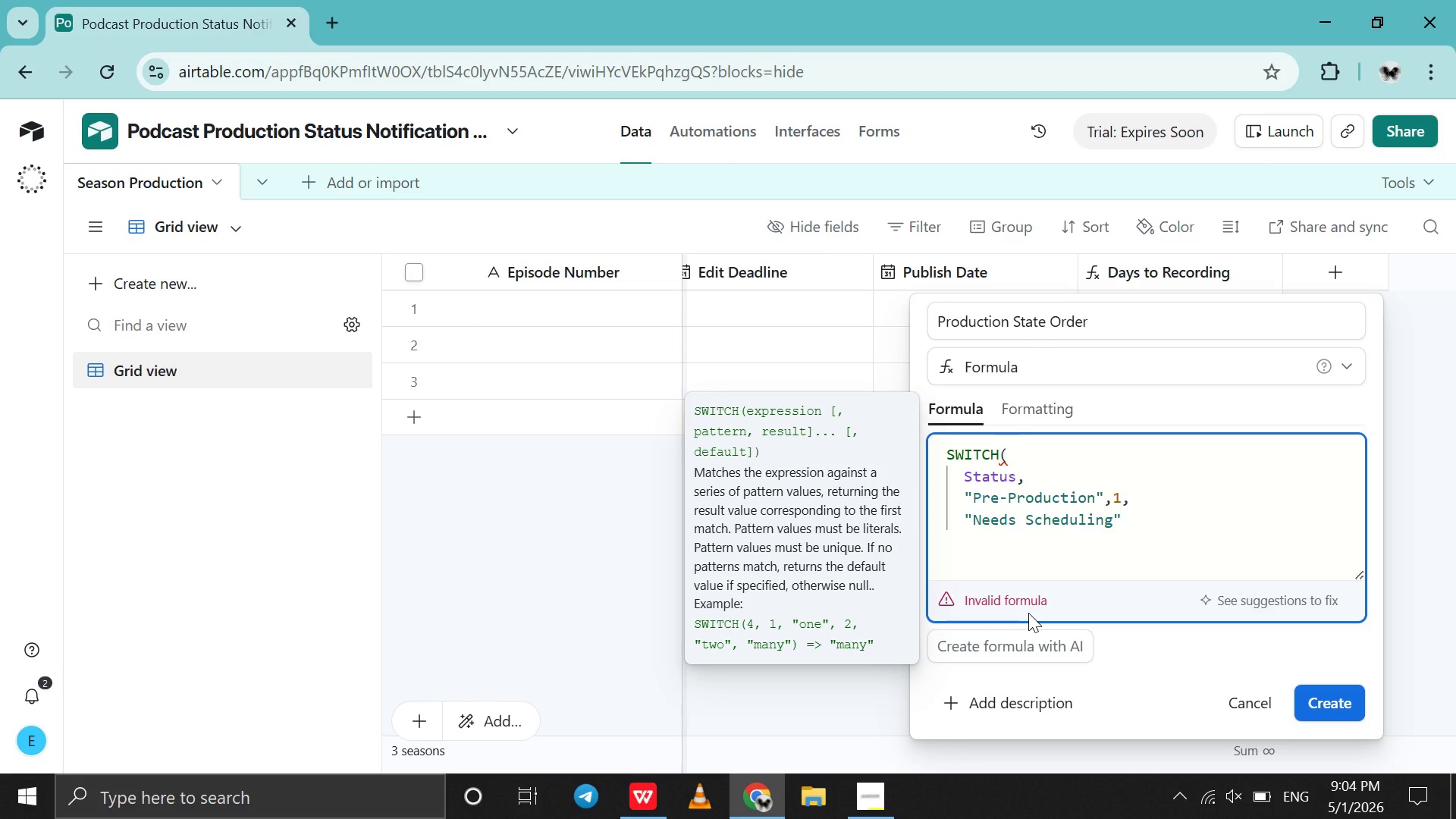 
key(Comma)
 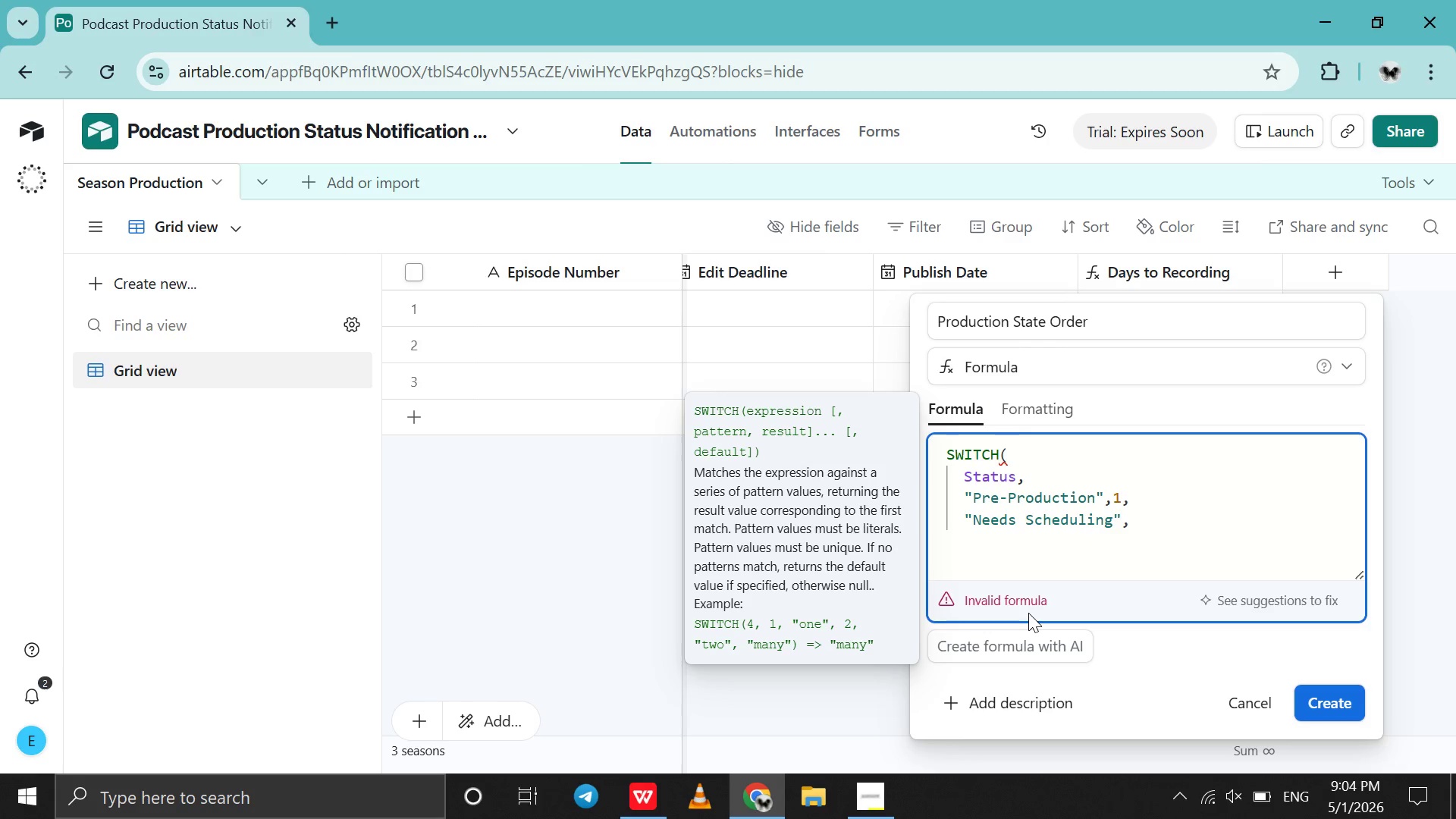 
key(2)
 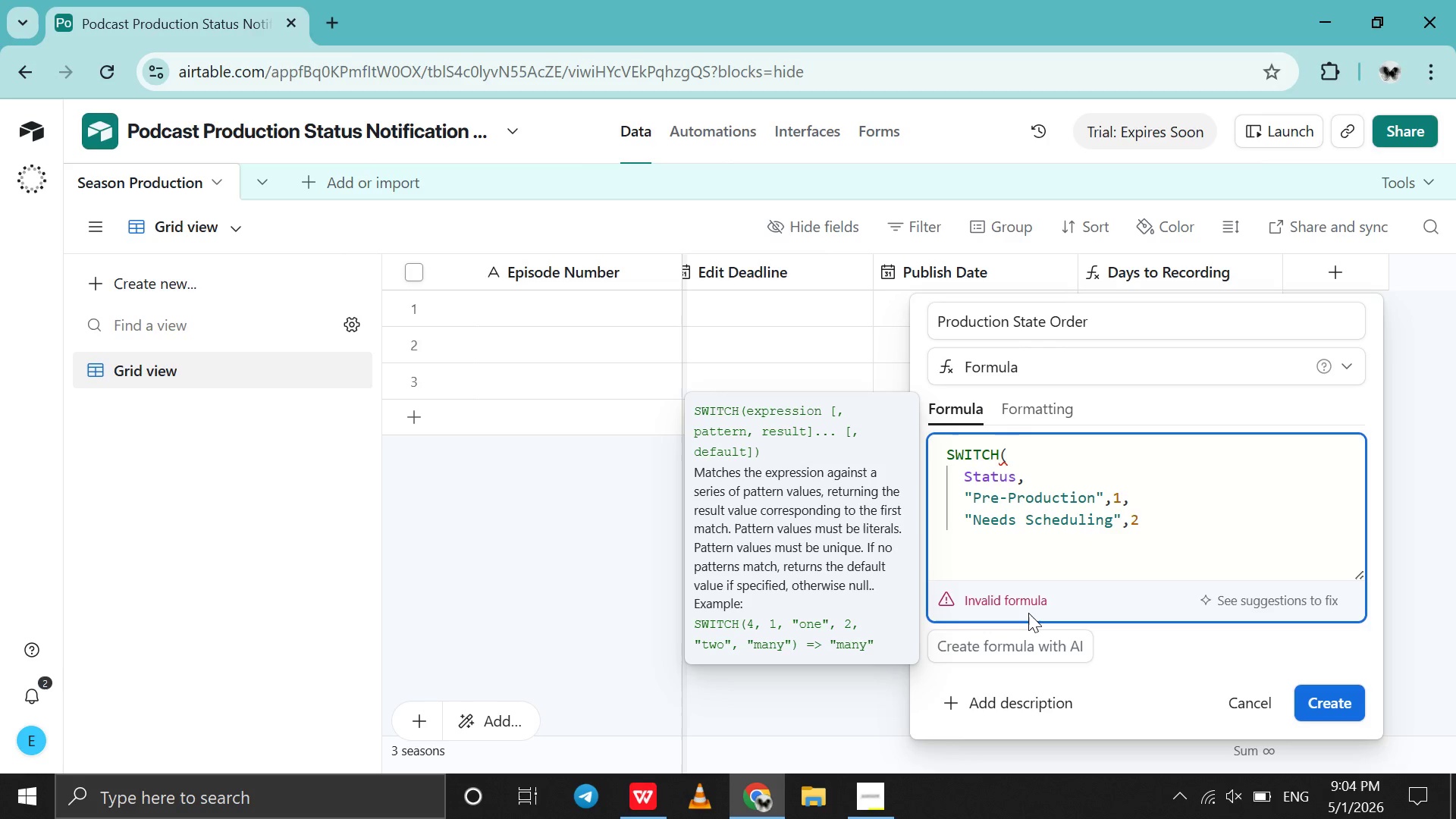 
key(Comma)
 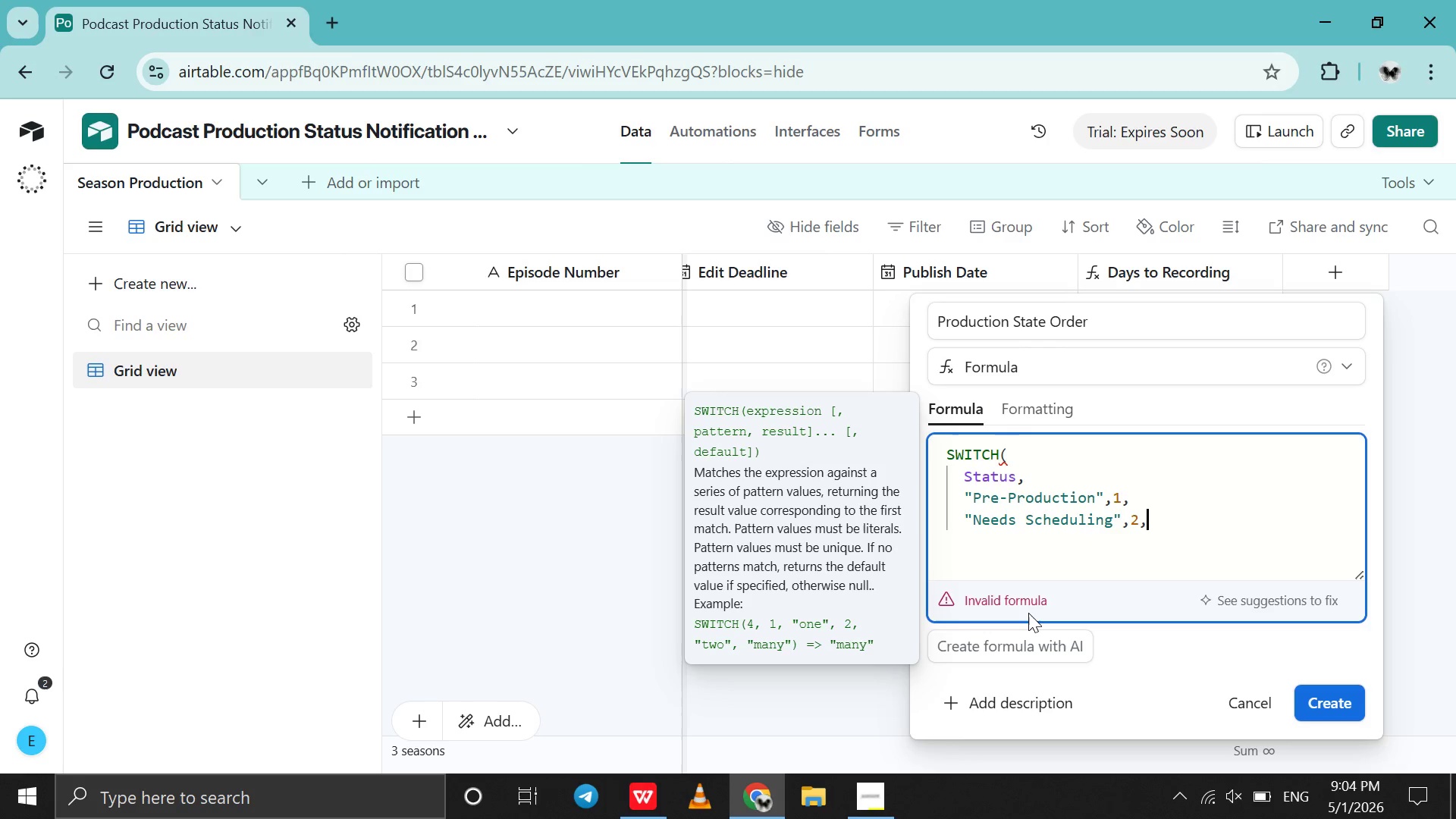 
key(Shift+Enter)
 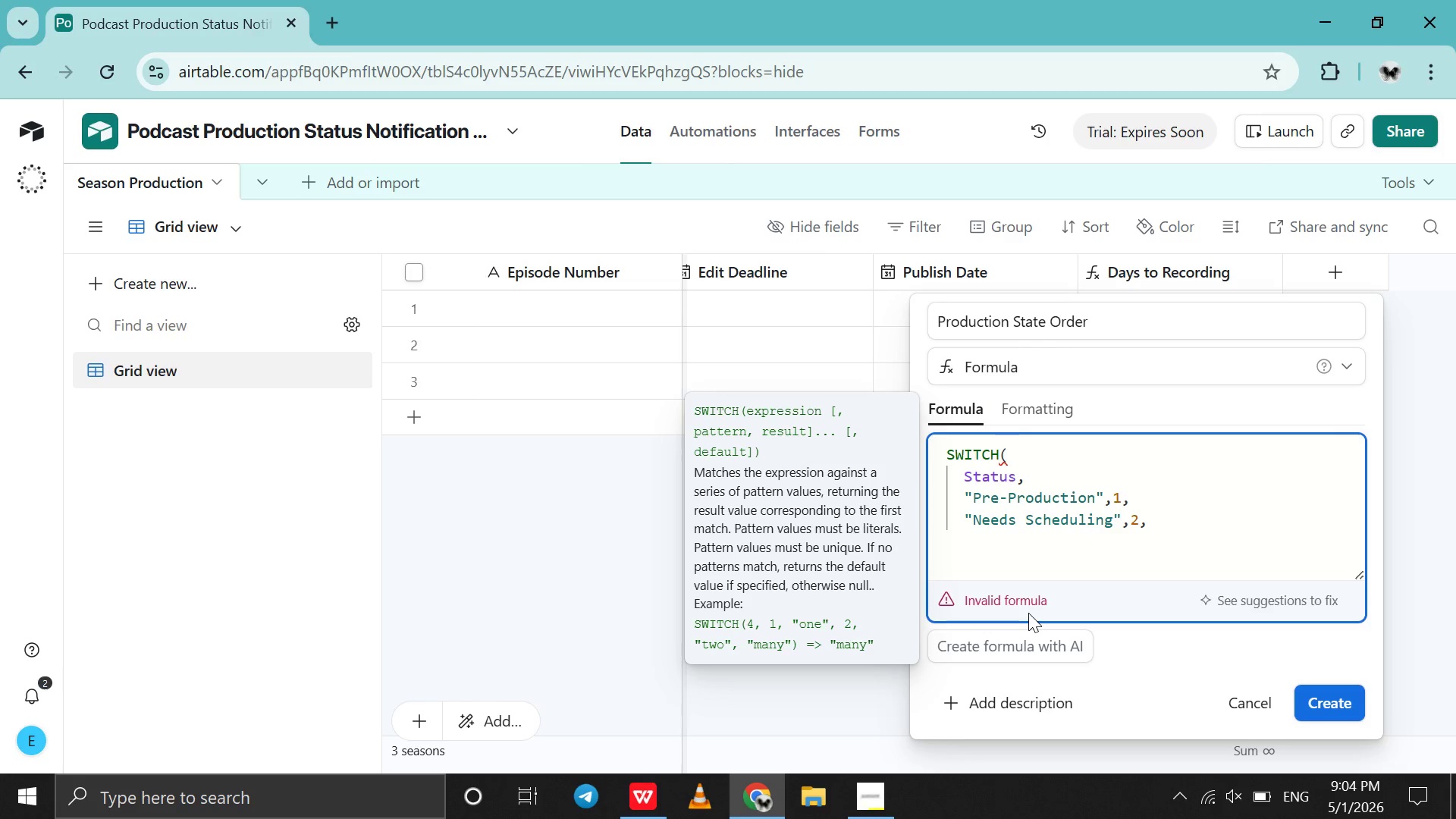 
type("Recording Scheduled)
 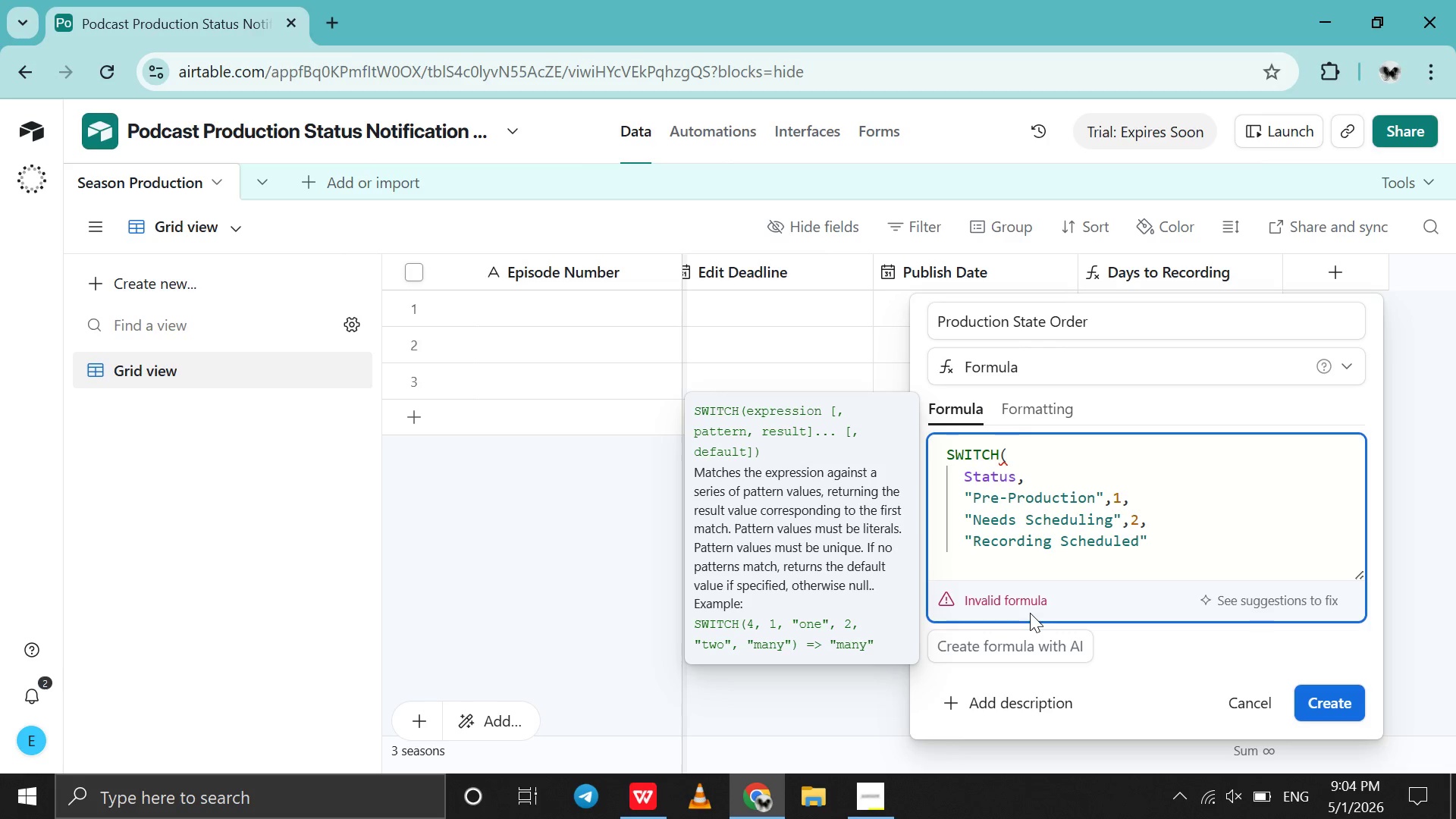 
key(ArrowRight)
 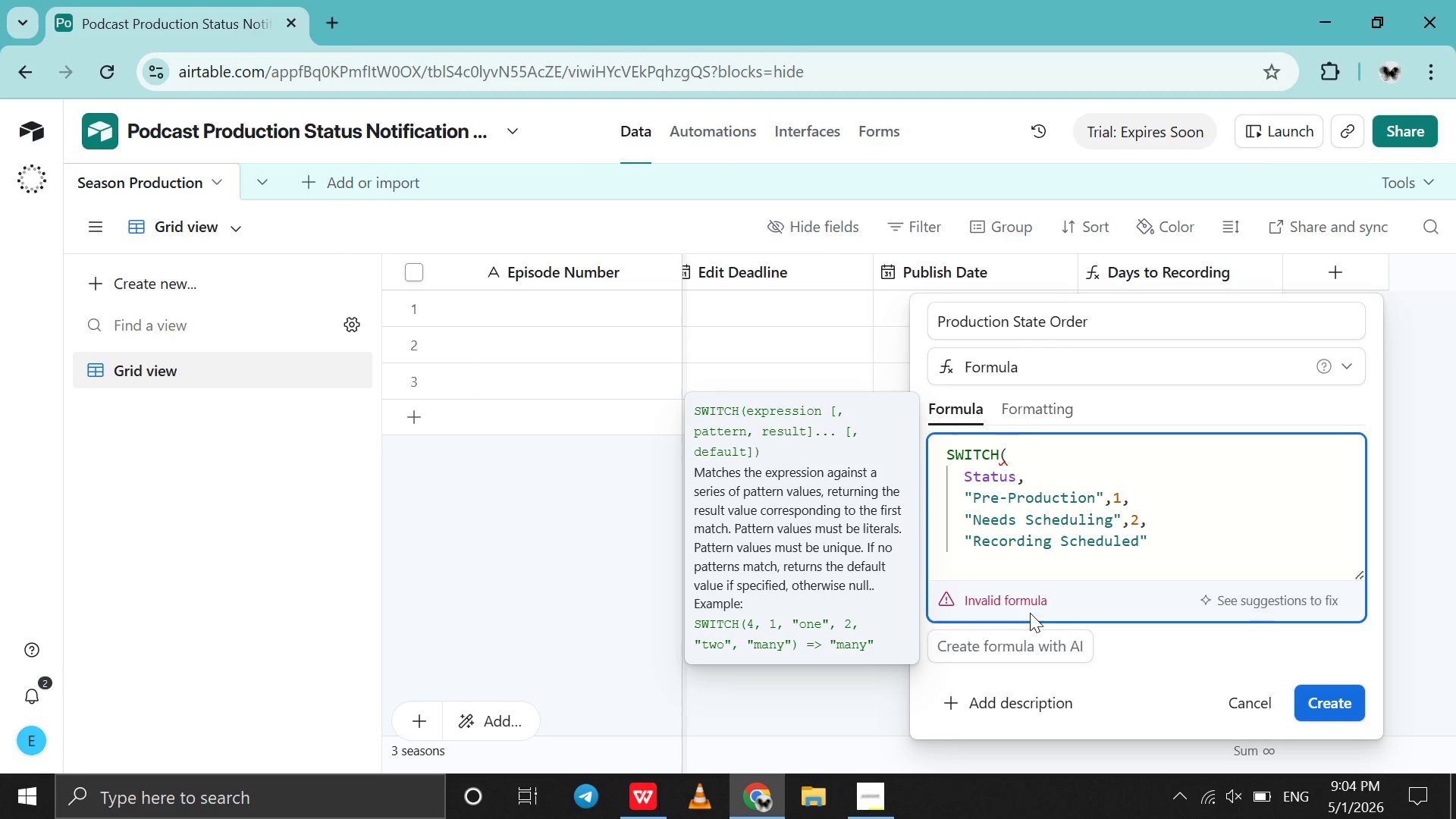 
key(Comma)
 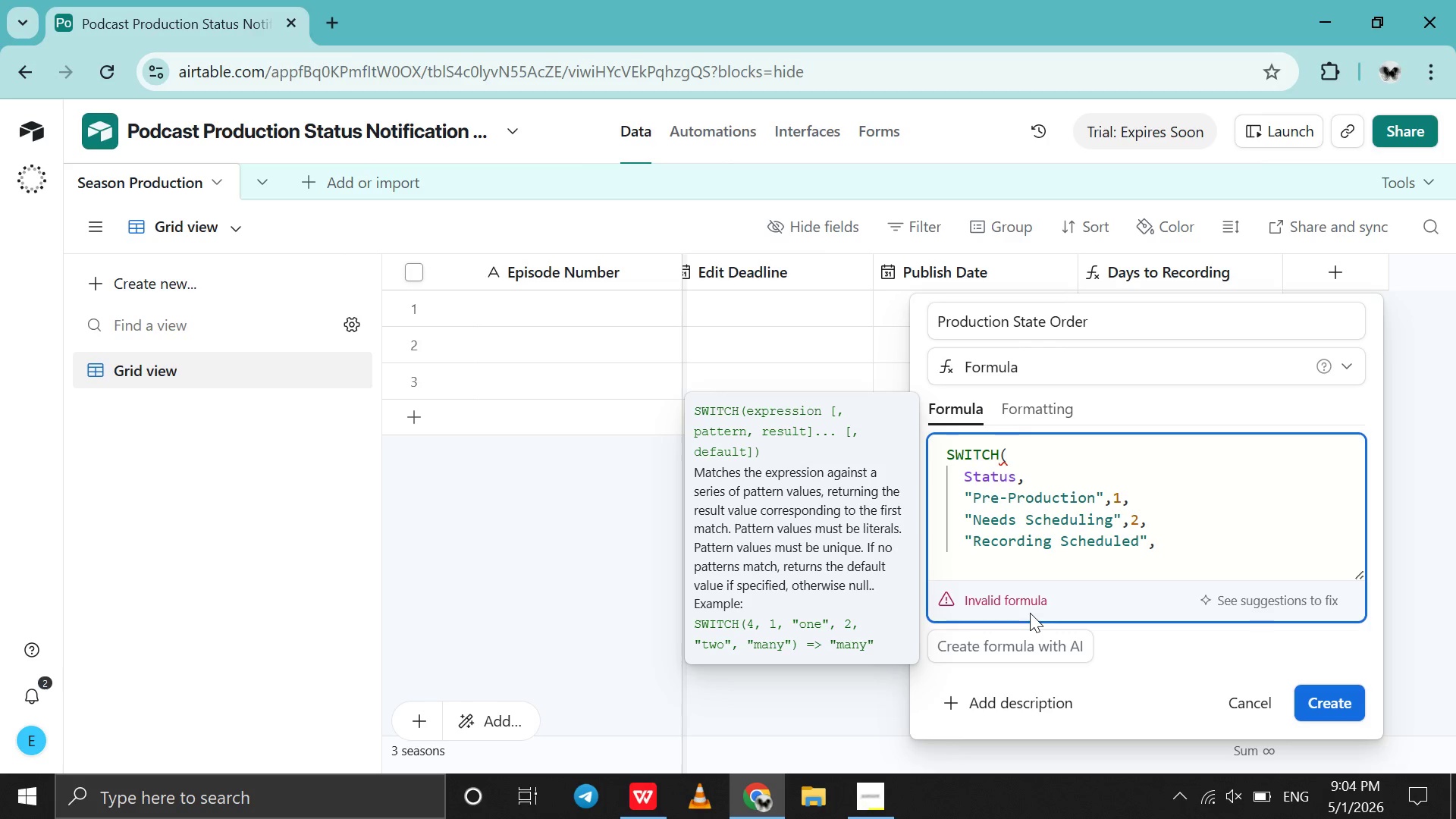 
key(3)
 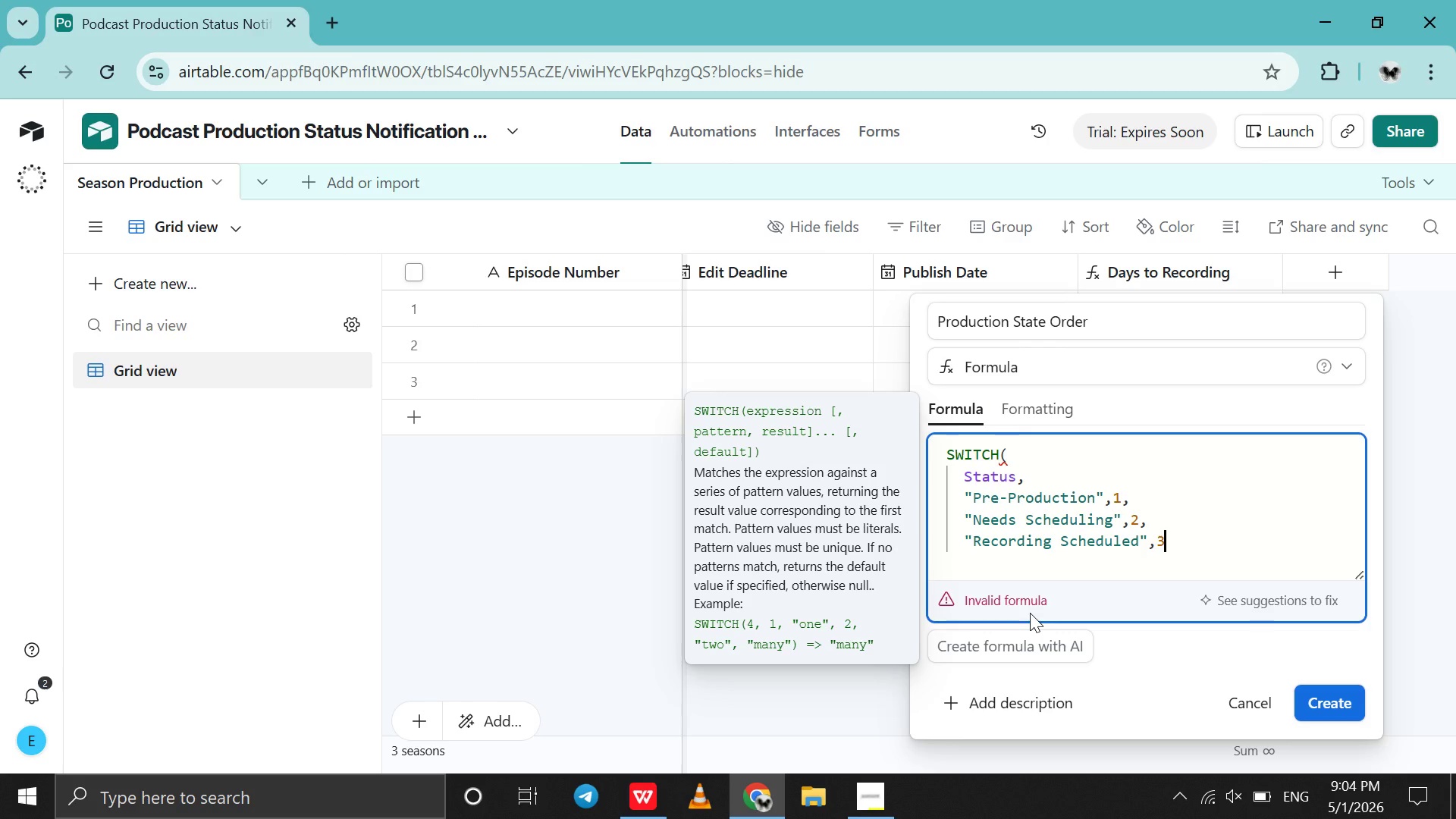 
key(Comma)
 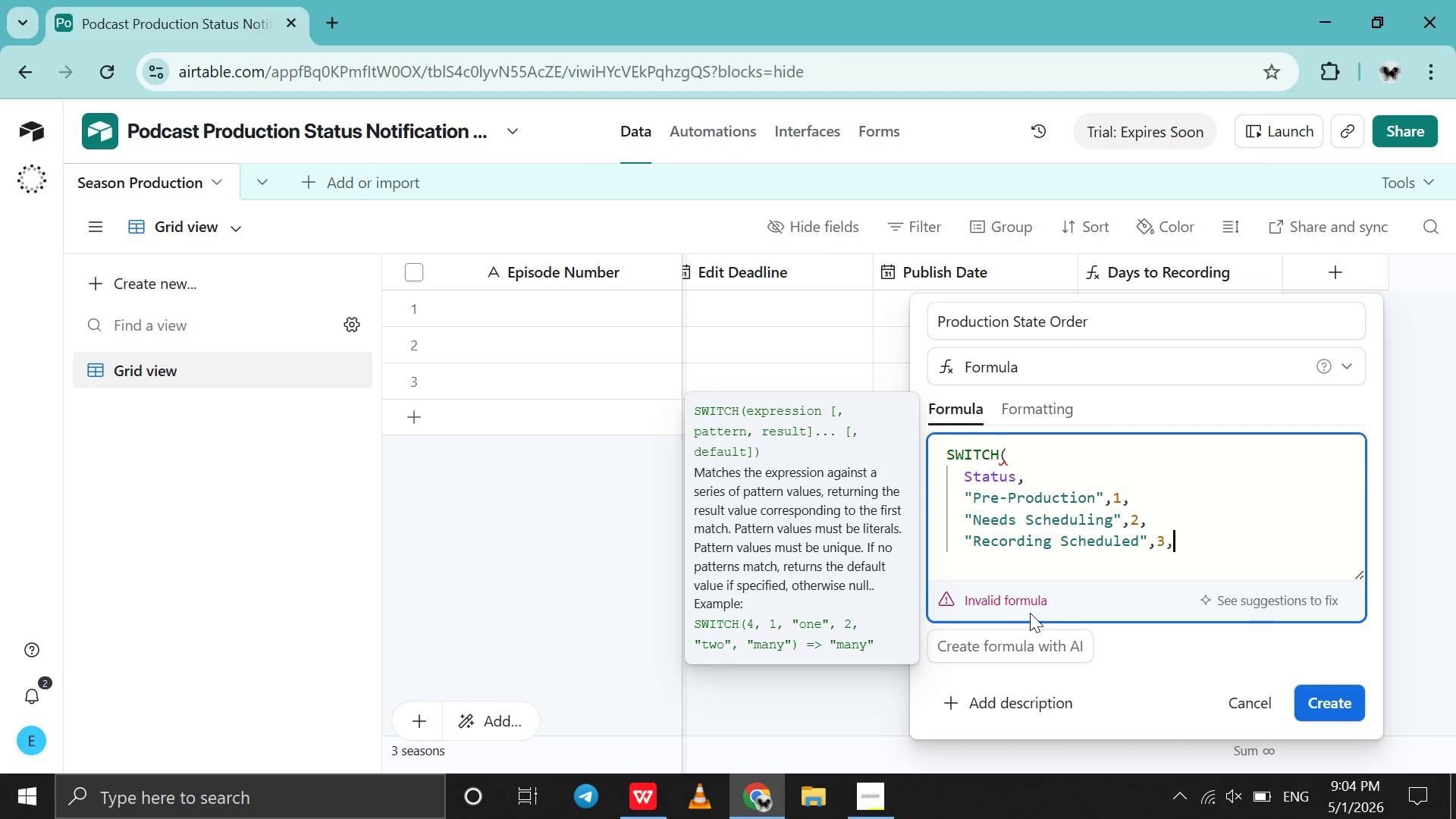 
key(Shift+Enter)
 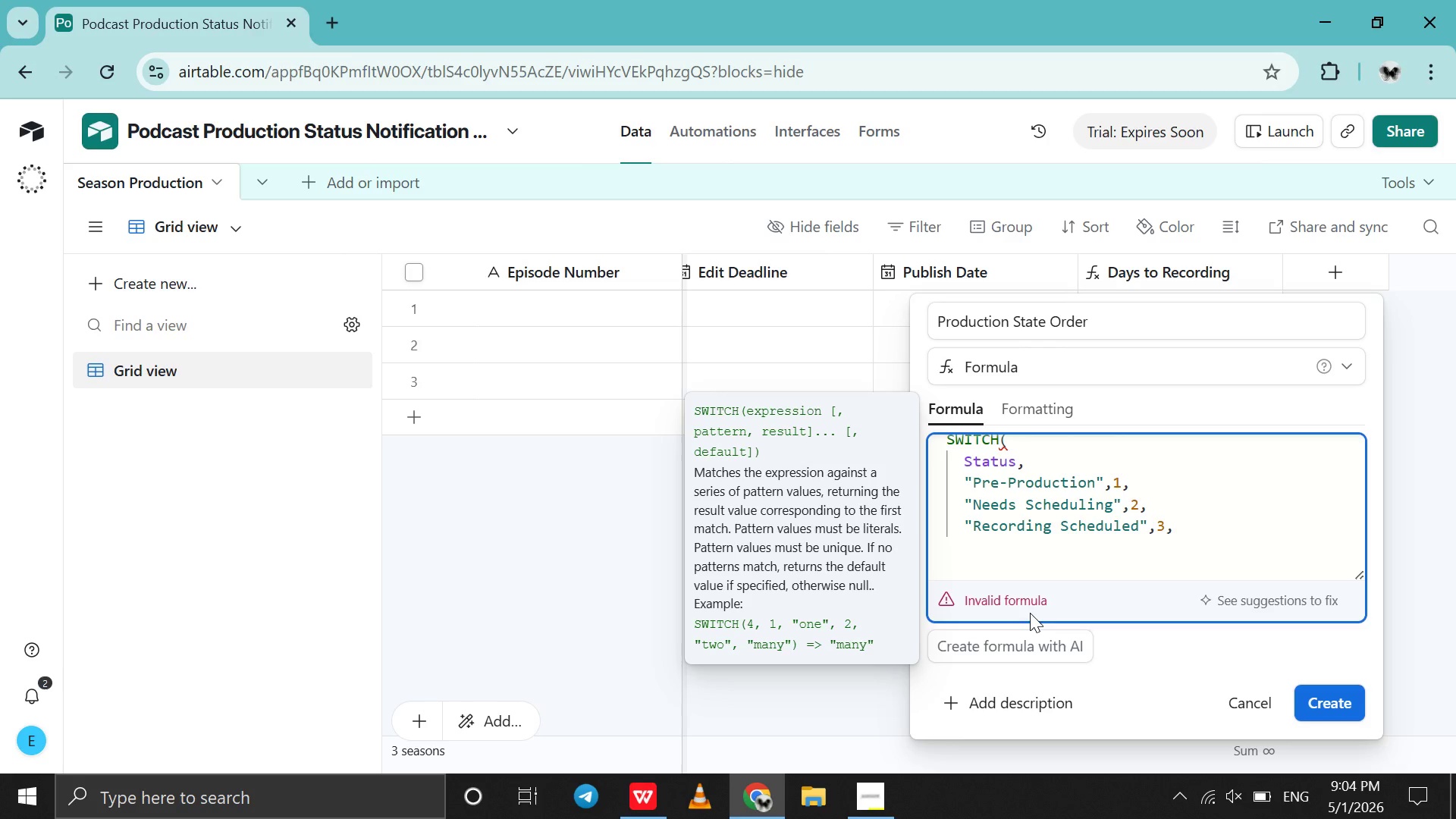 
type("Recording Complete)
 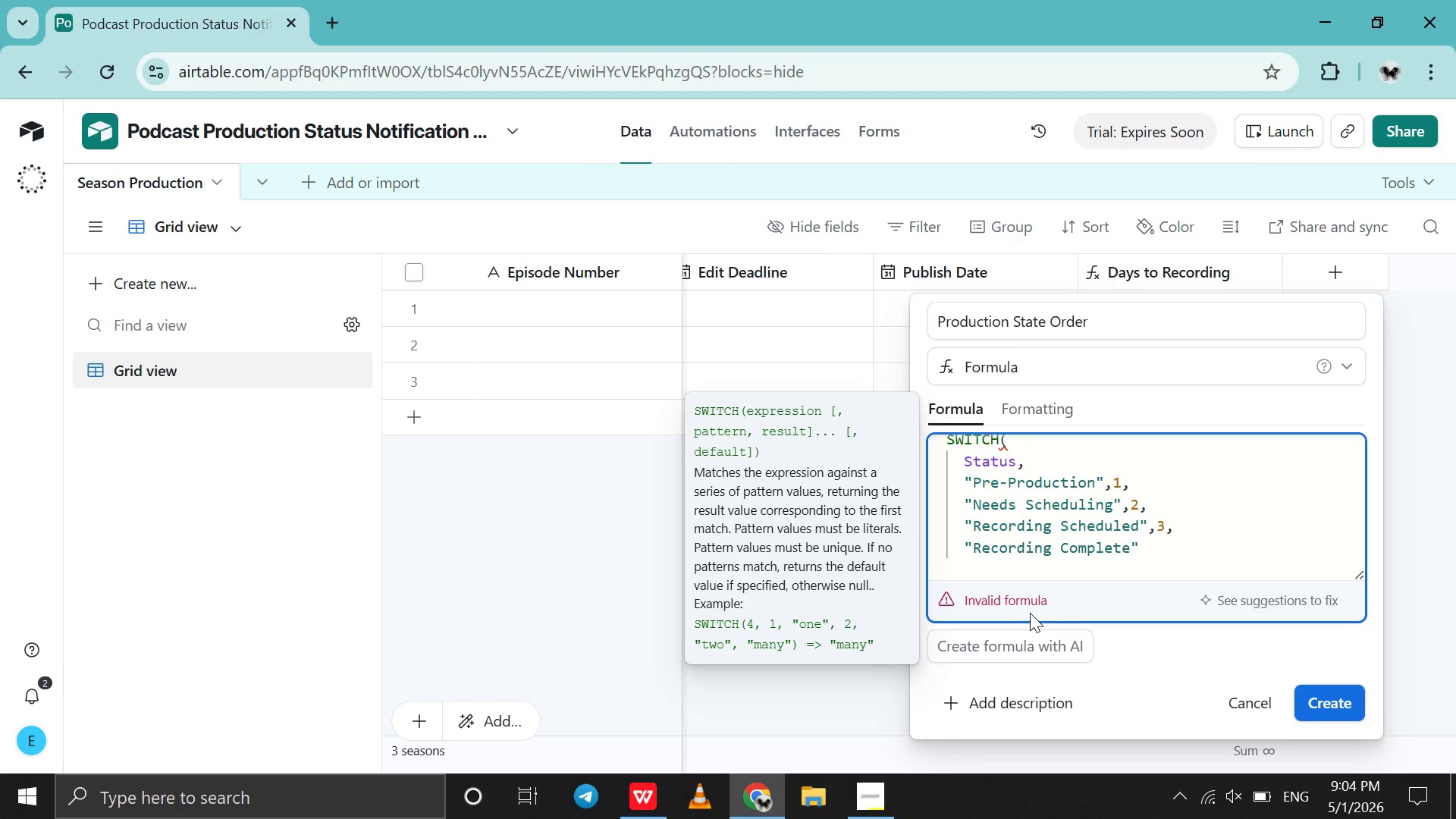 
key(ArrowRight)
 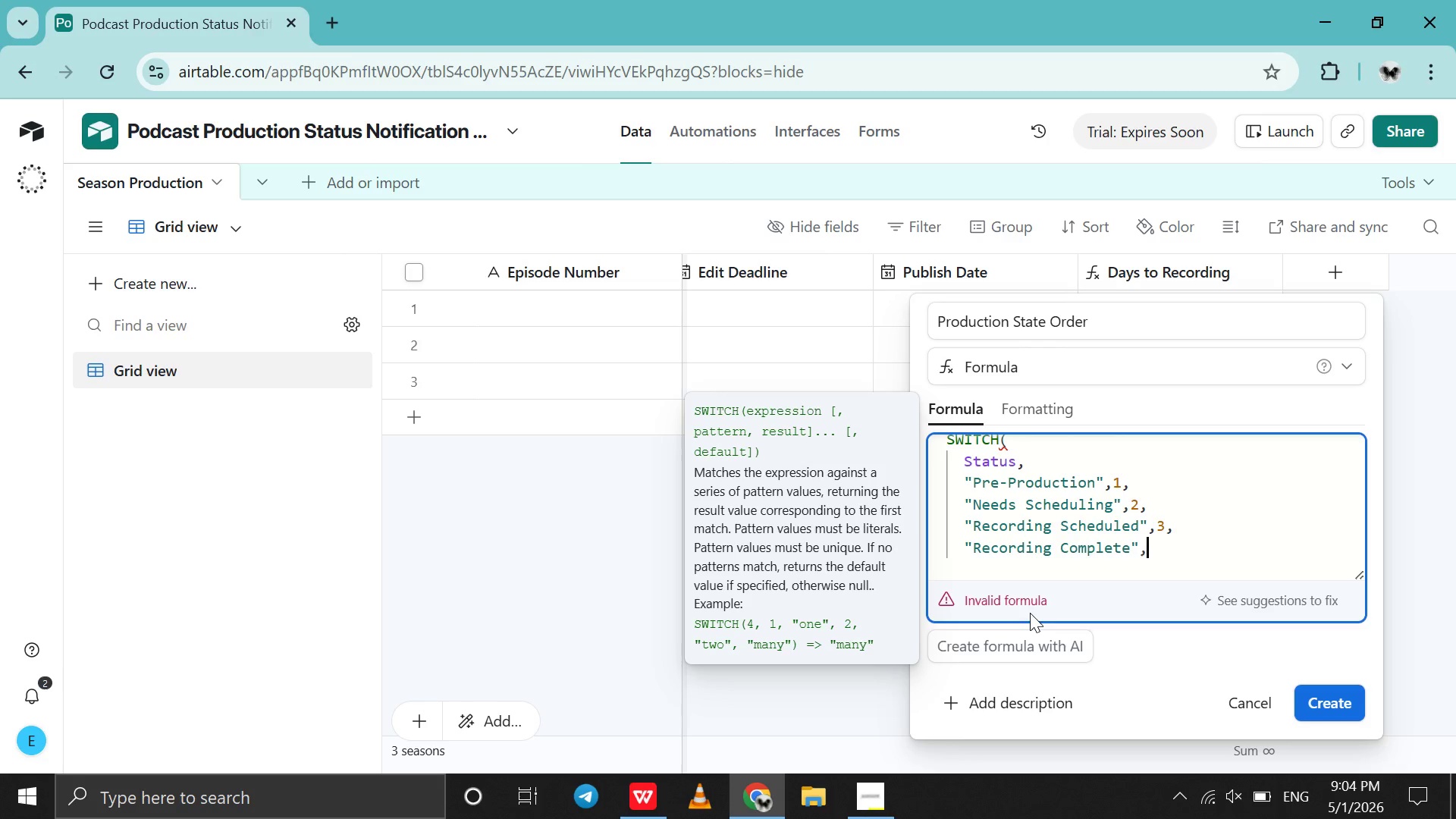 
key(Comma)
 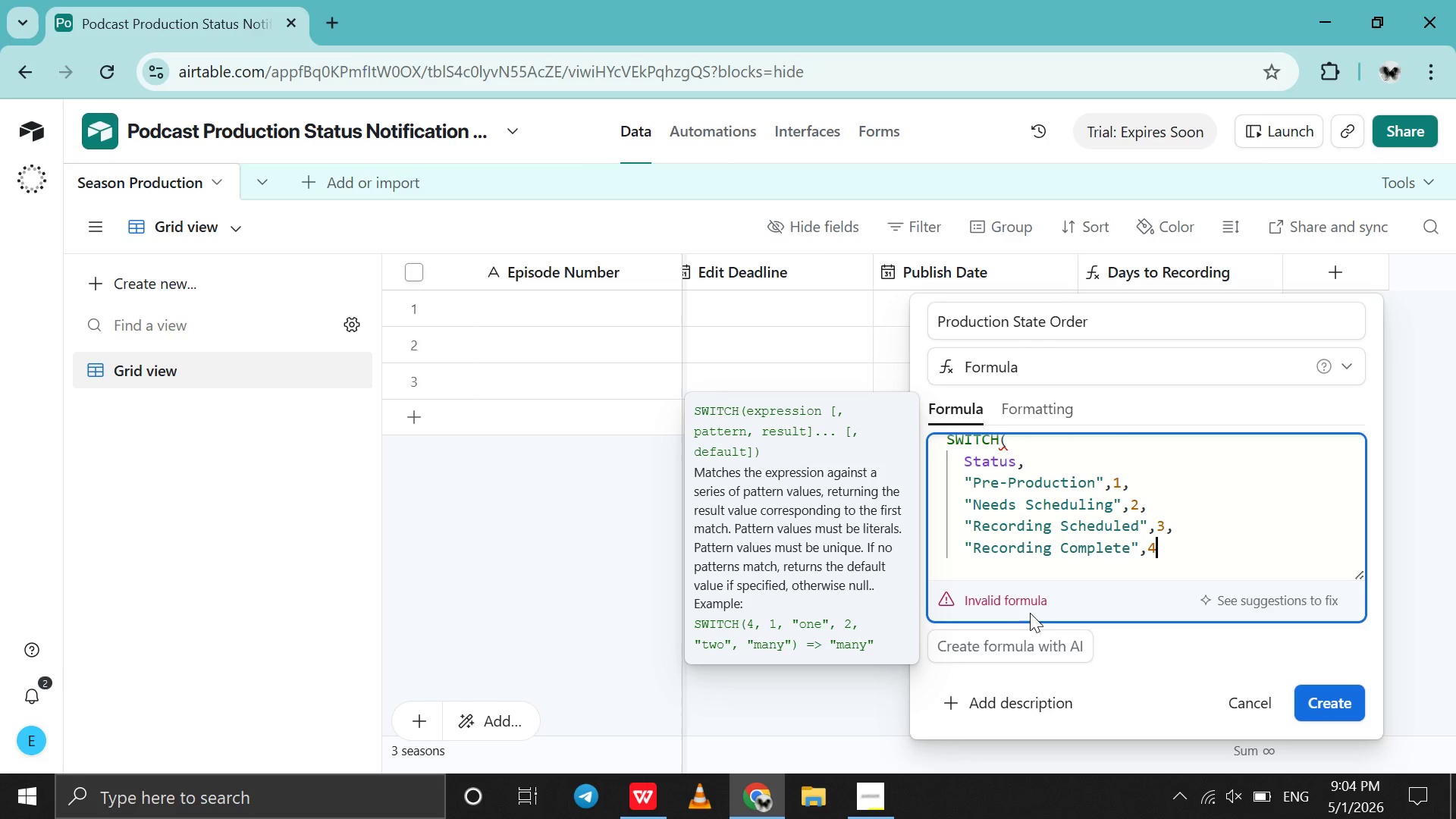 
key(4)
 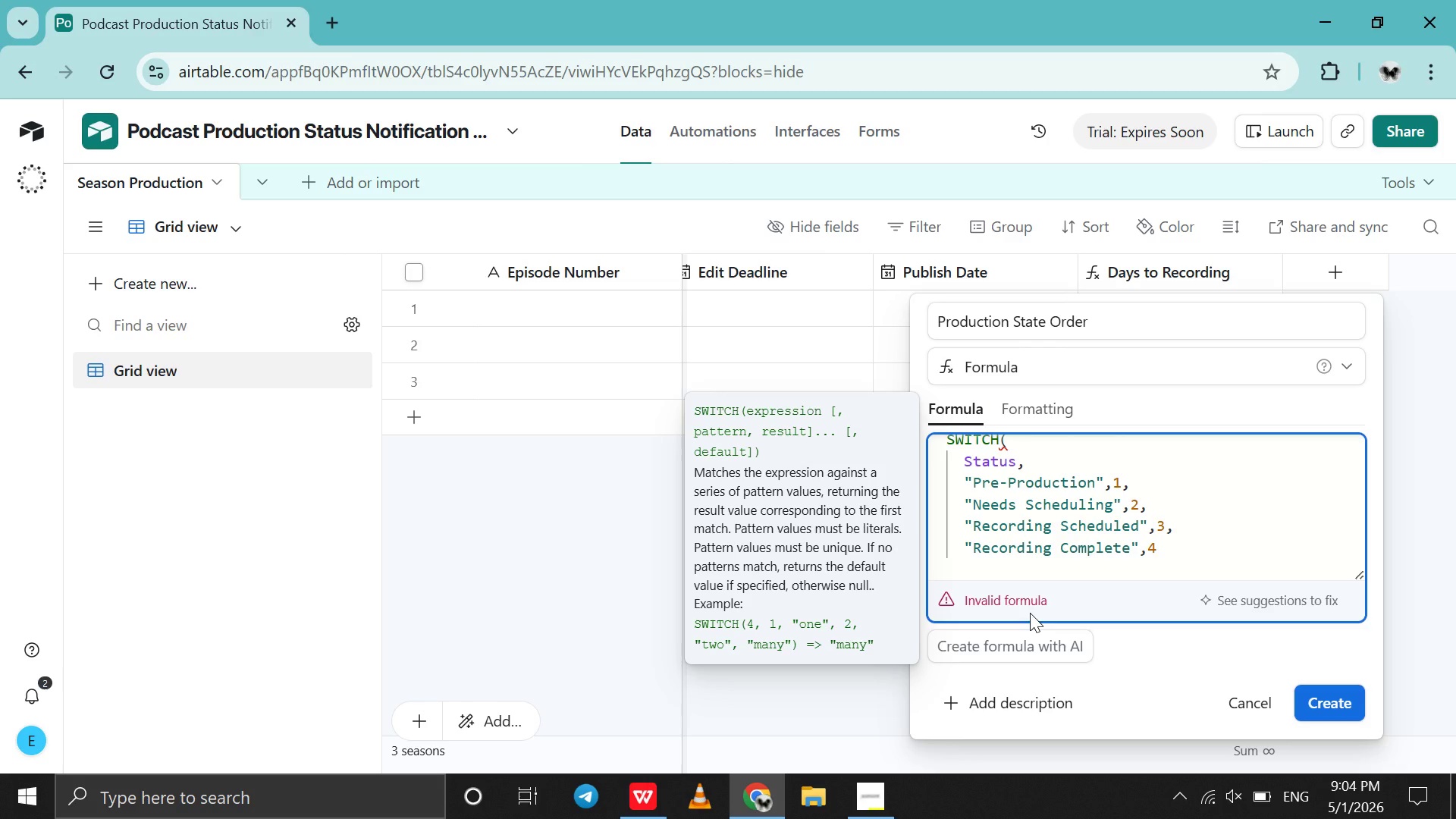 
key(Comma)
 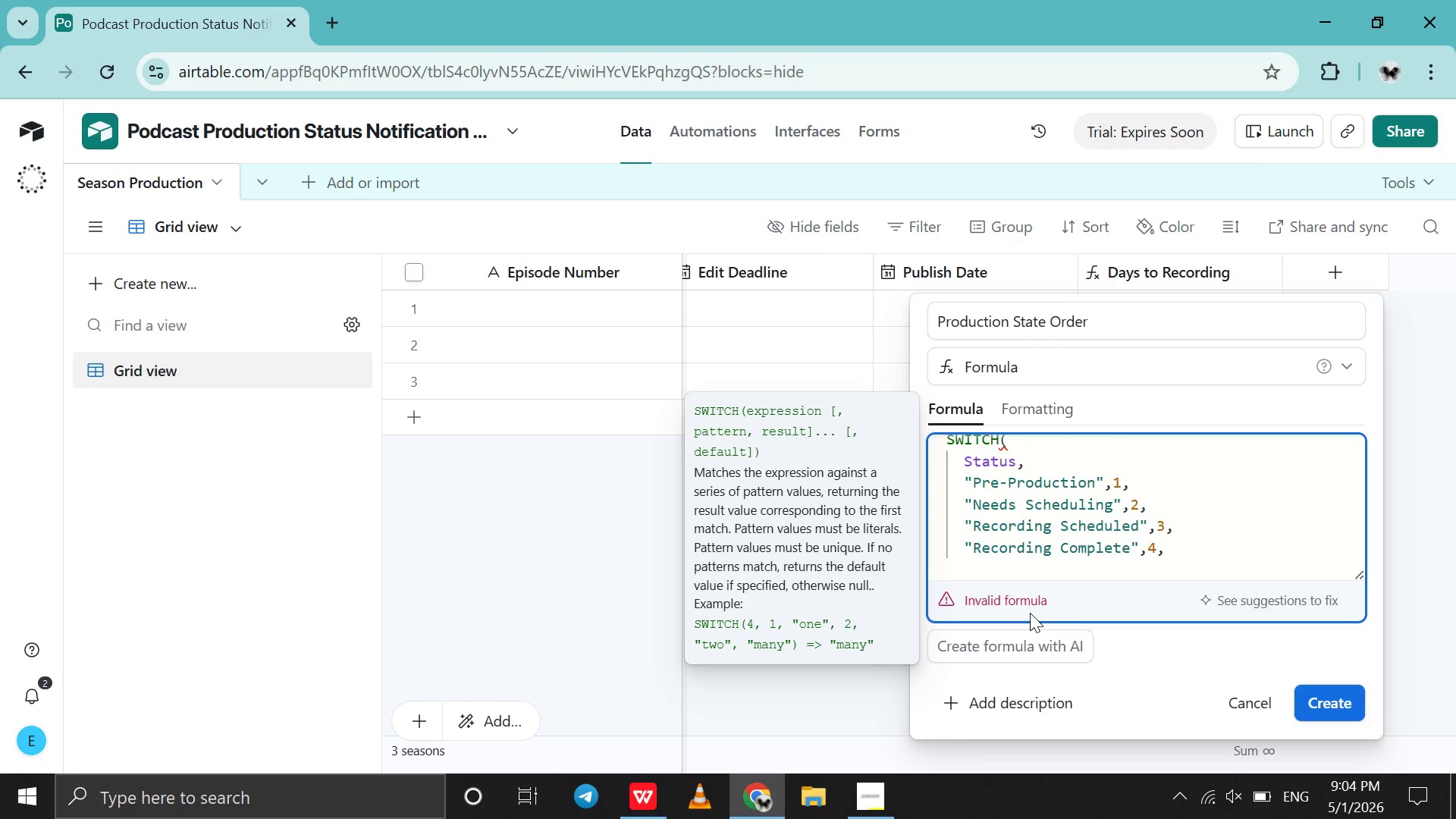 
key(Shift+Enter)
 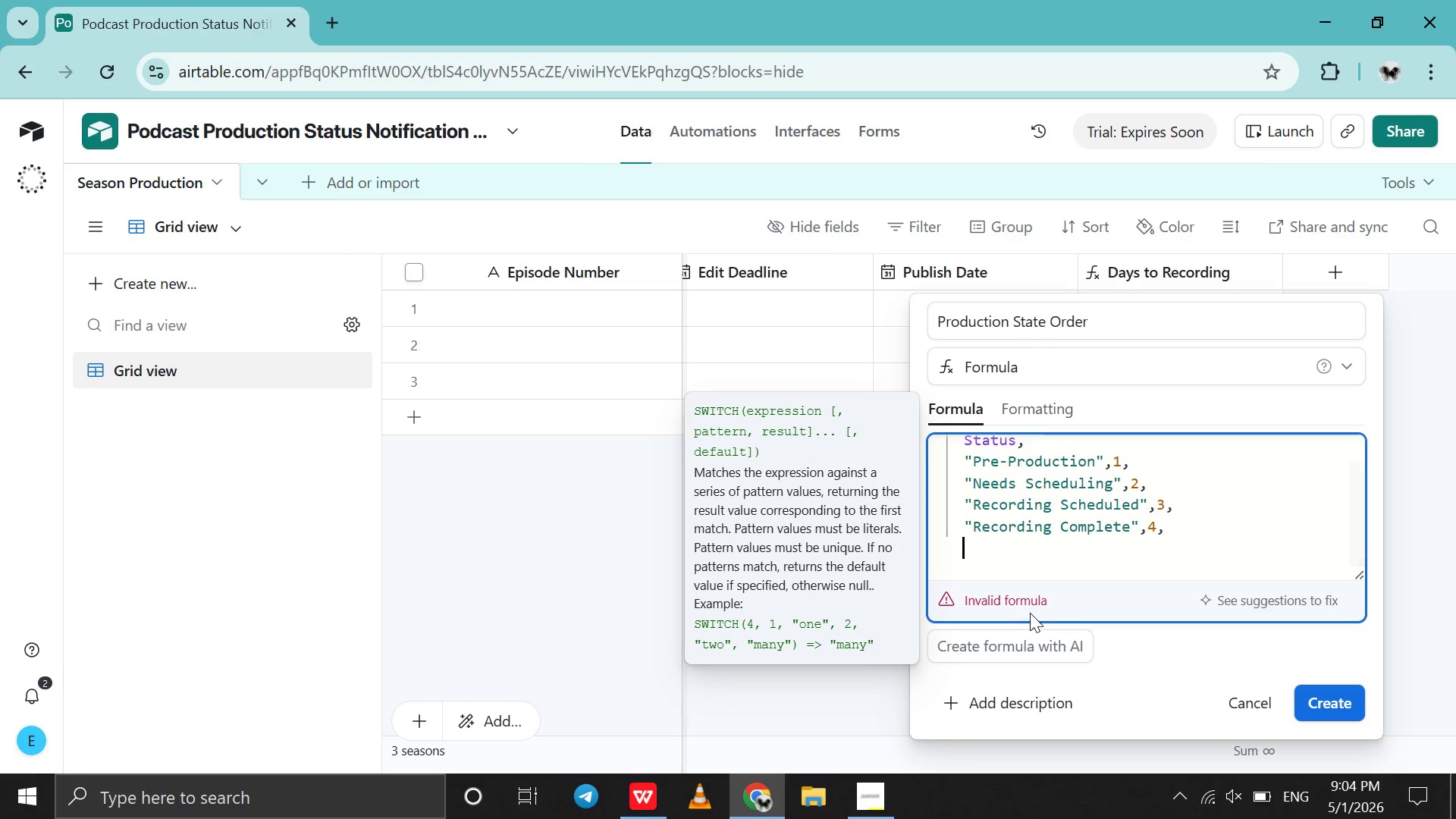 
type("Post-Production)
 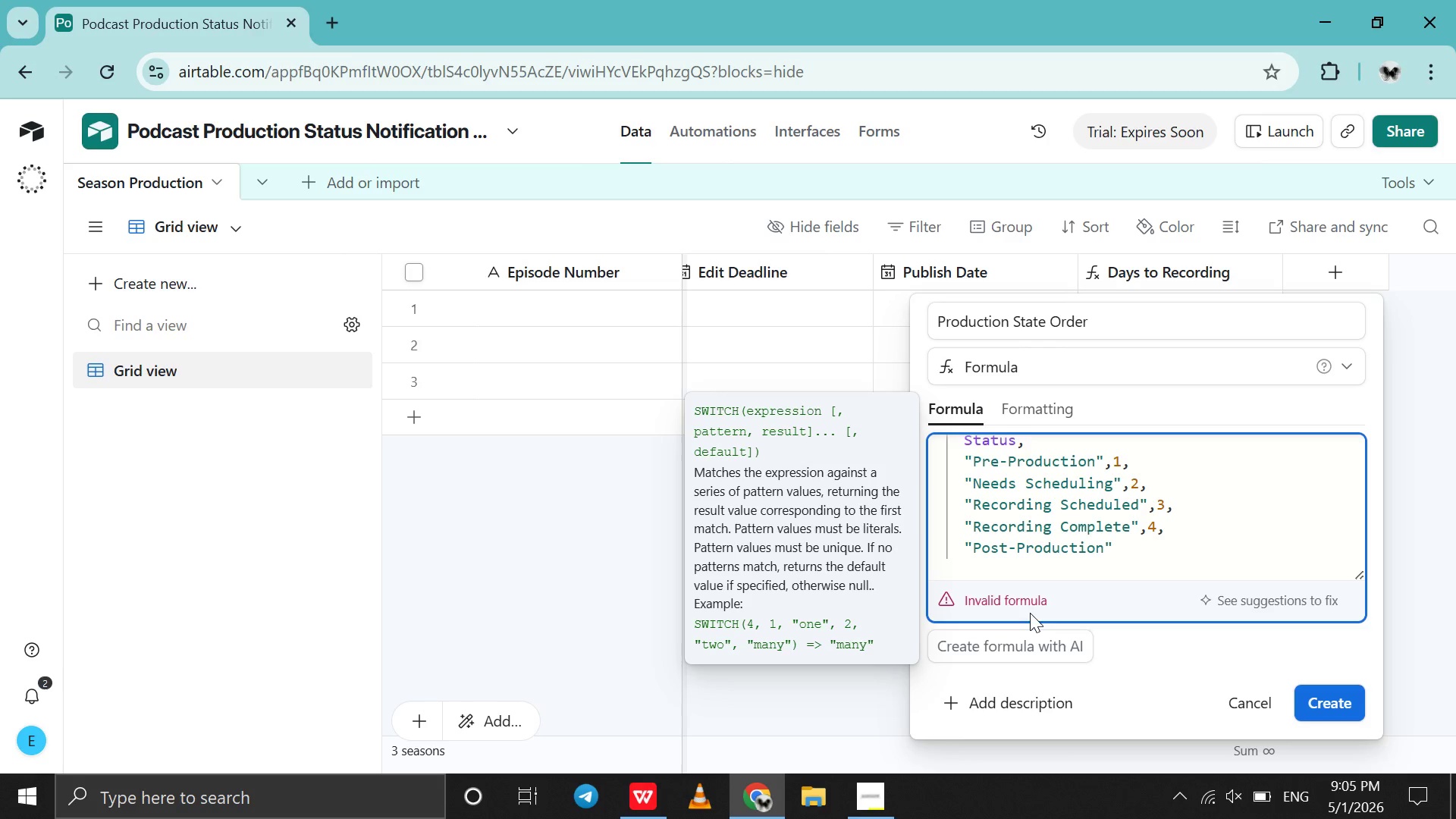 
key(ArrowRight)
 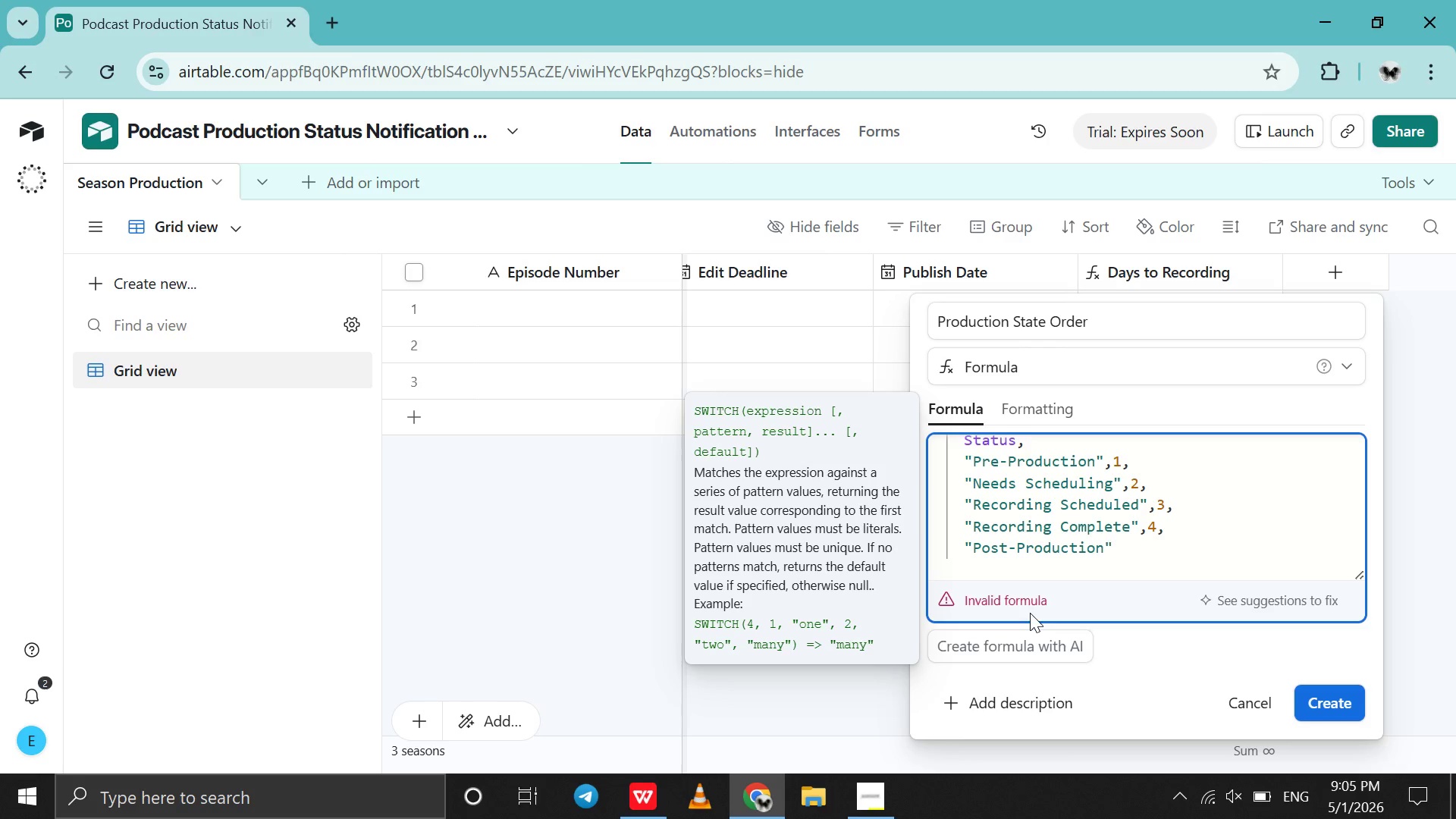 
key(Period)
 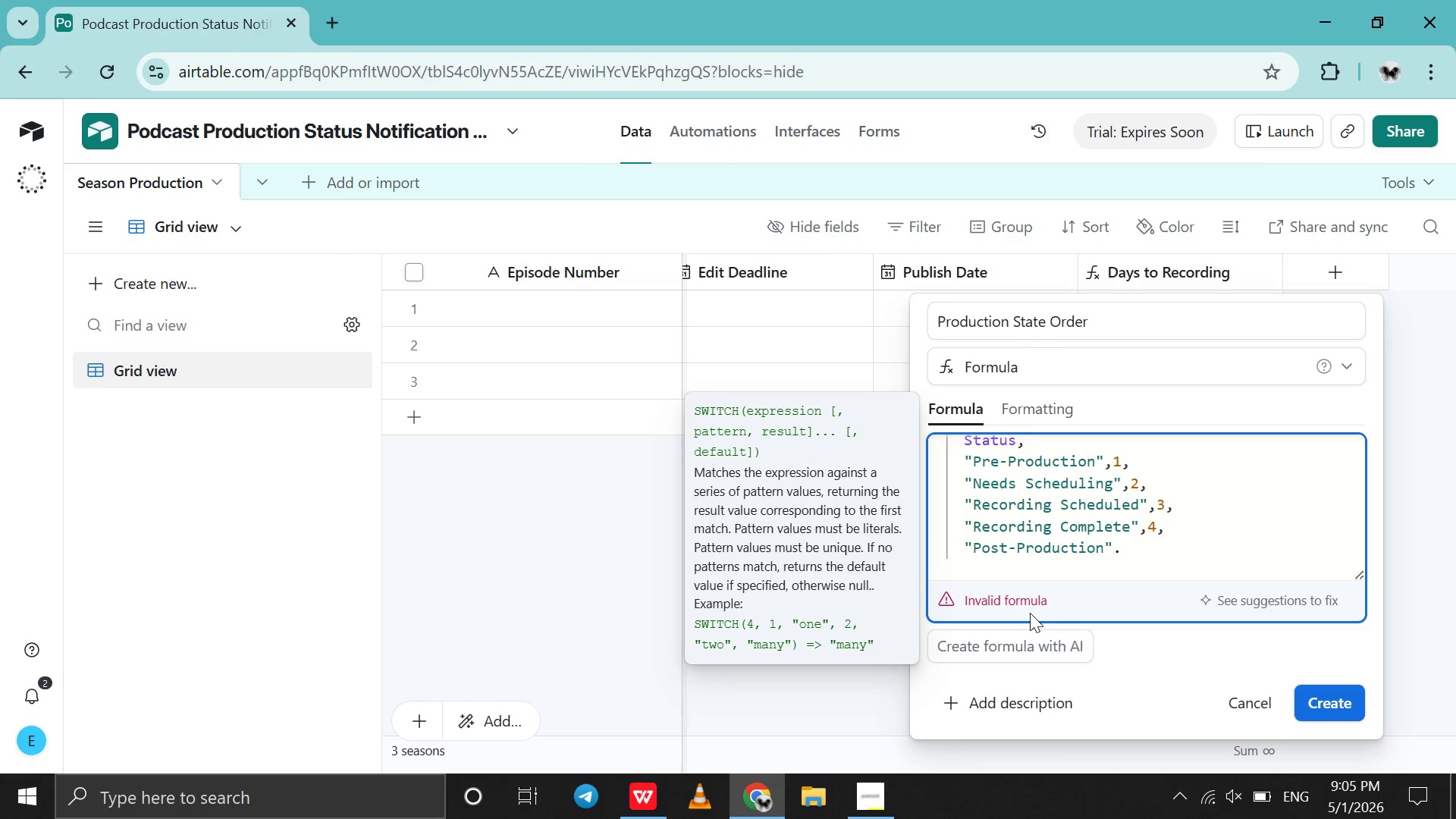 
key(Backspace)
 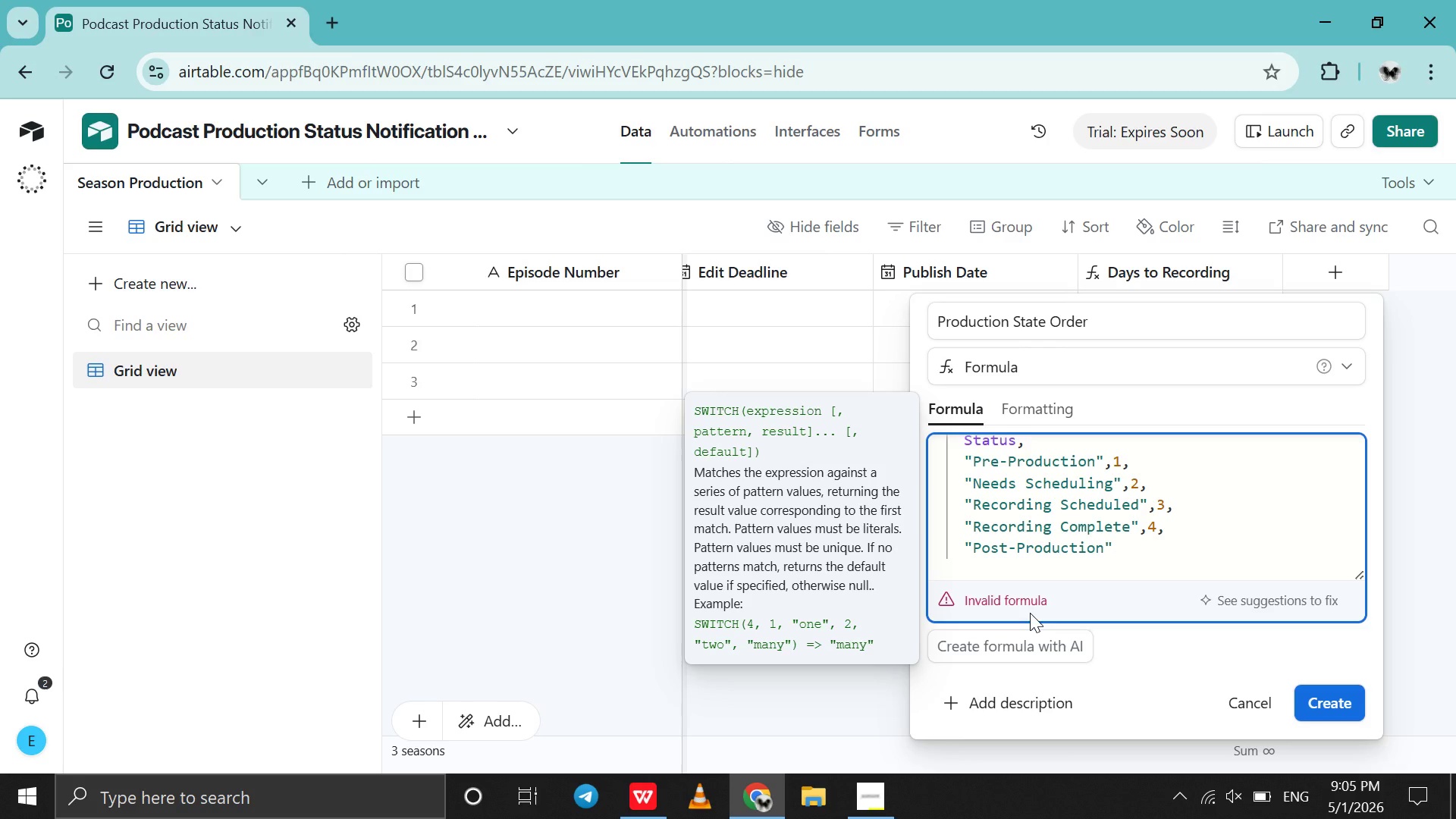 
key(Comma)
 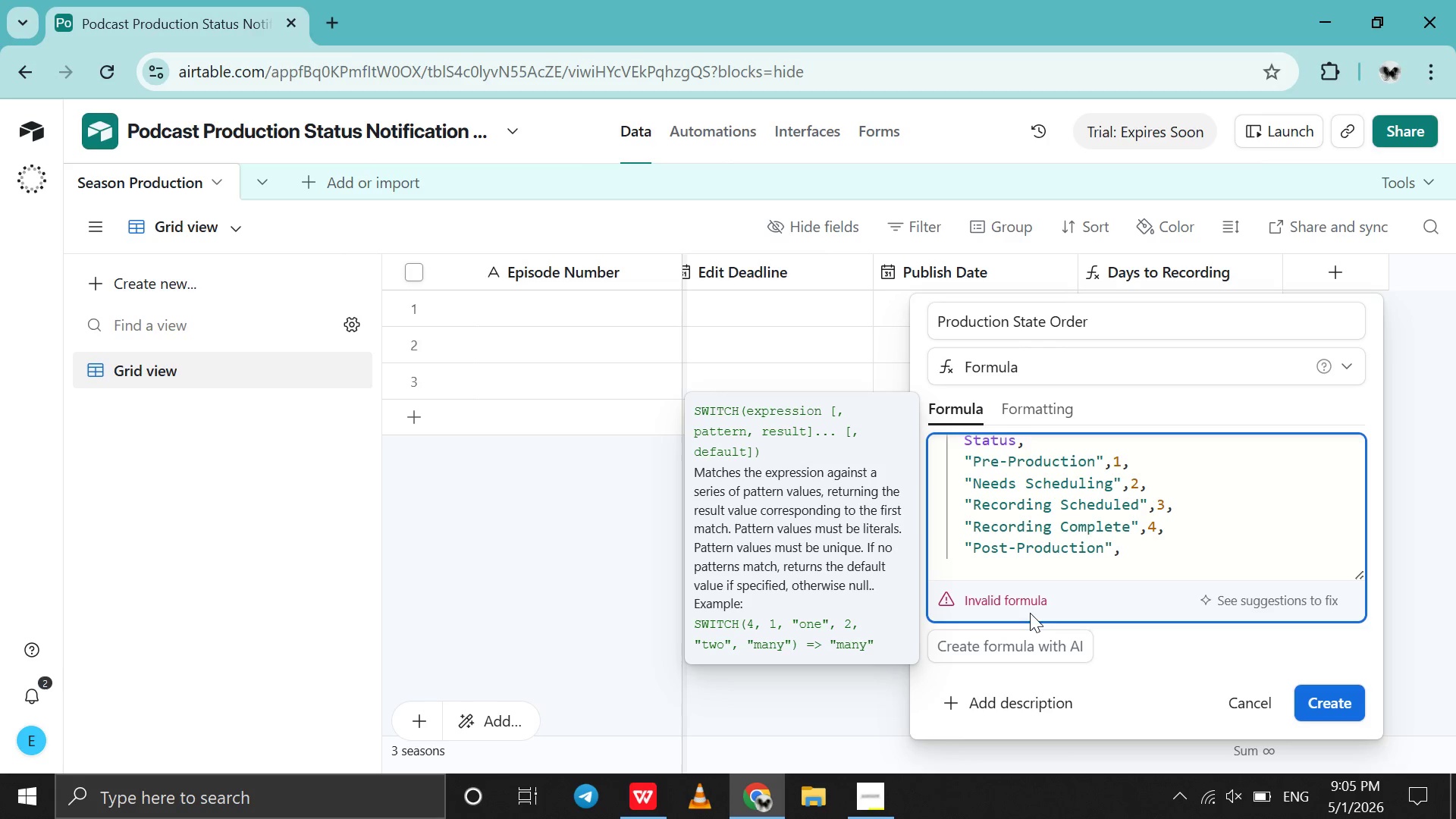 
key(5)
 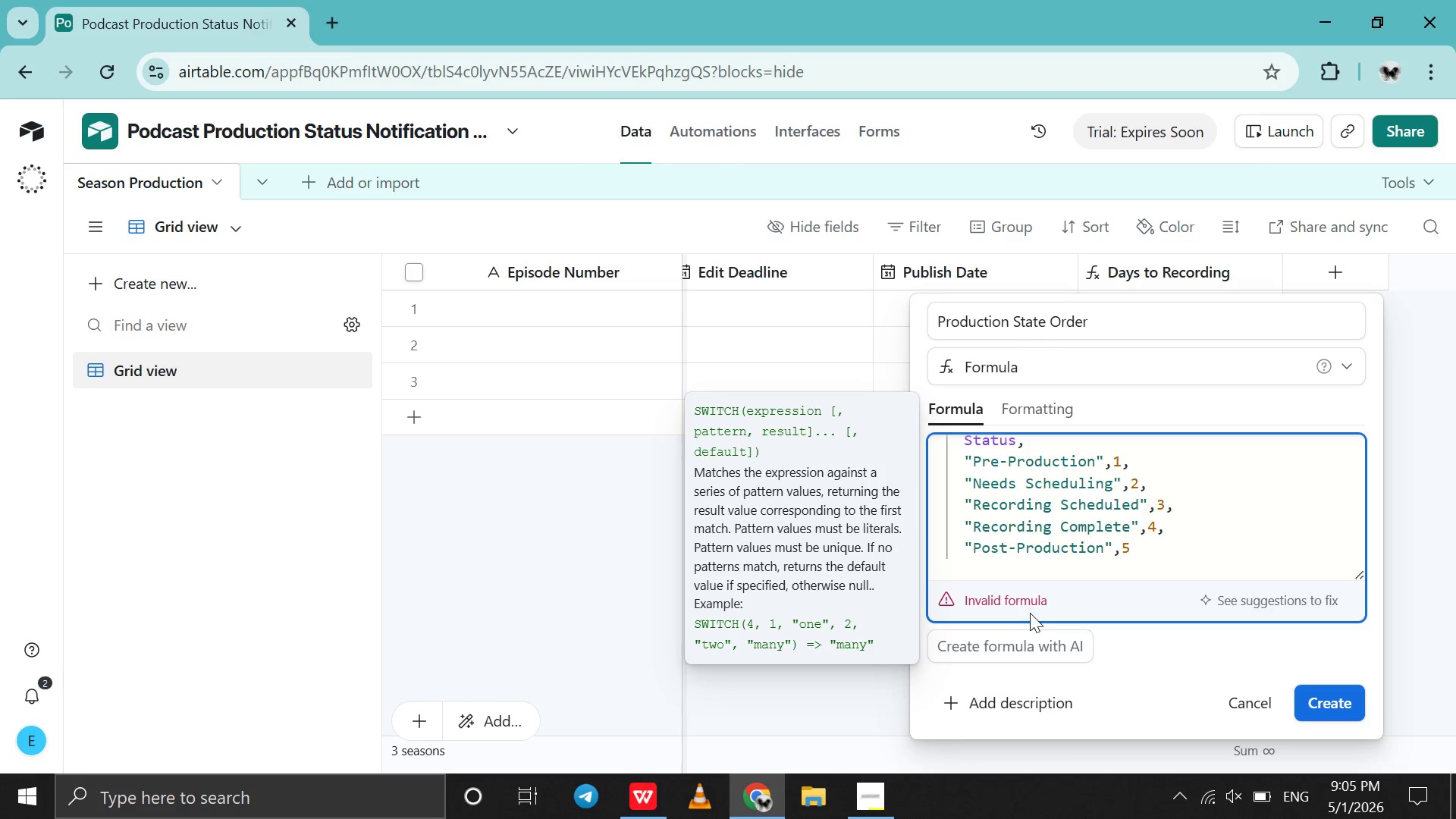 
key(Comma)
 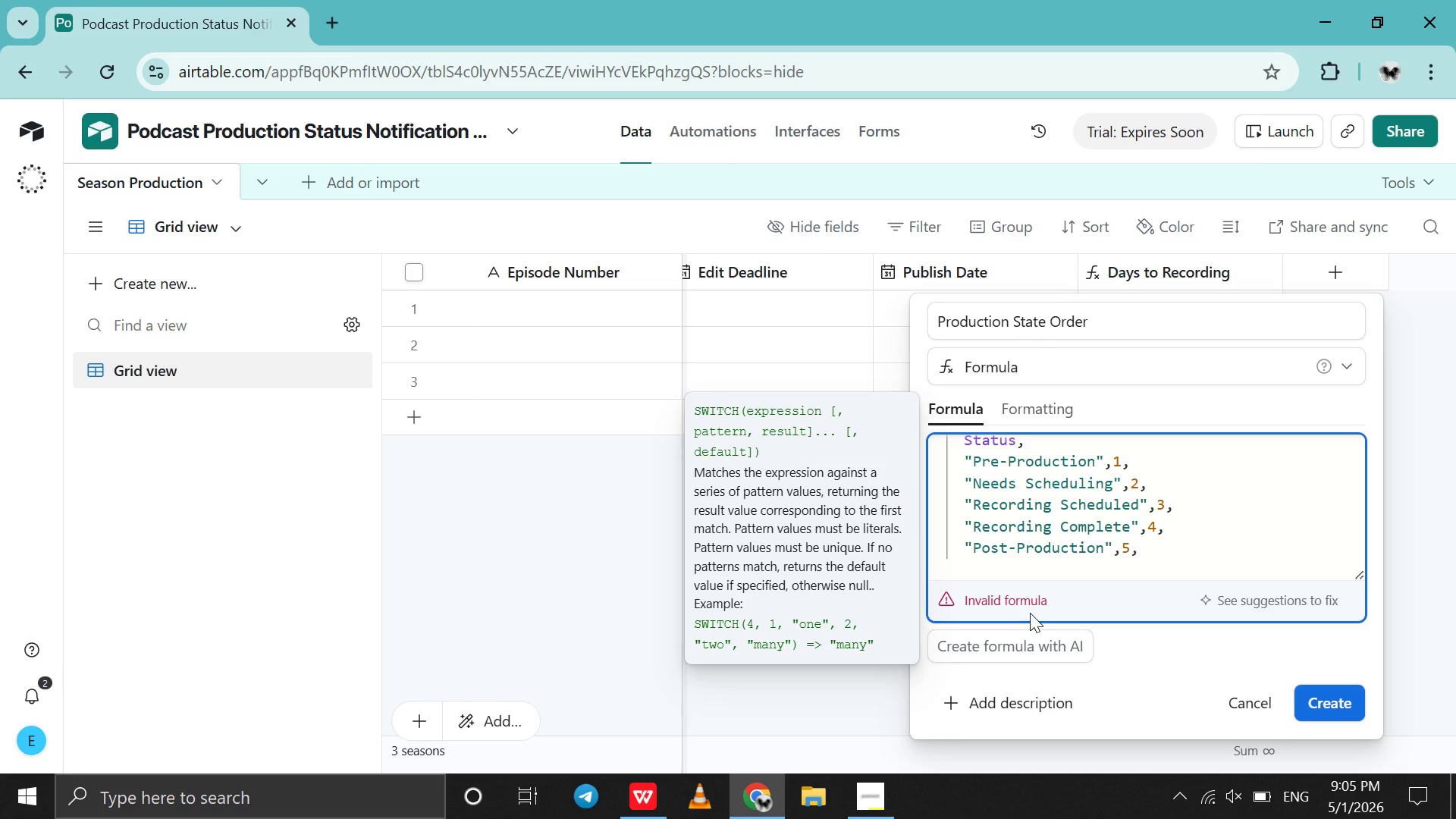 
key(5)
 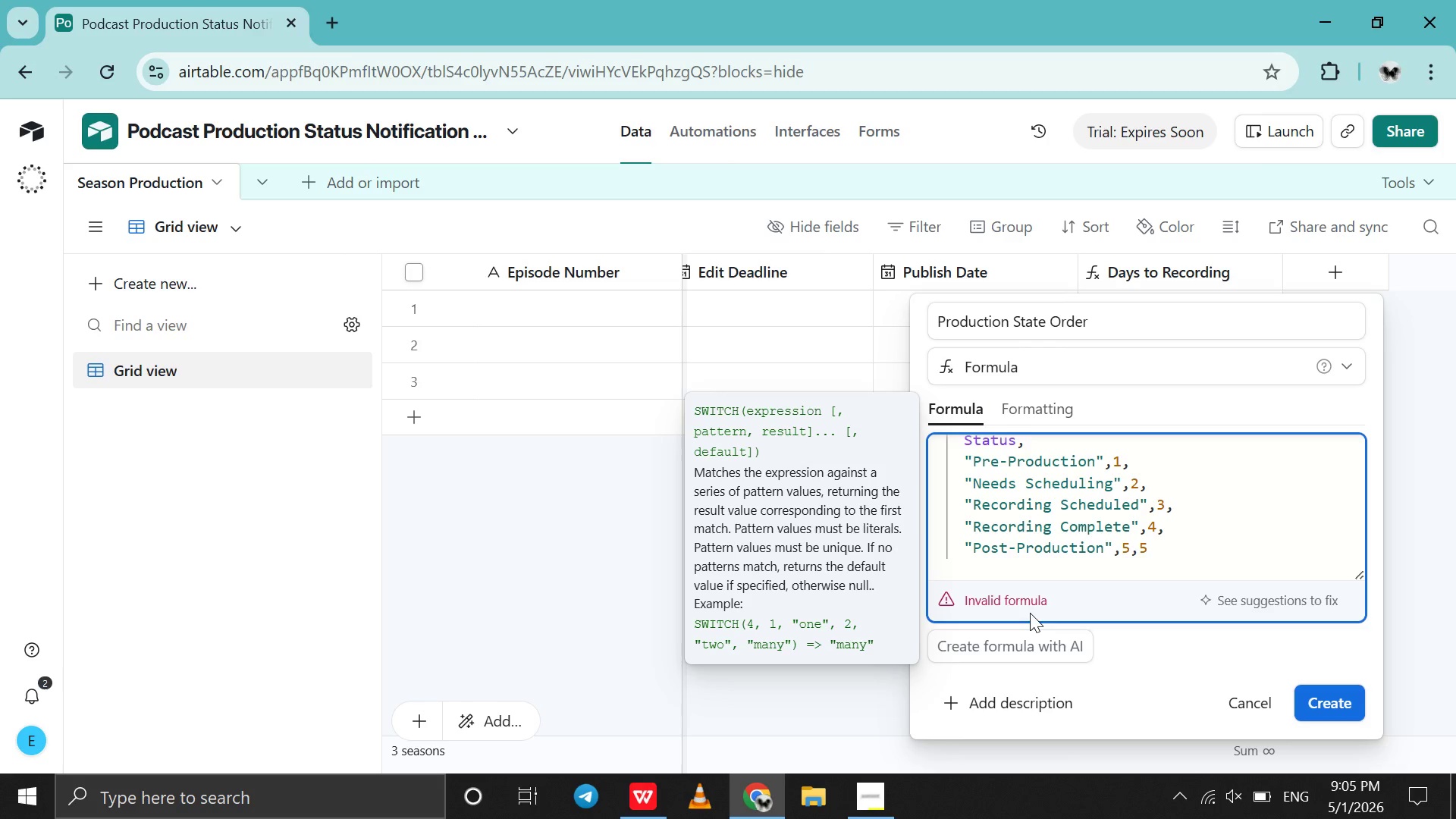 
key(Delete)
 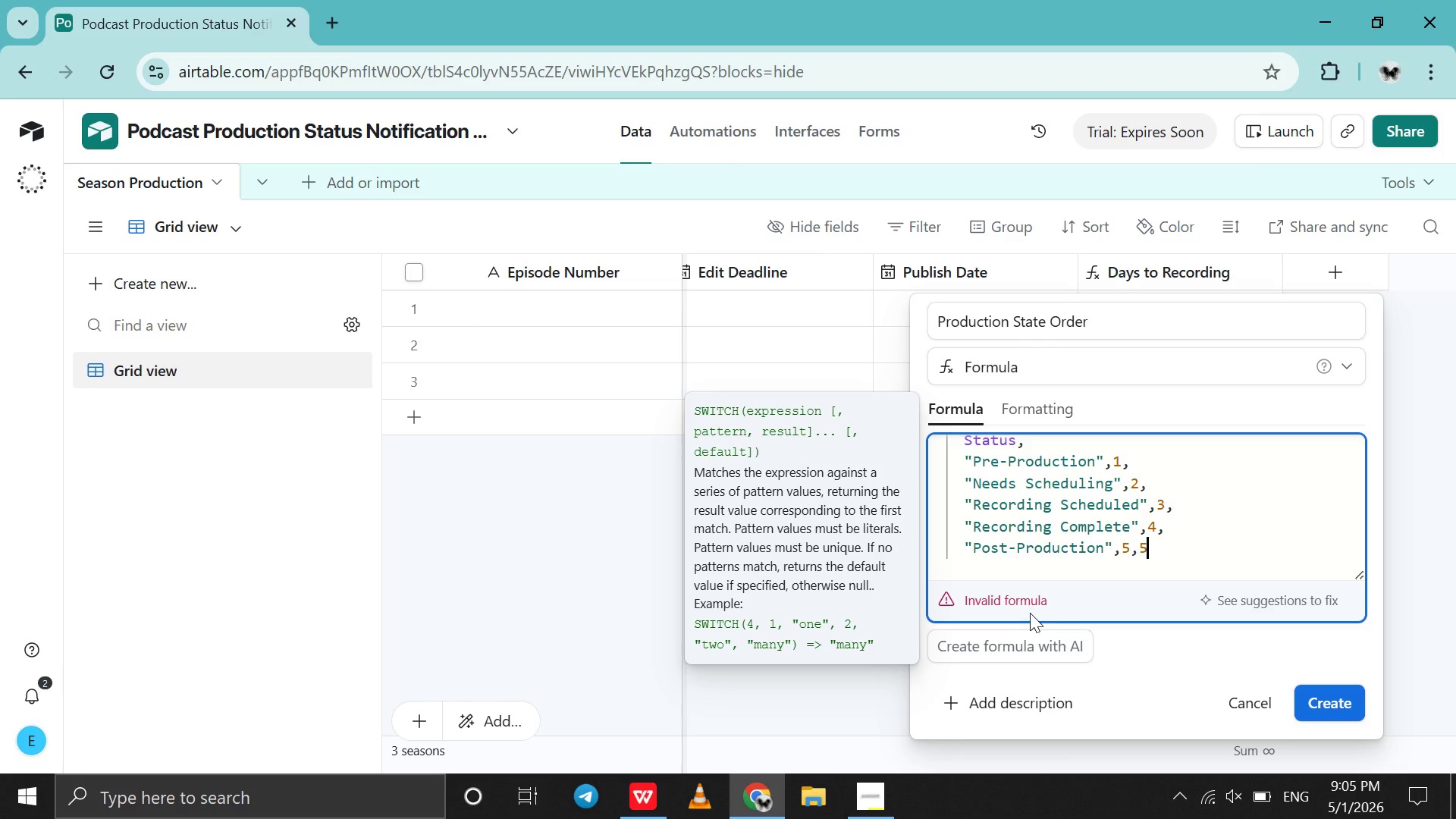 
key(Backspace)
 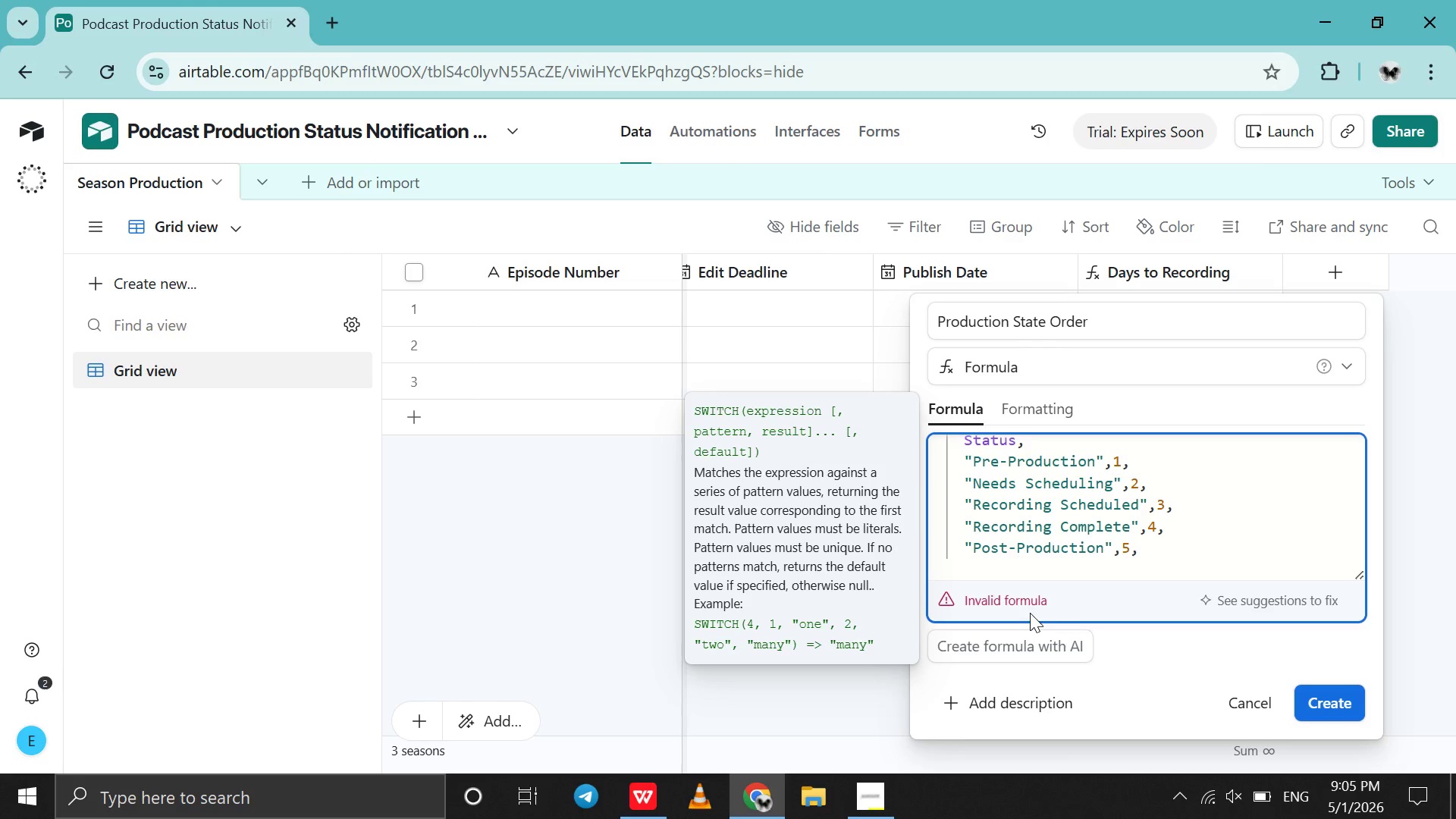 
key(Shift+Enter)
 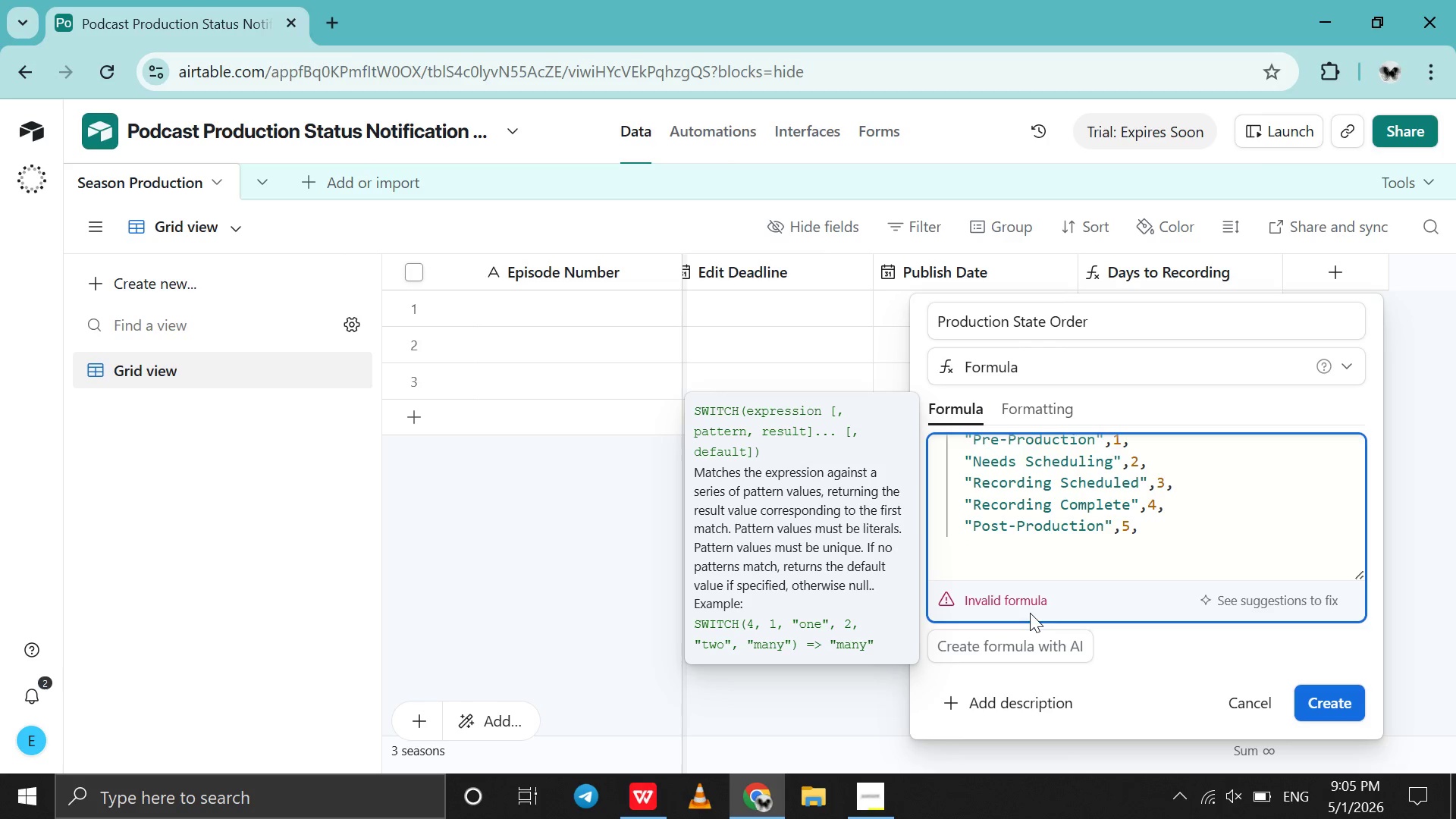 
type("Published)
 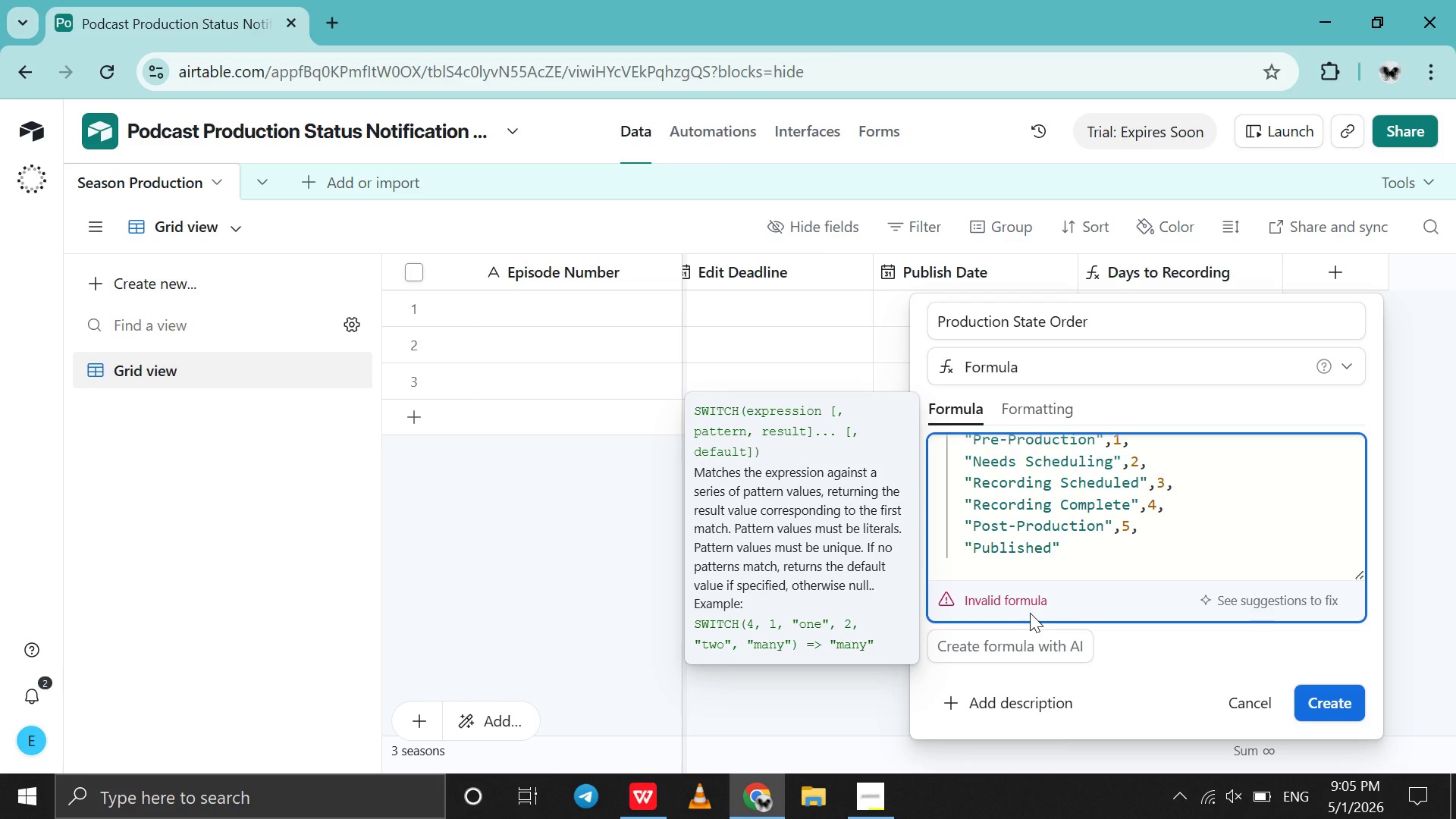 
key(ArrowRight)
 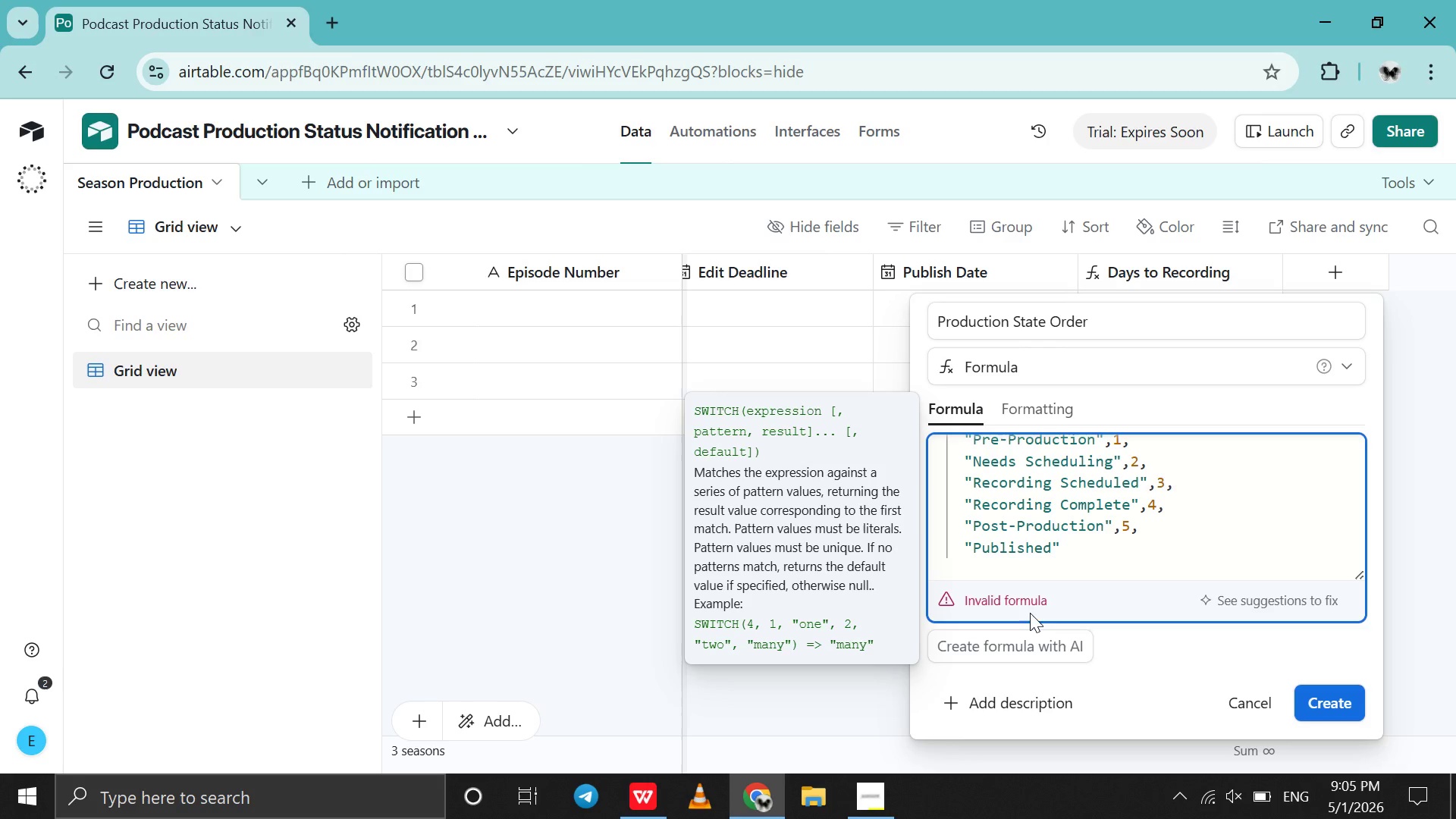 
key(Comma)
 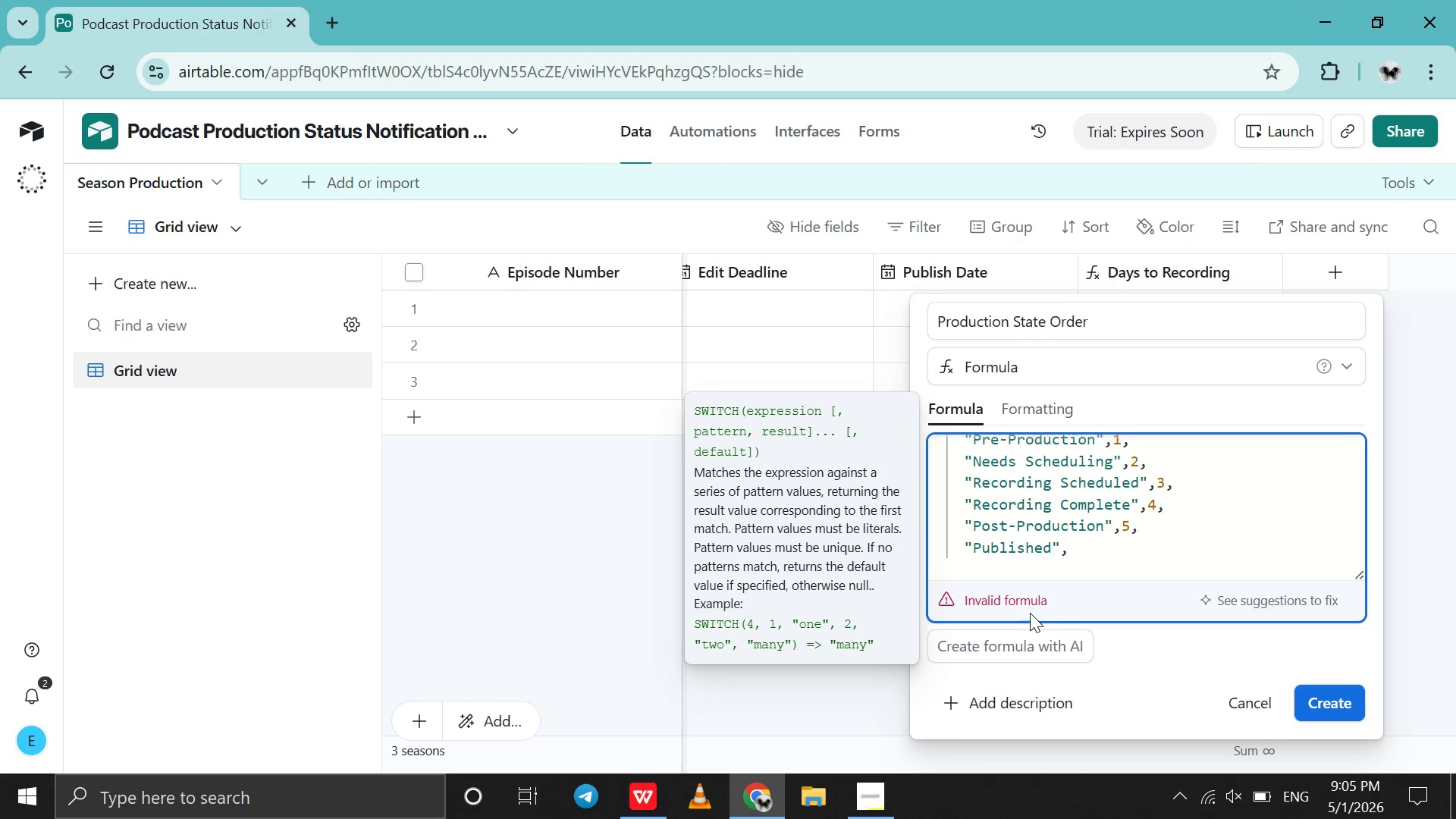 
key(6)
 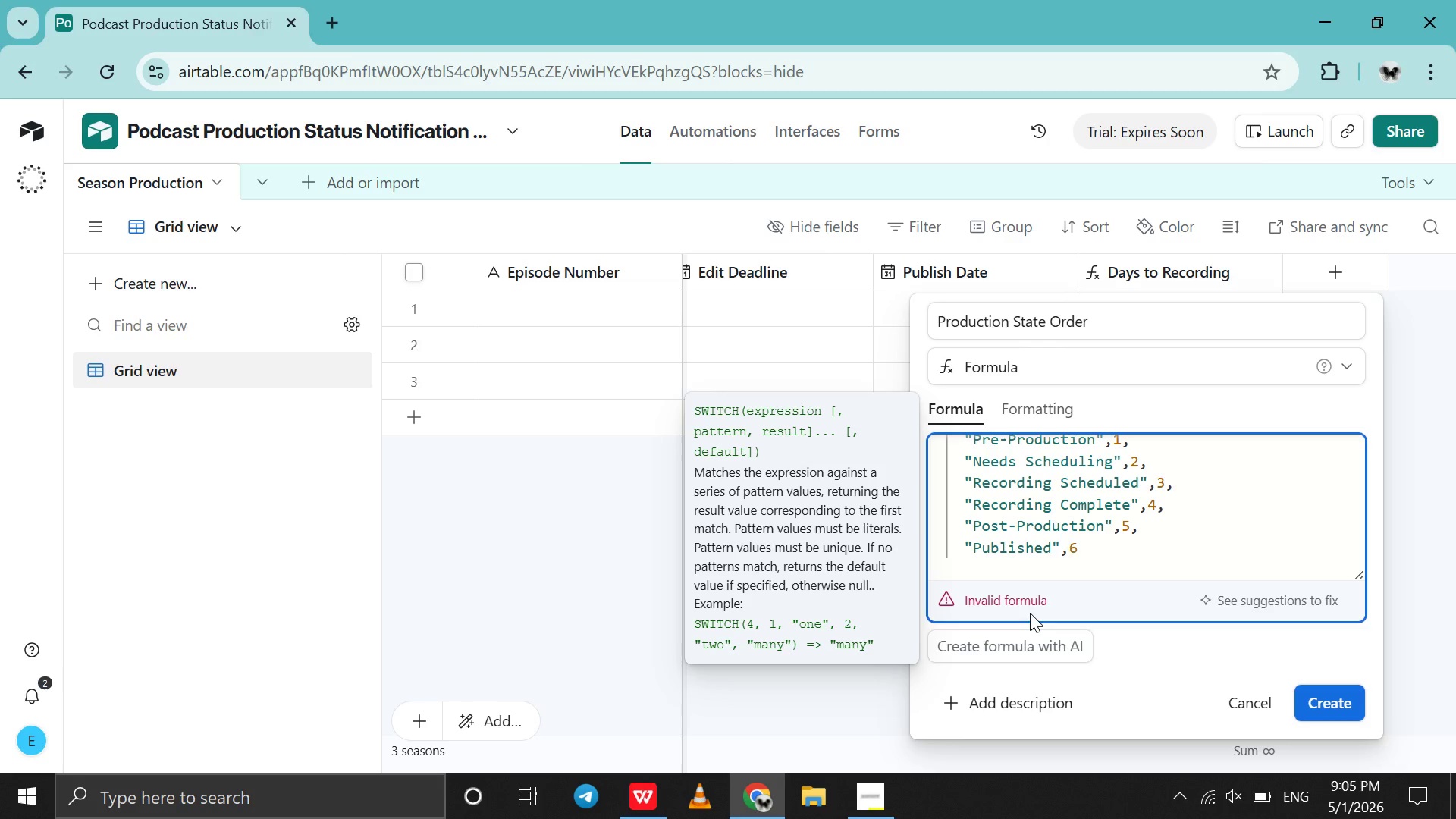 
key(Comma)
 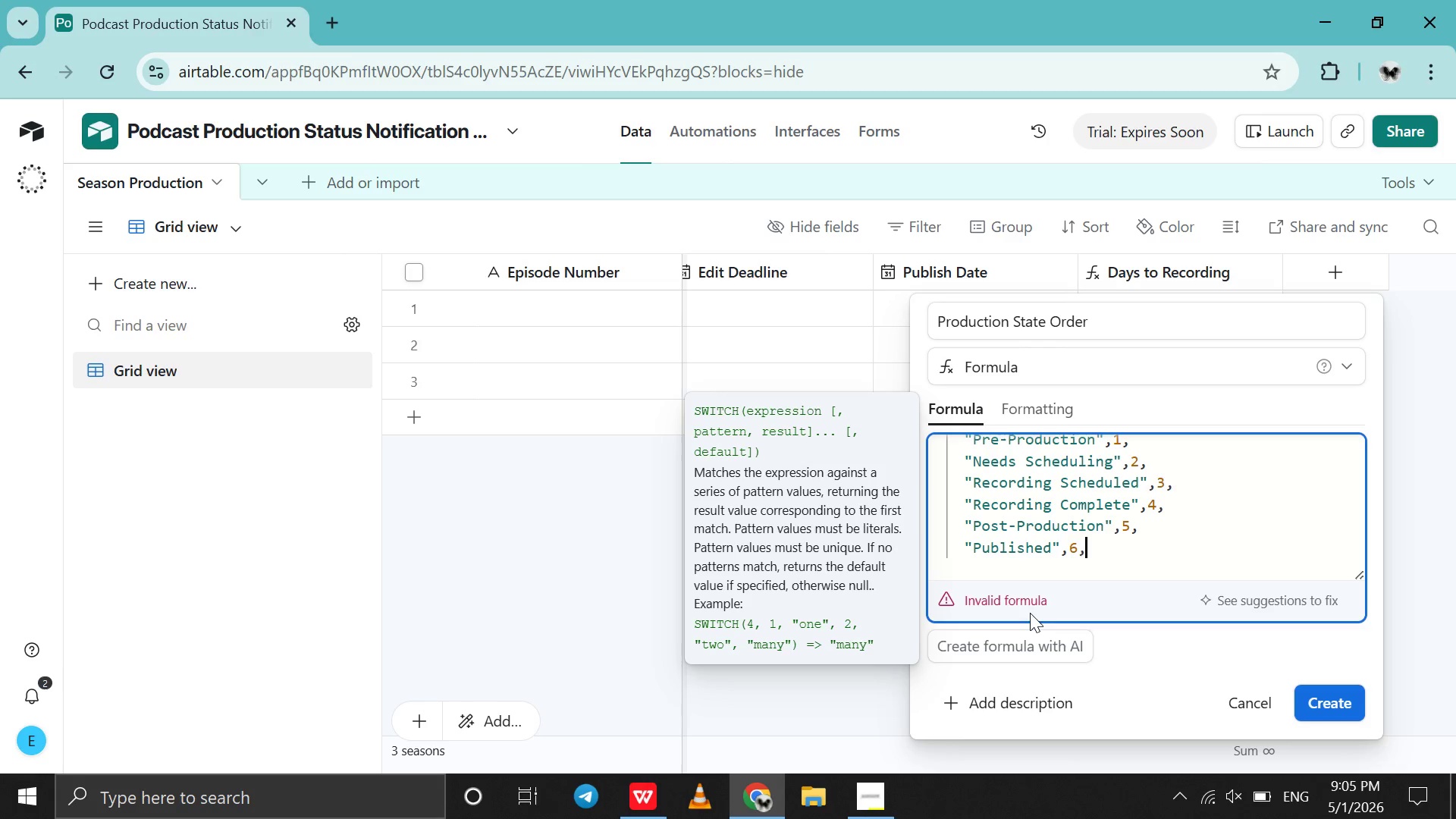 
key(Shift+Enter)
 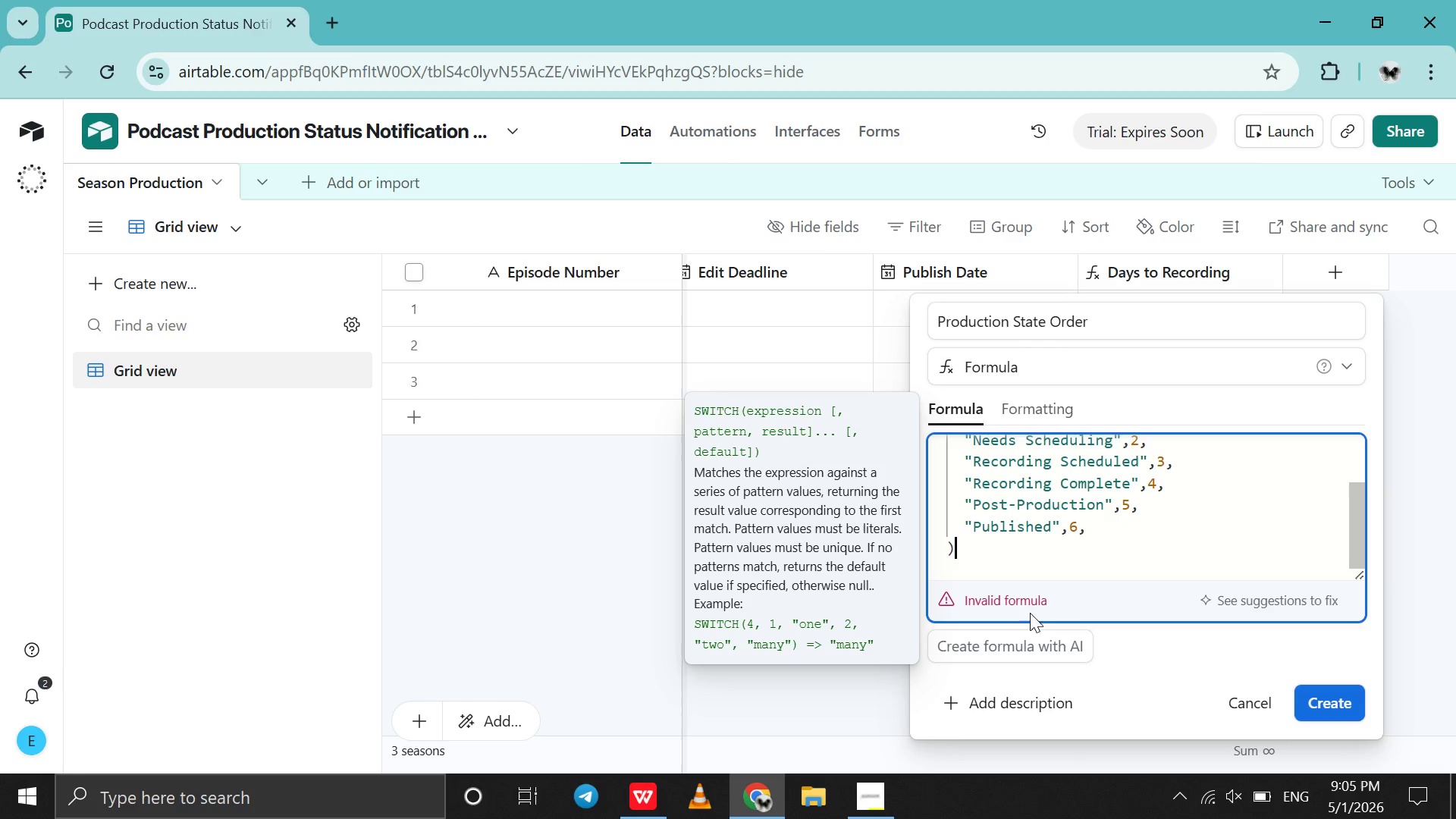 
key(Shift+0)
 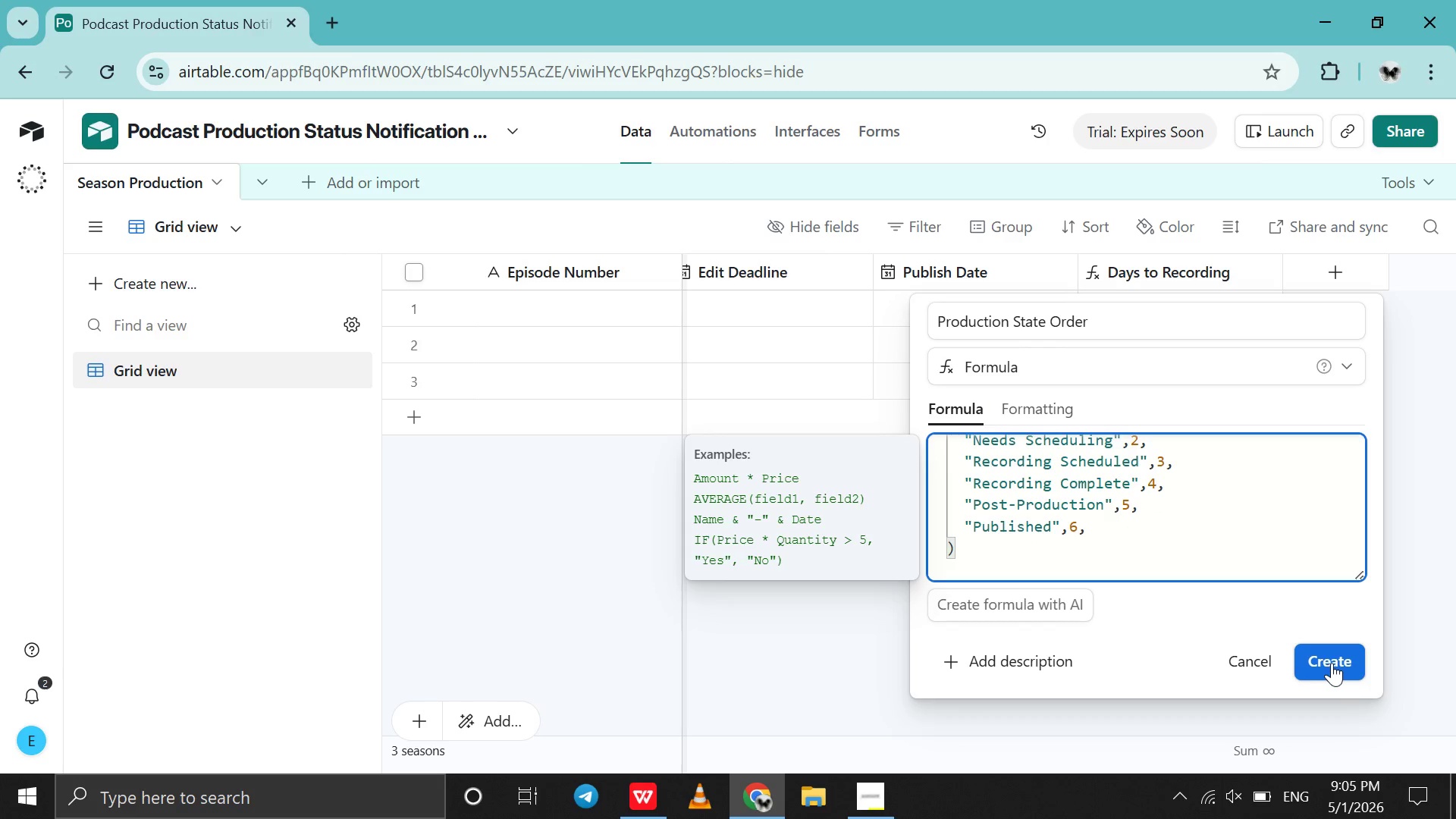 
left_click([1332, 663])
 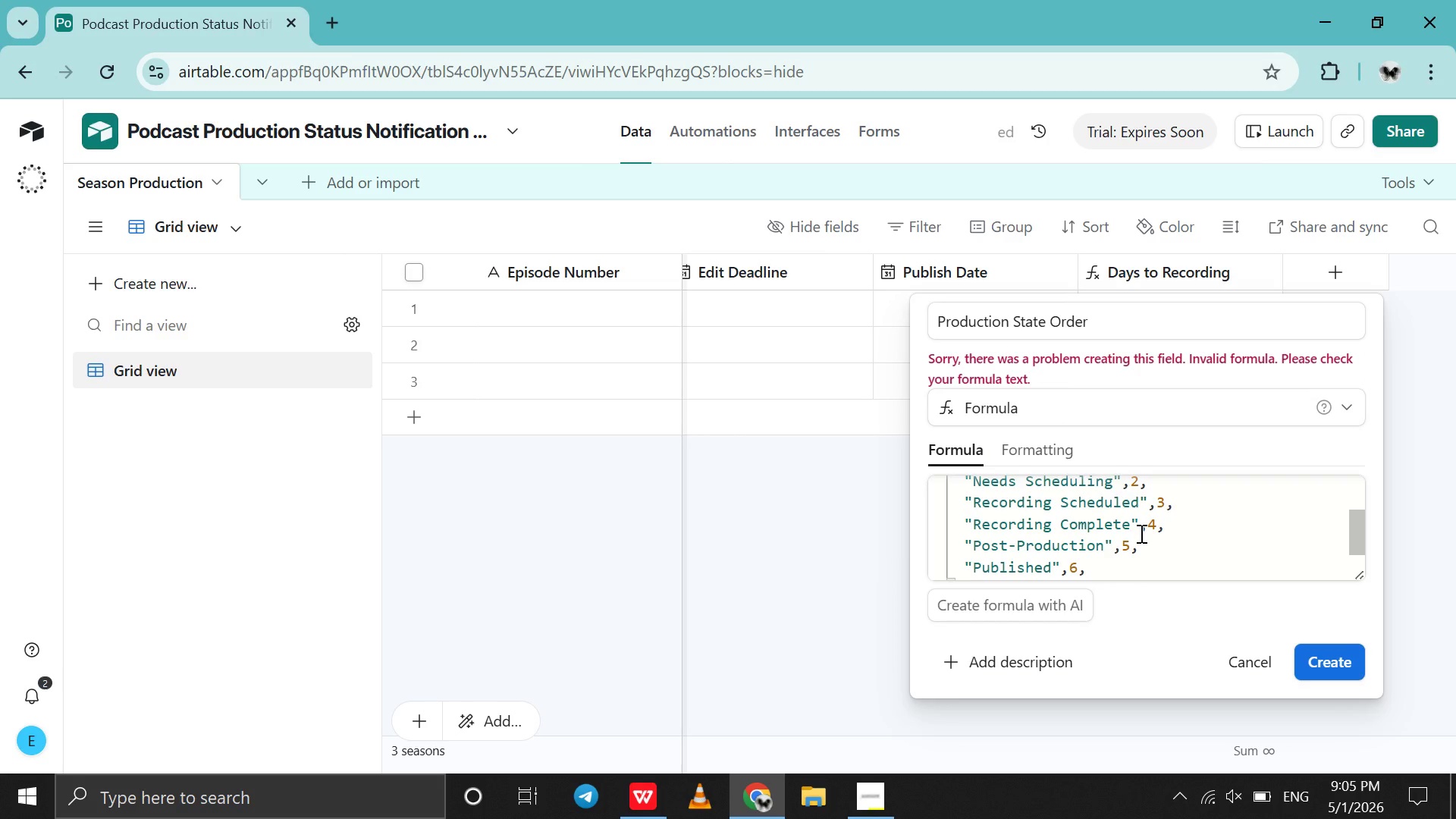 
scroll: coordinate [1140, 533], scroll_direction: up, amount: 4.0
 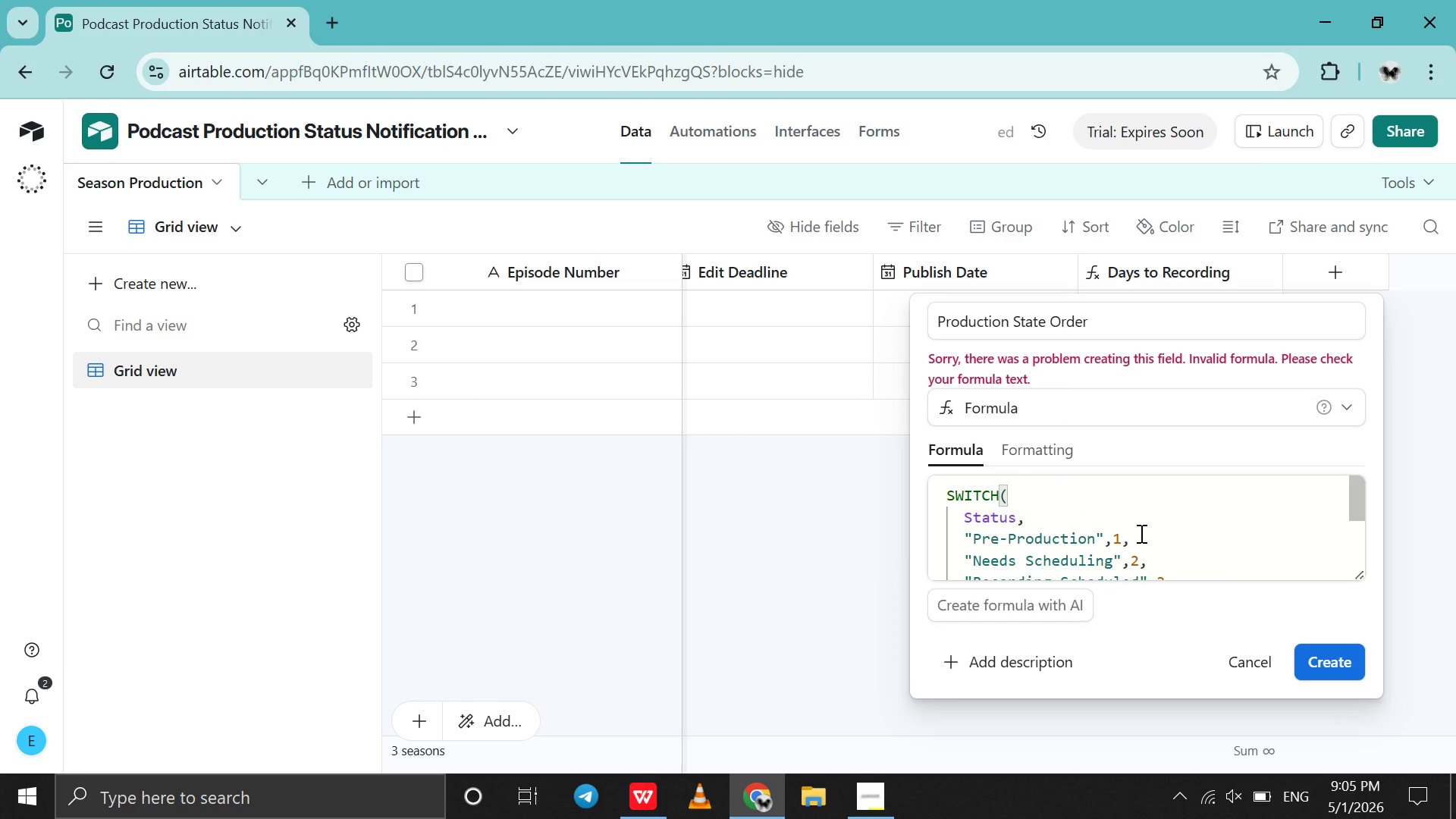 
scroll: coordinate [1140, 533], scroll_direction: down, amount: 7.0
 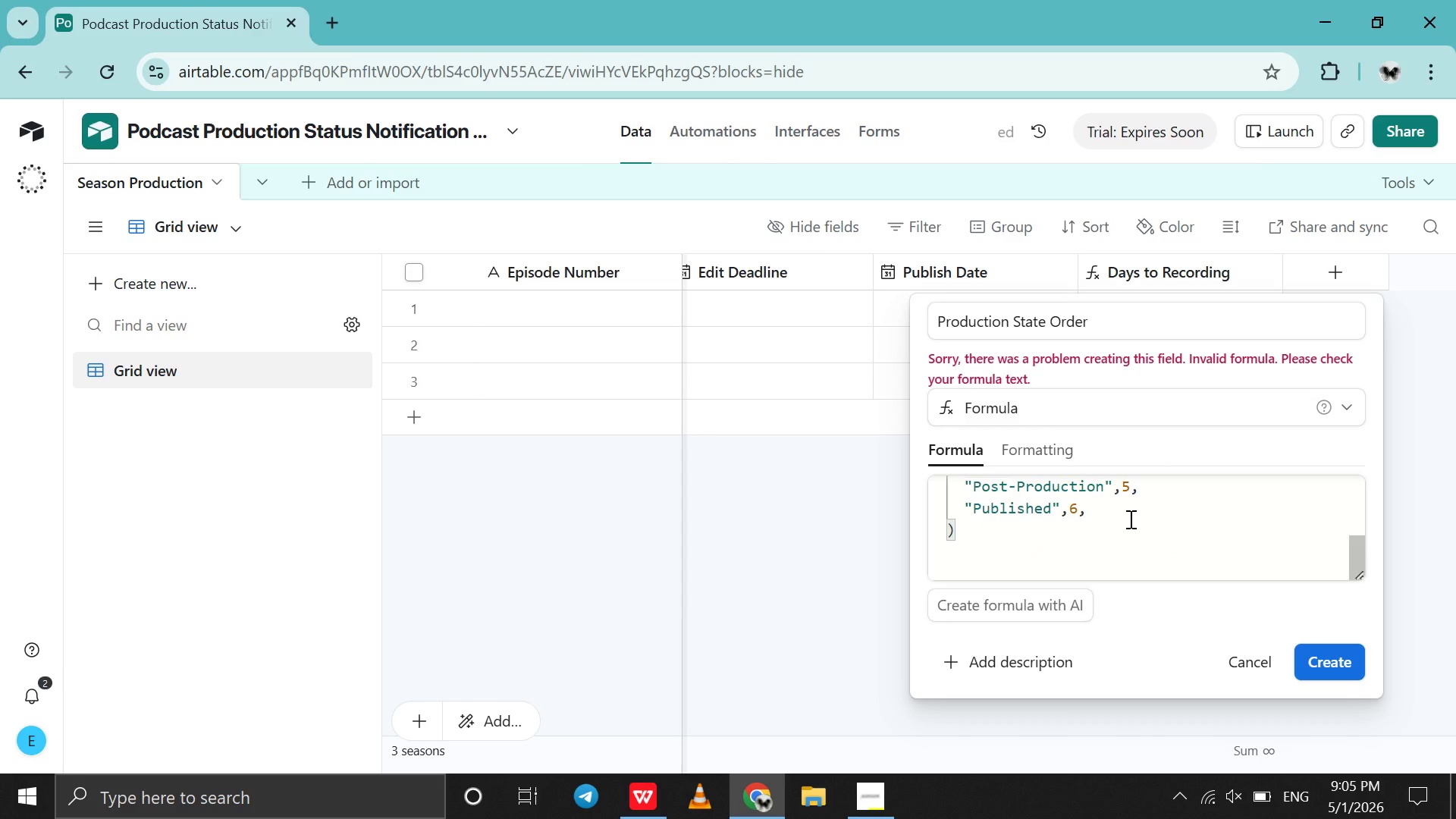 
left_click([1129, 519])
 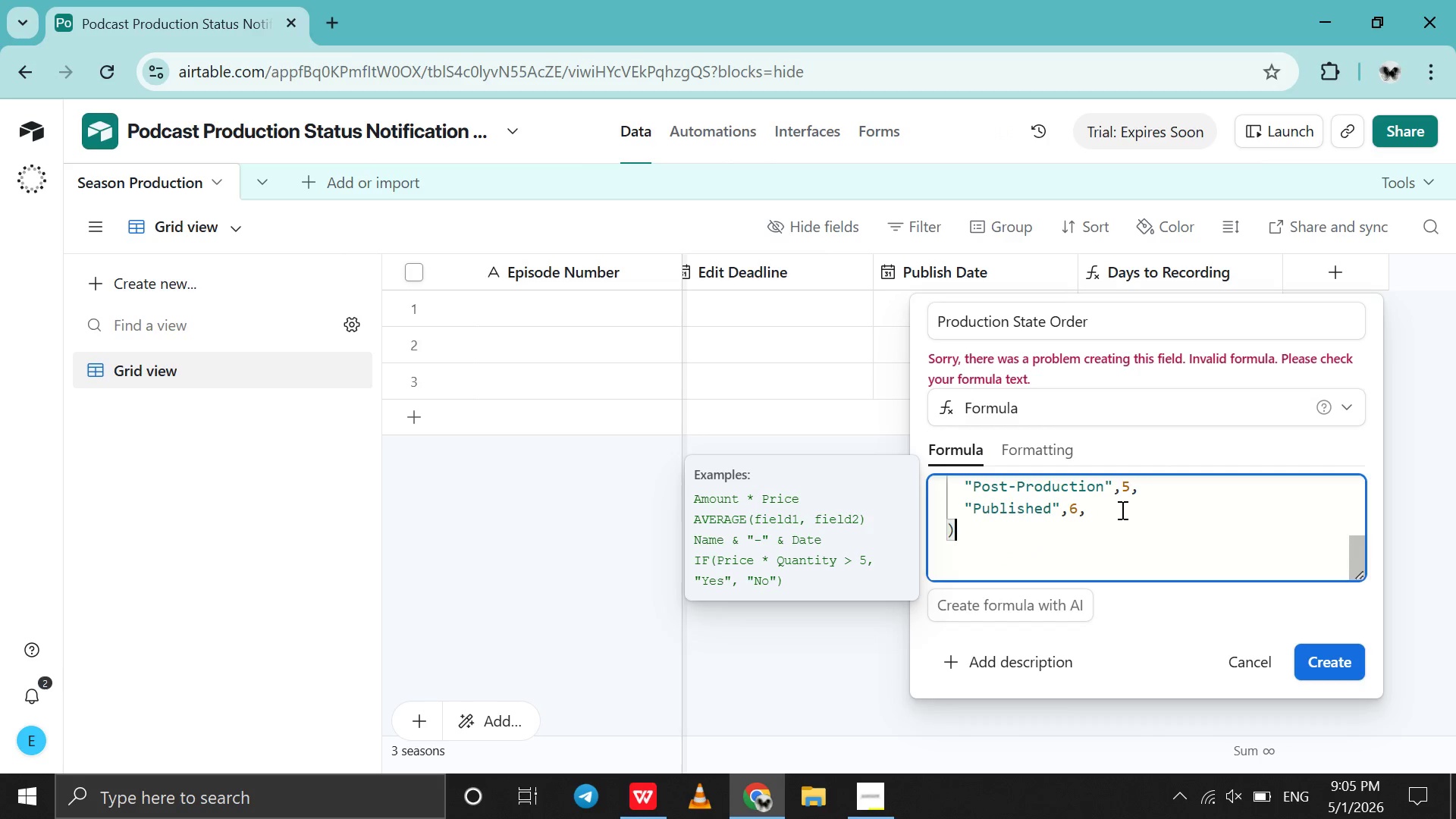 
left_click([1120, 510])
 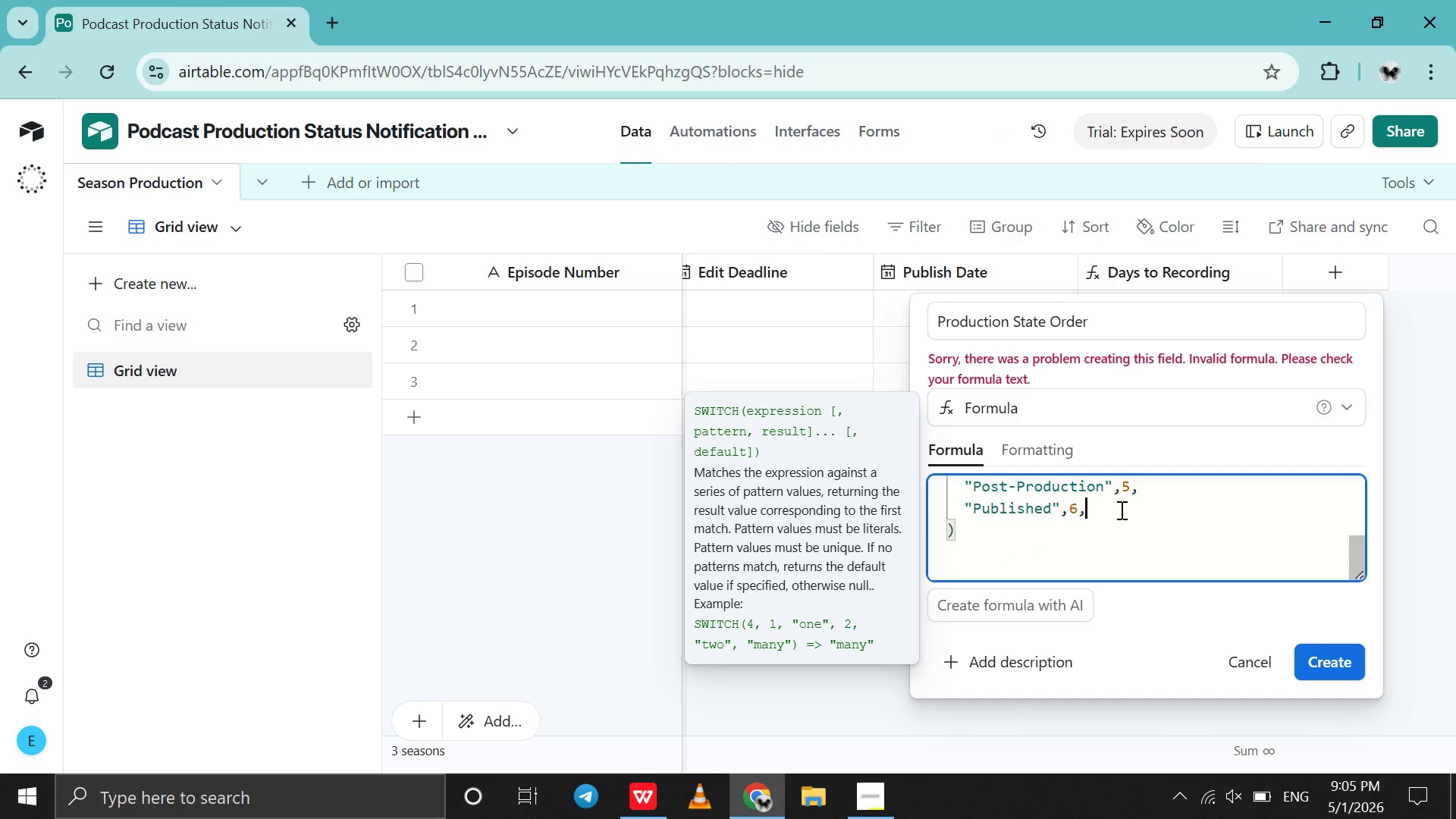 
key(Backspace)
 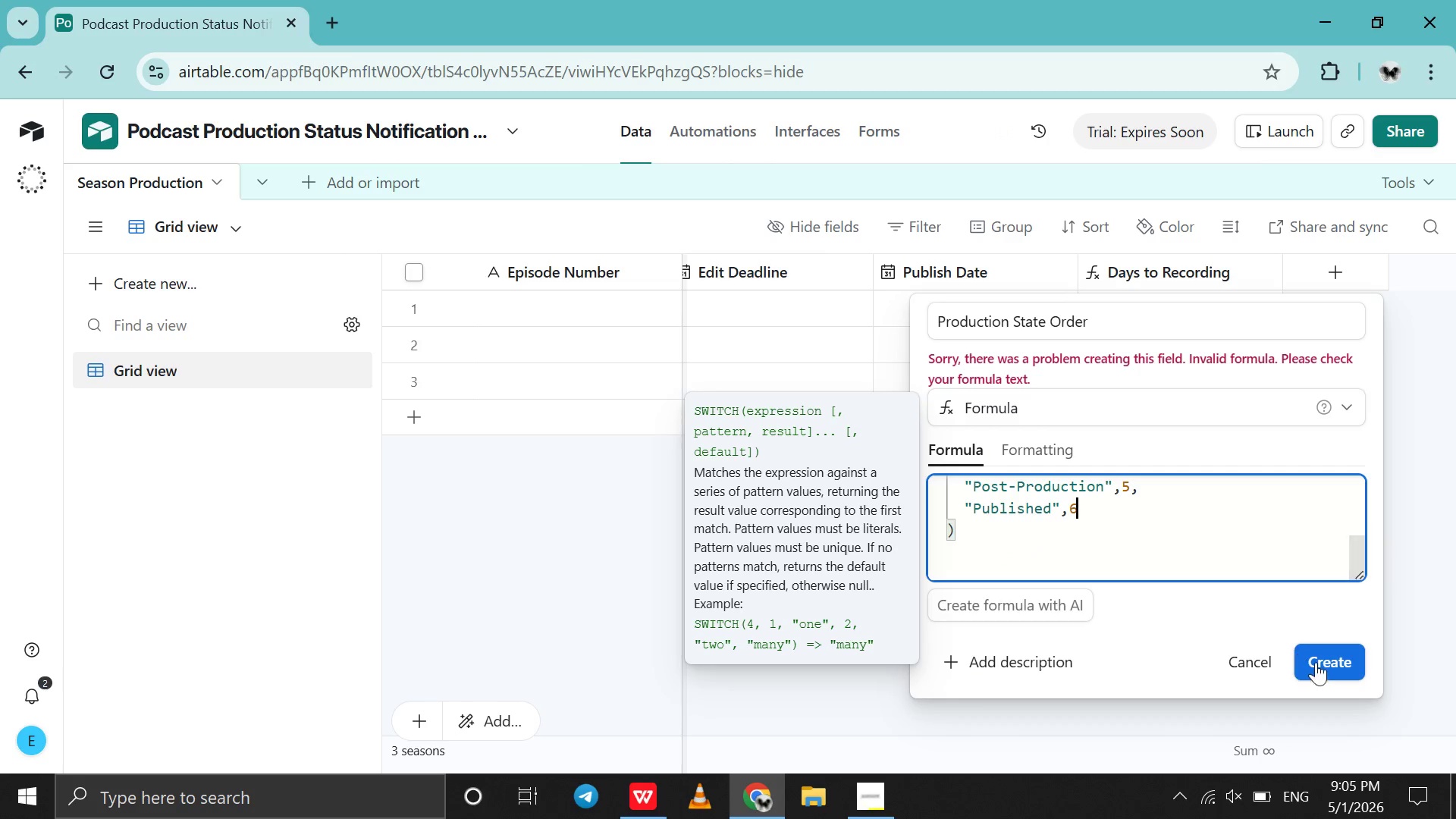 
left_click([1321, 664])
 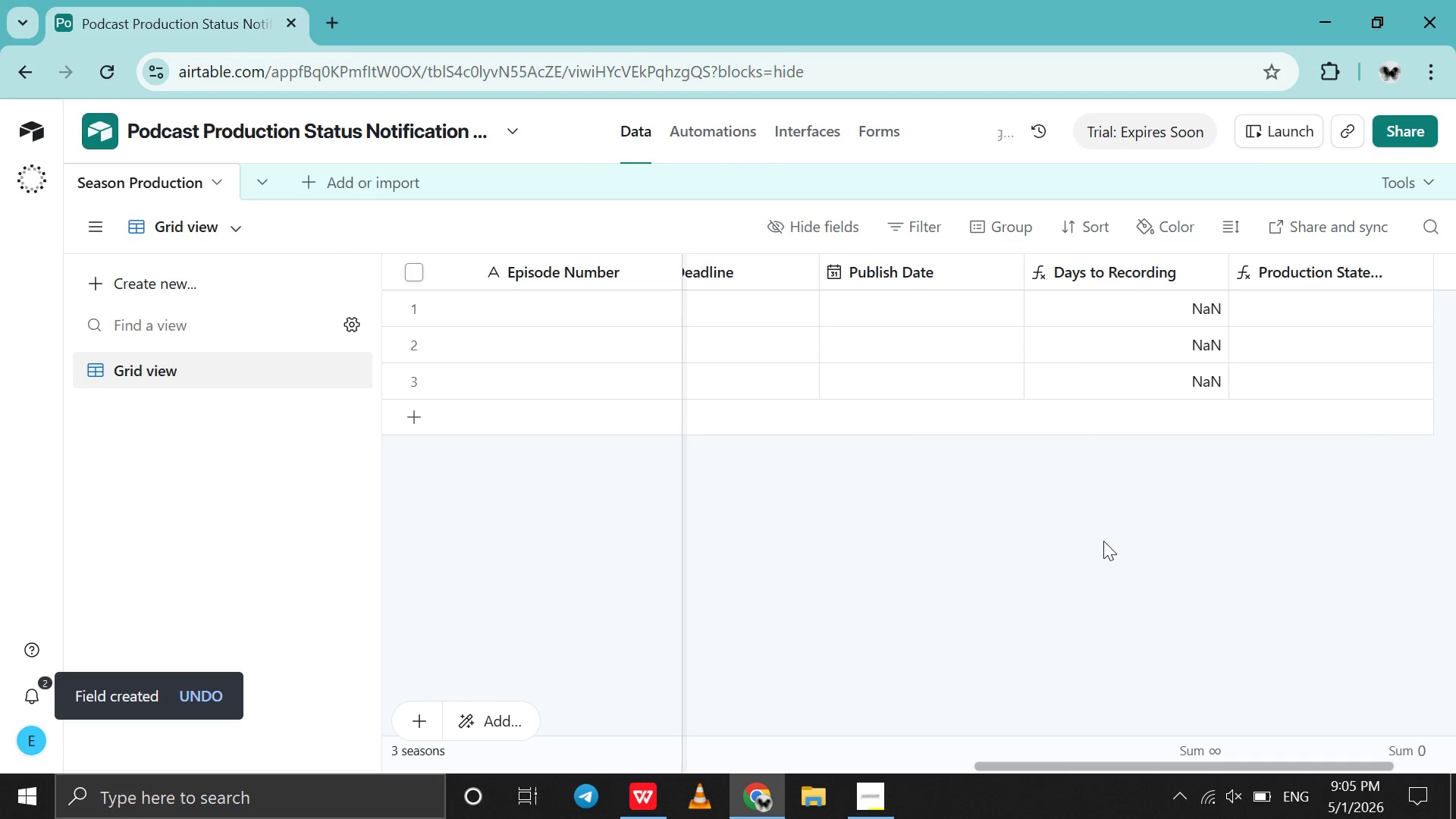 
scroll: coordinate [1103, 541], scroll_direction: up, amount: 45.0
 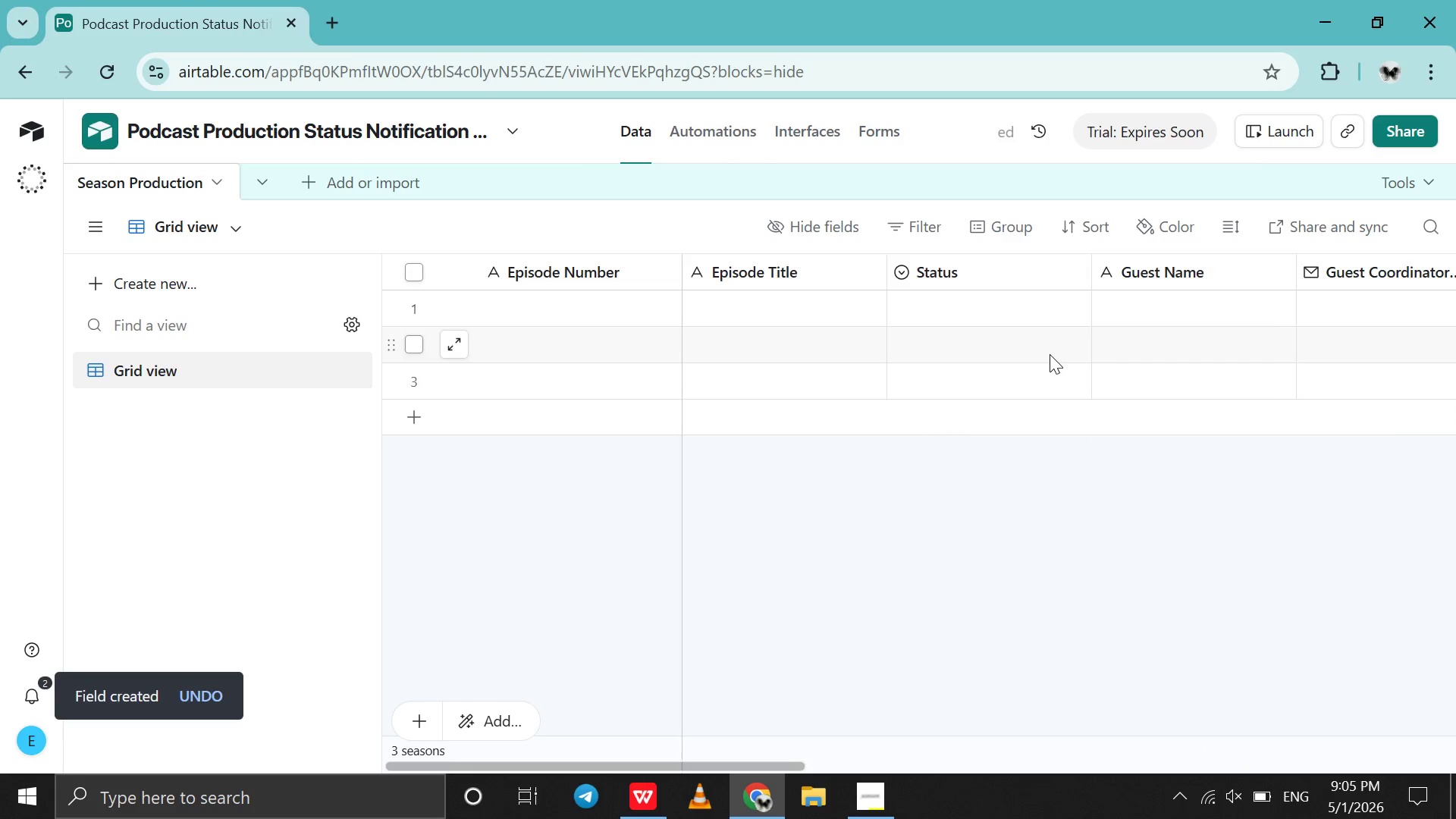 
scroll: coordinate [1050, 354], scroll_direction: down, amount: 2.0
 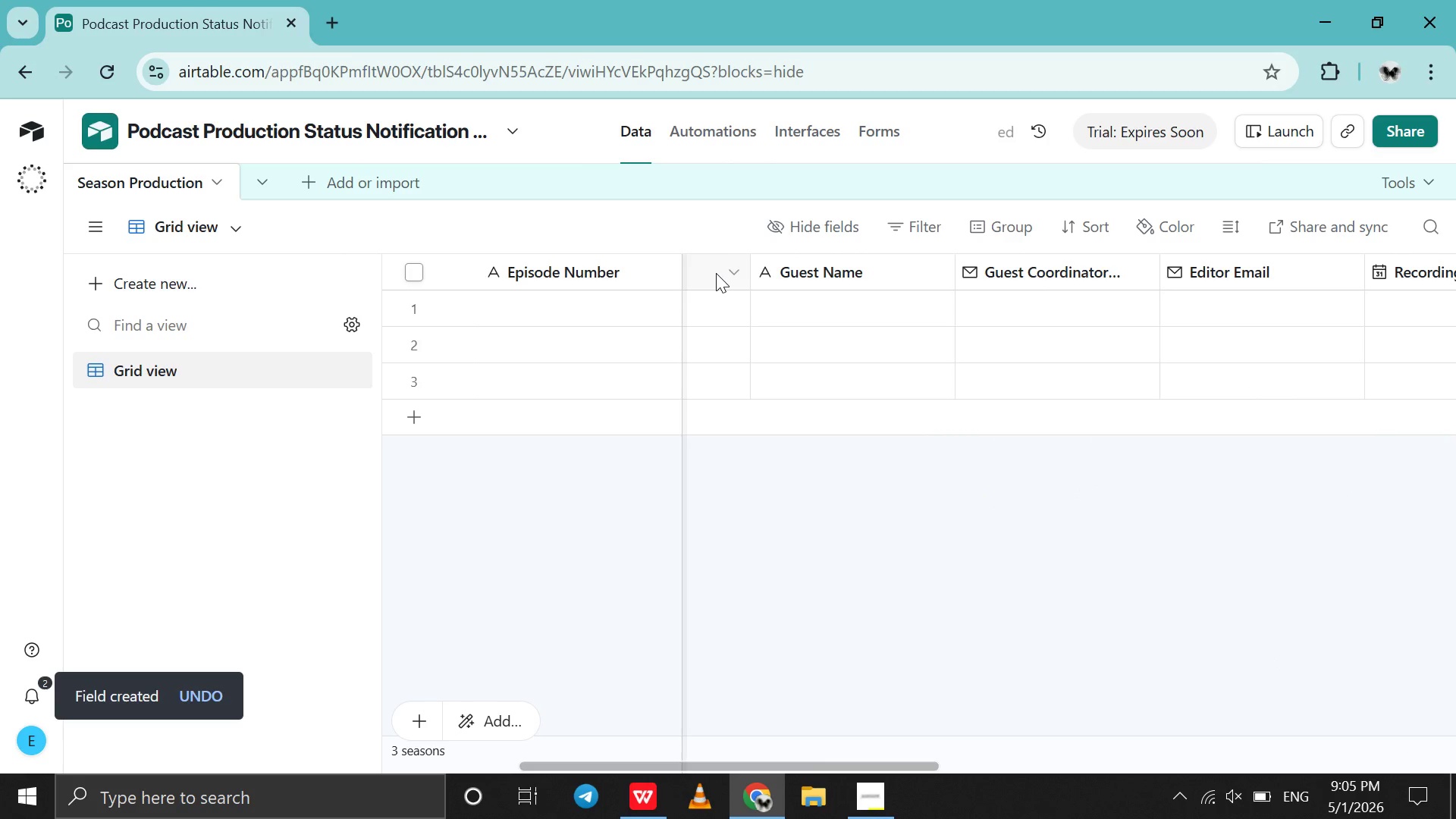 
double_click([716, 273])
 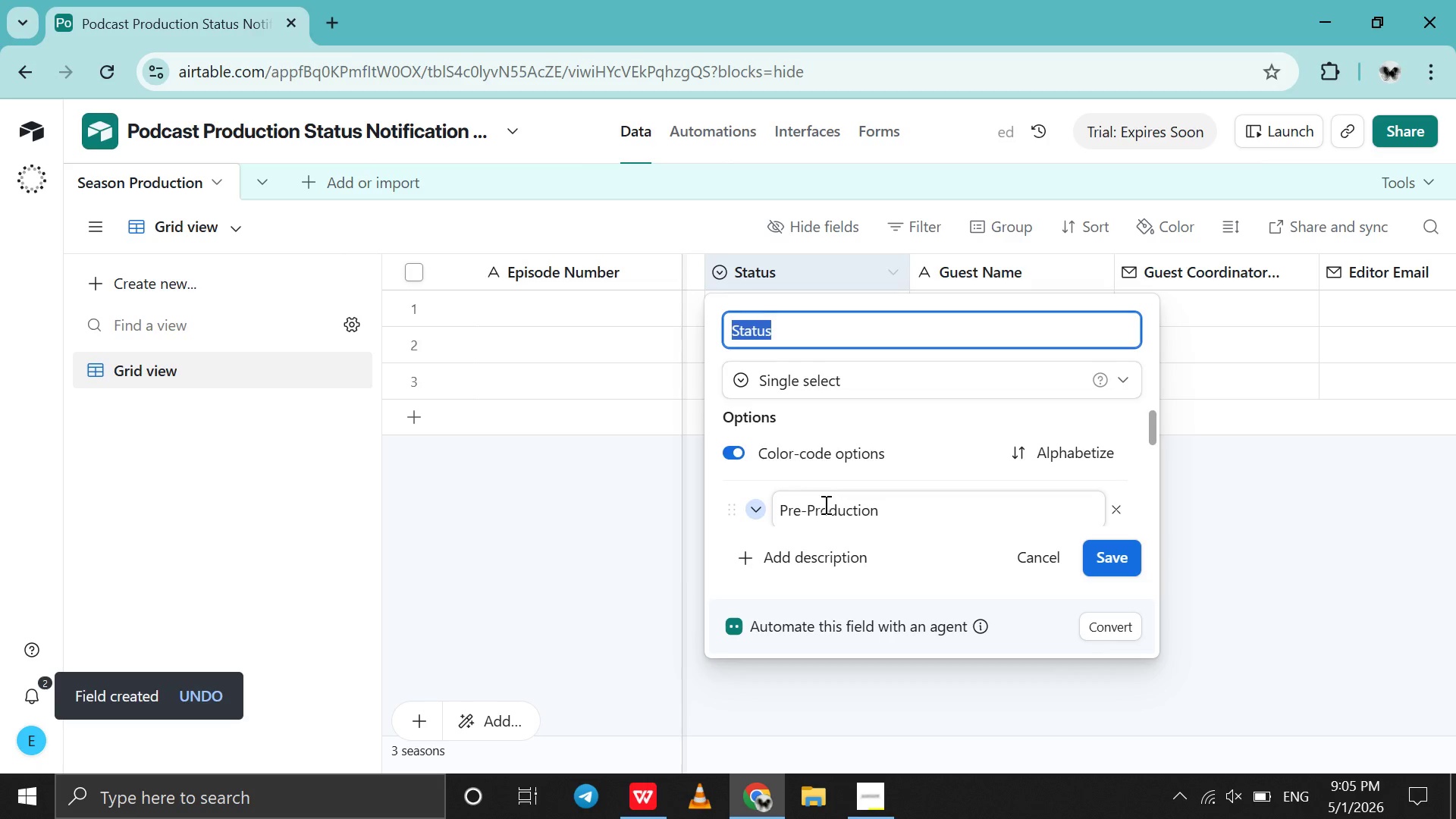 
scroll: coordinate [824, 507], scroll_direction: down, amount: 5.0
 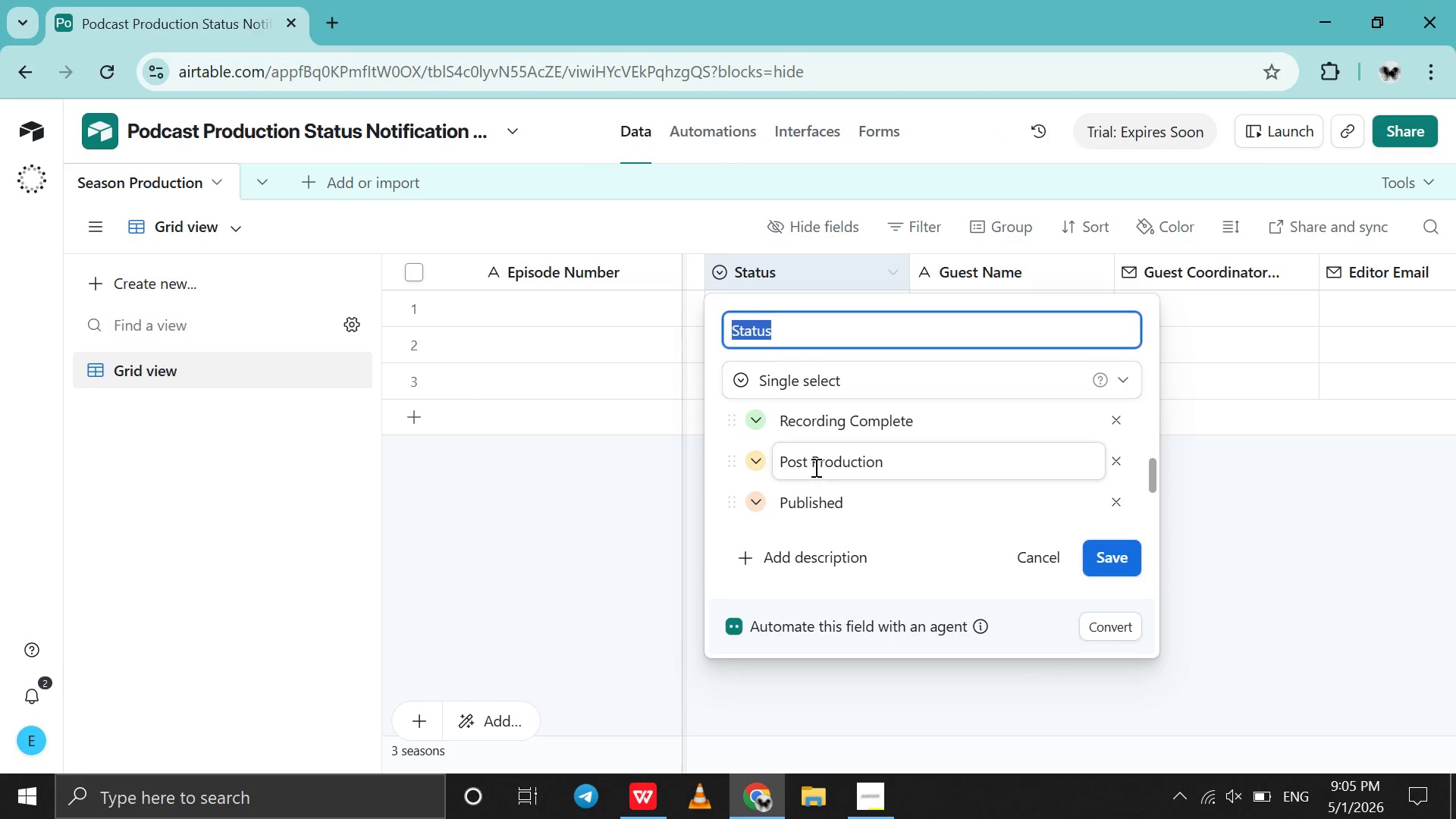 
left_click([814, 467])
 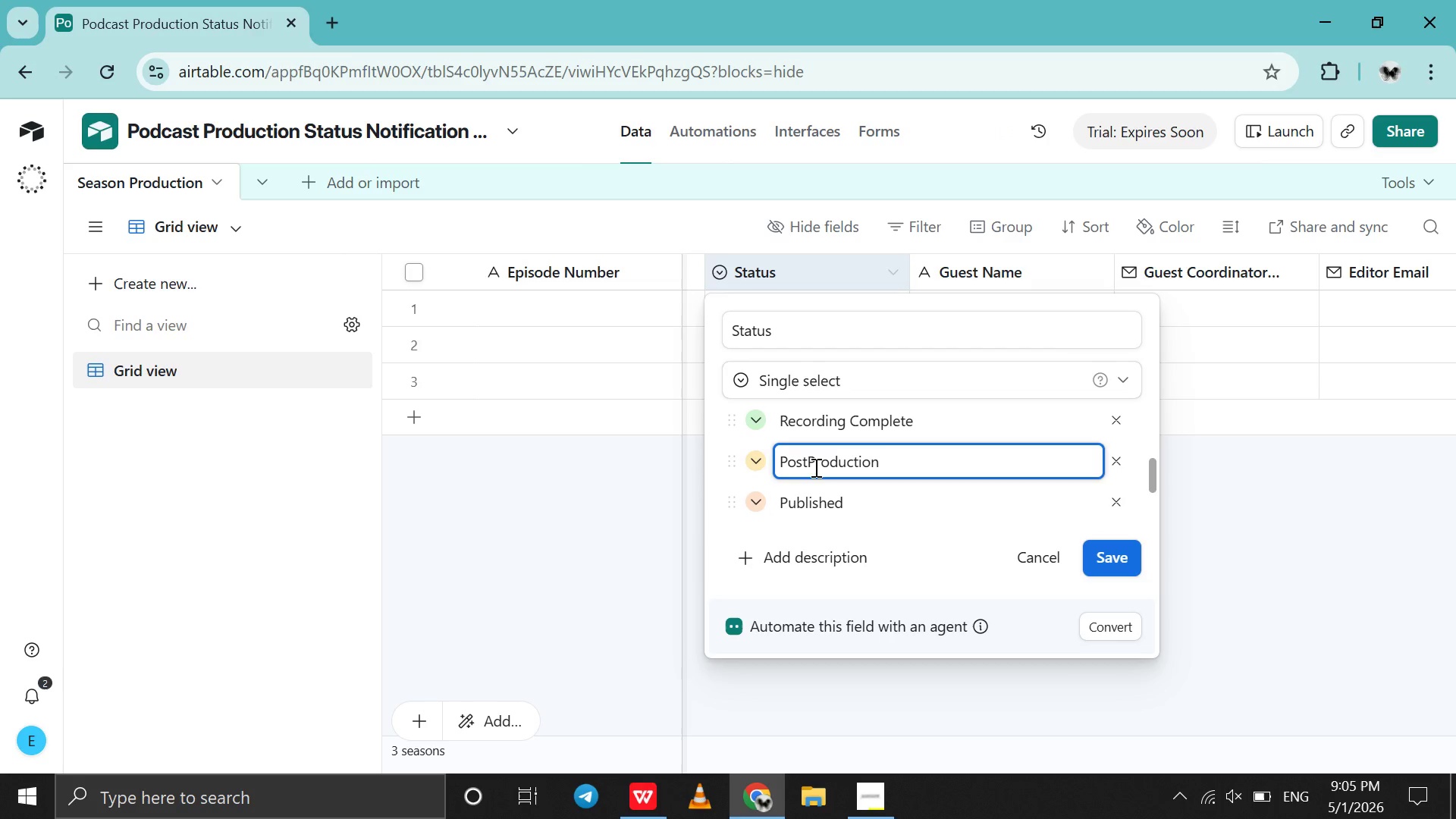 
key(Backspace)
 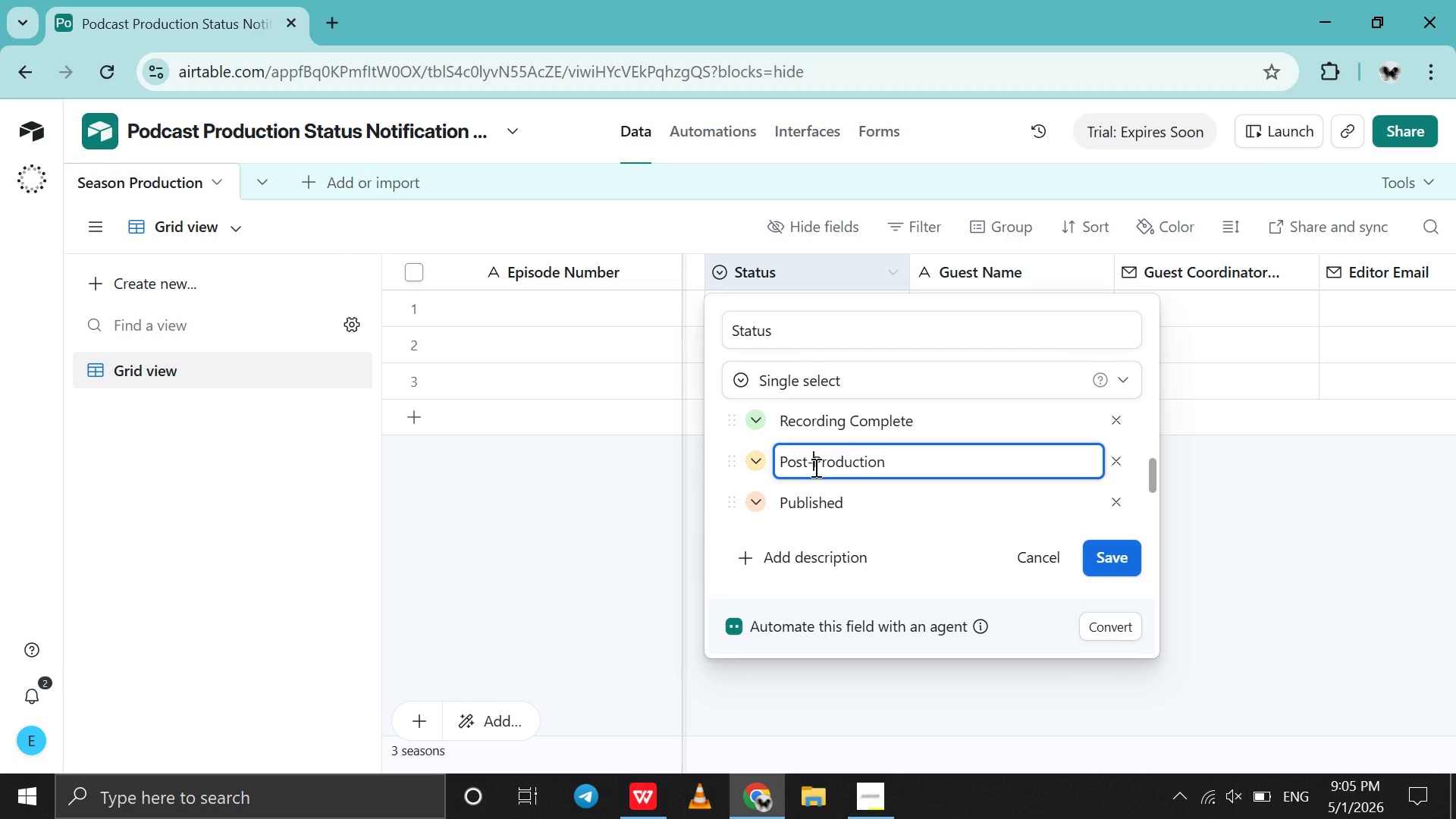 
key(Minus)
 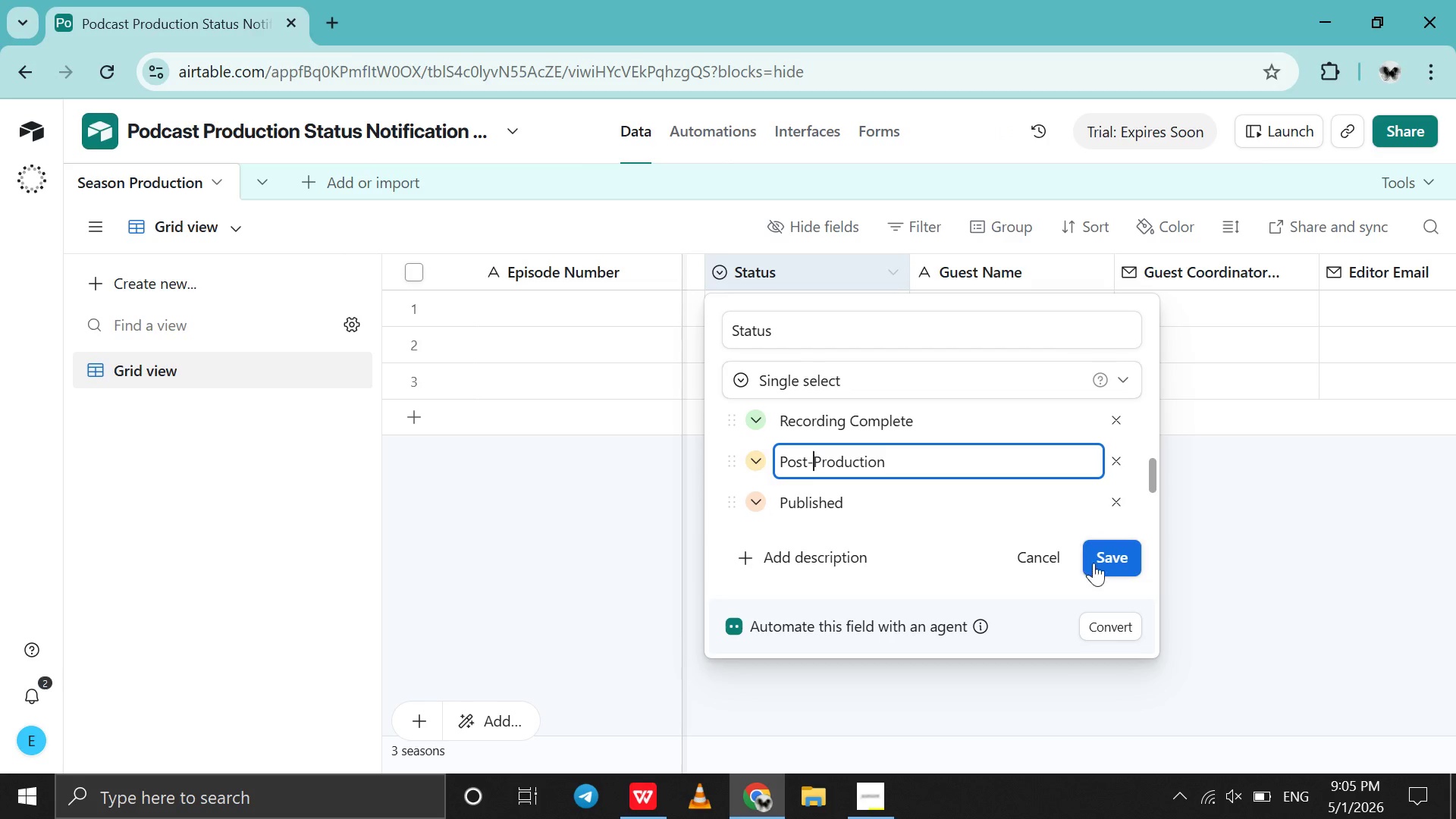 
left_click([1111, 567])
 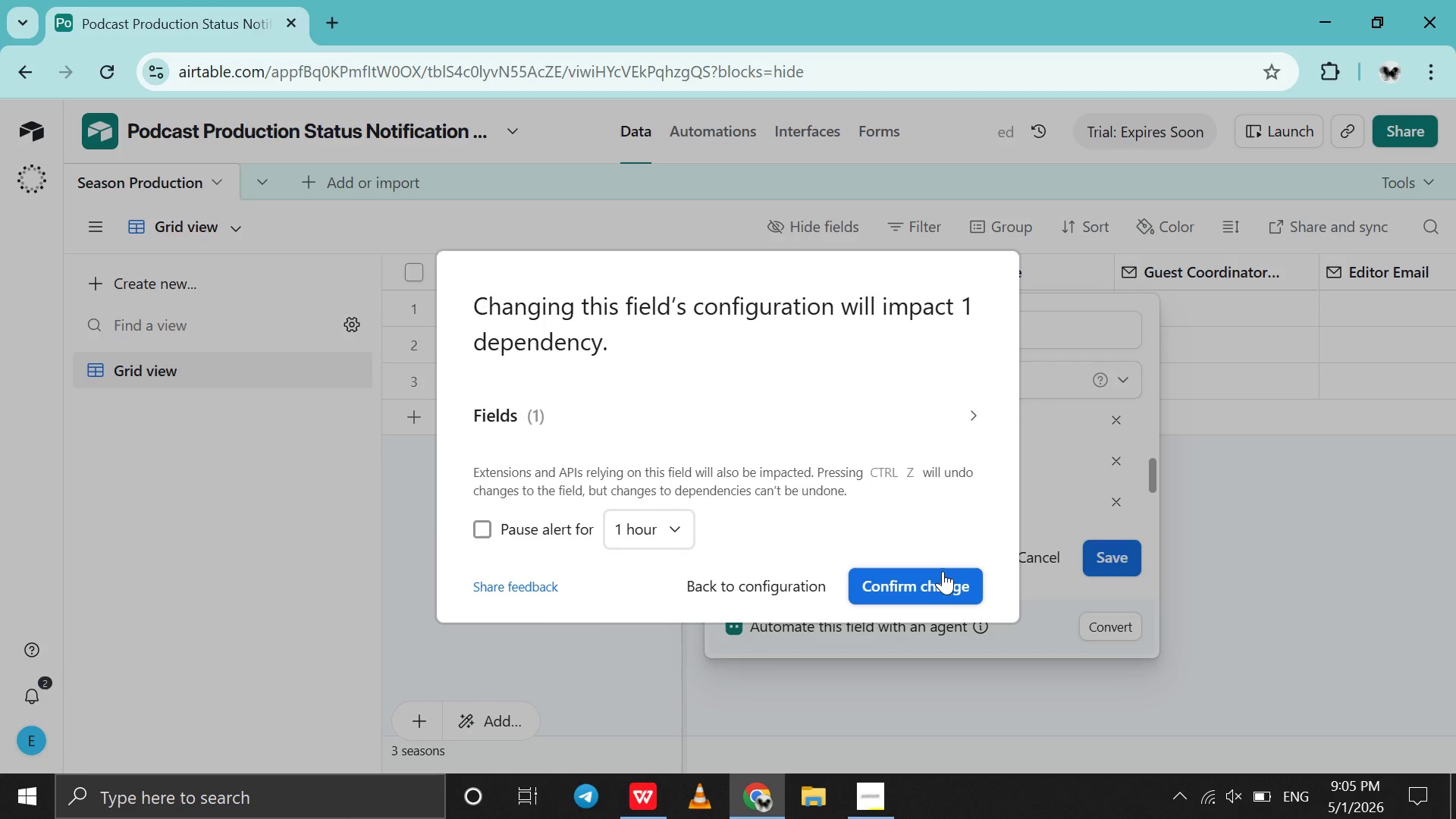 
left_click([906, 592])
 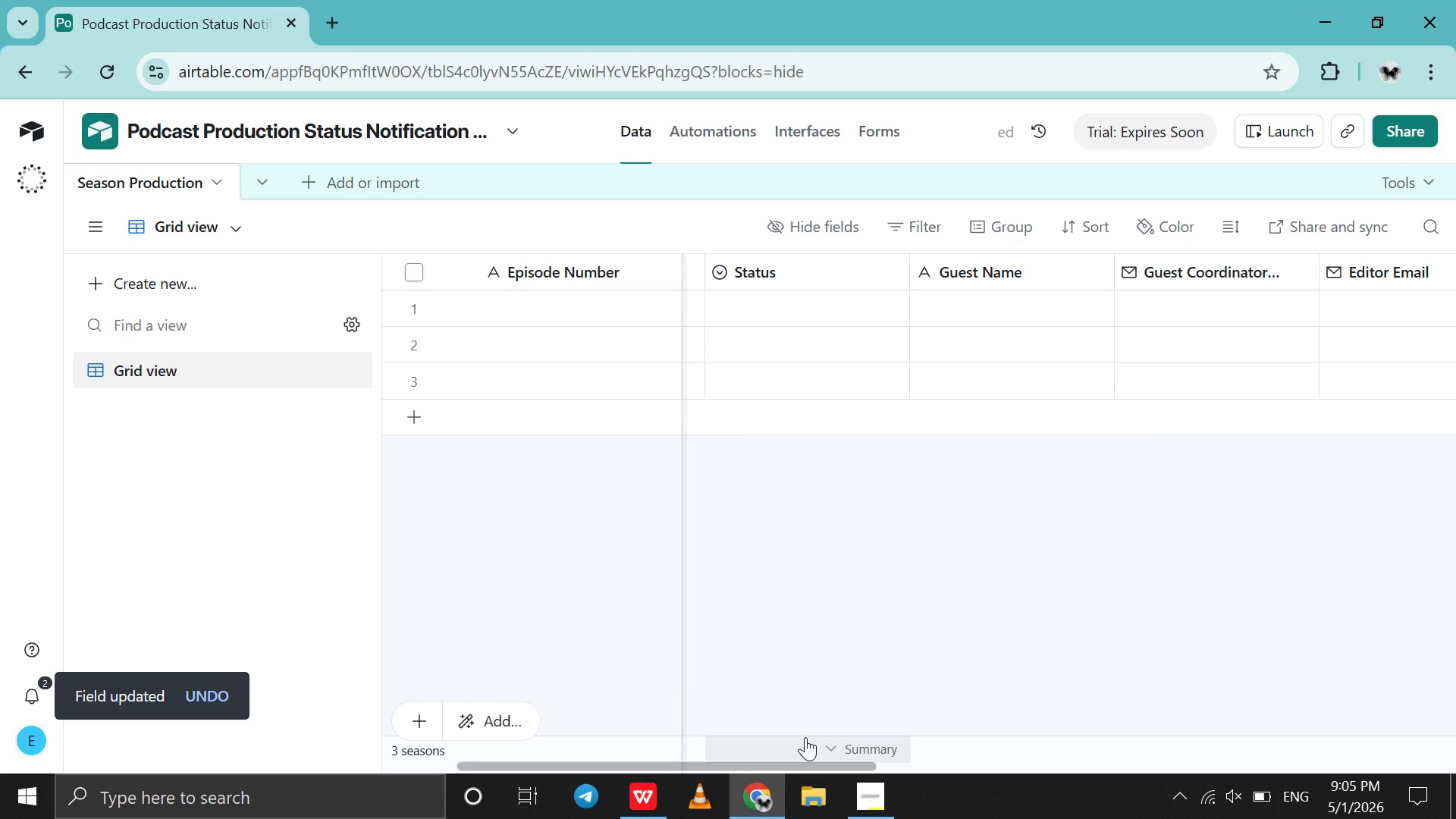 
wait(5.19)
 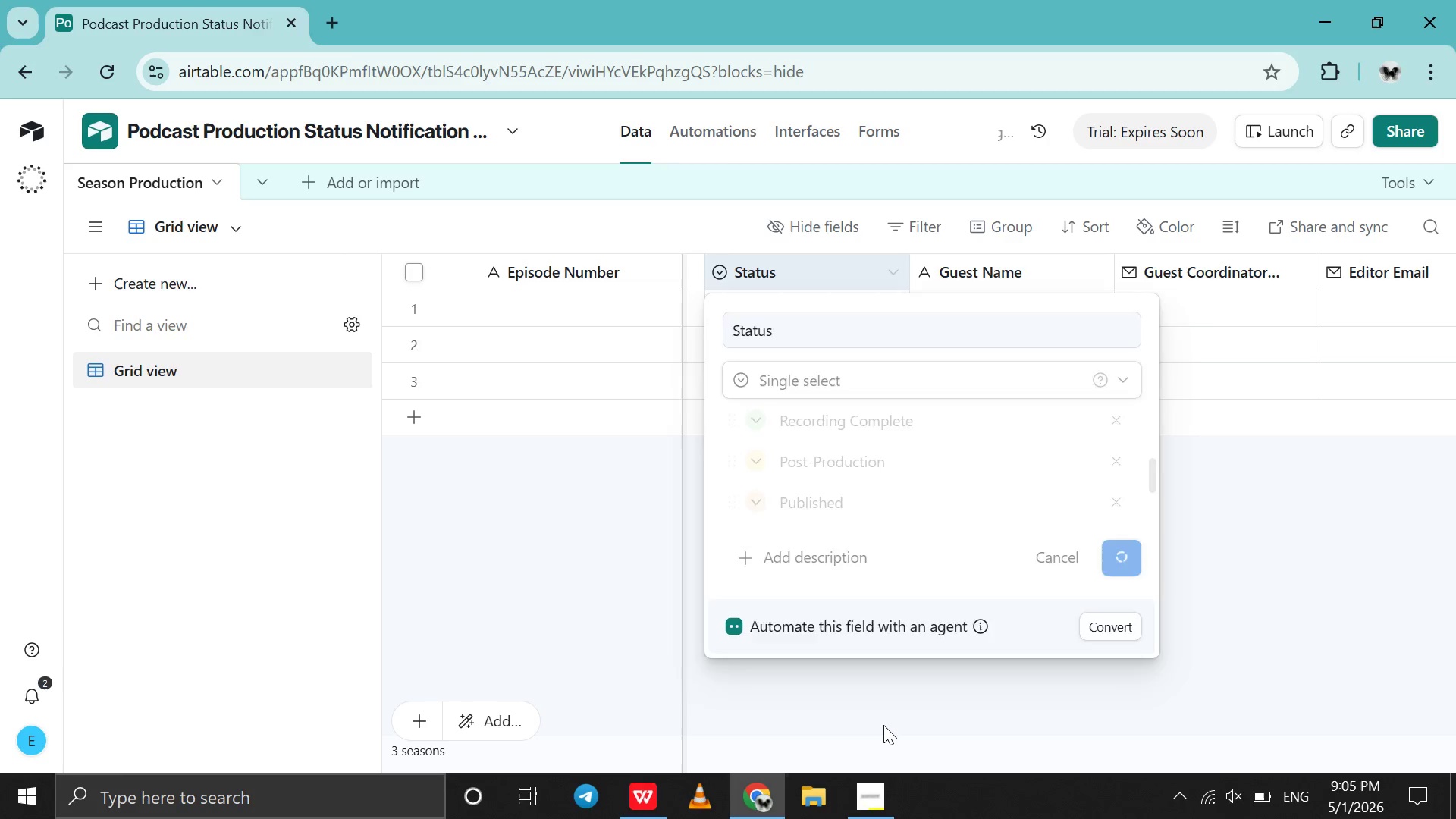 
left_click([861, 799])